 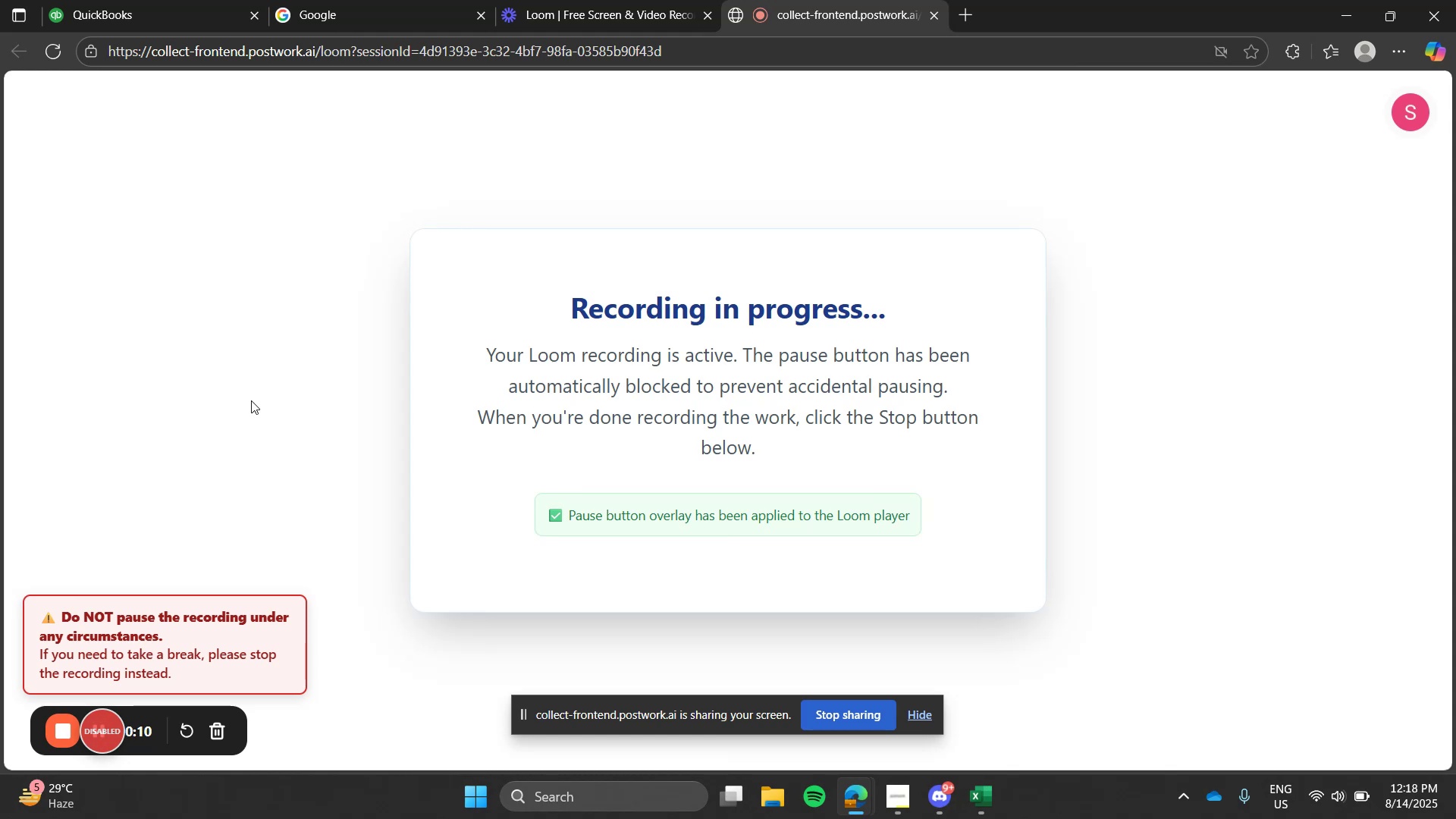 
left_click([138, 7])
 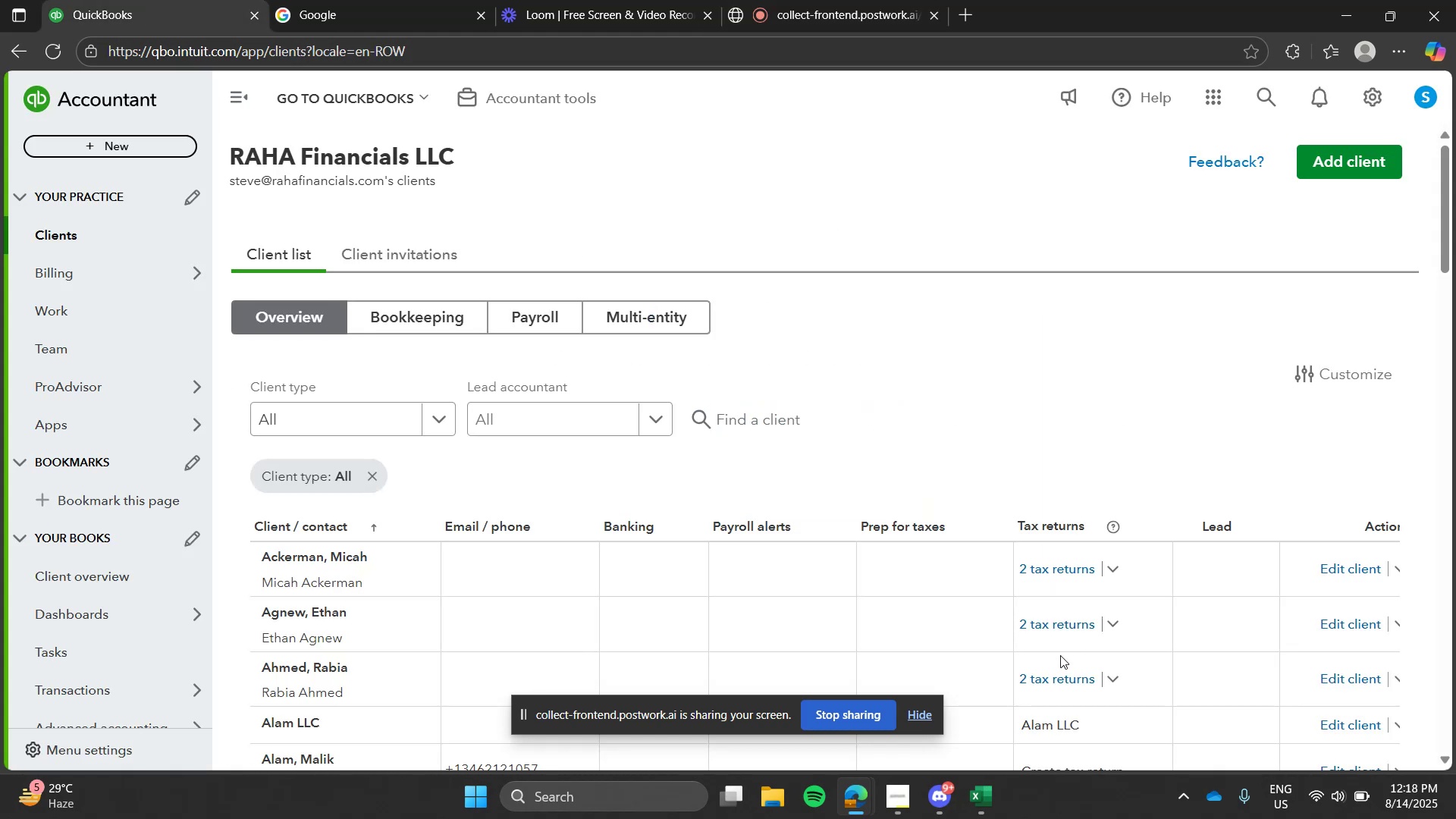 
left_click([982, 802])
 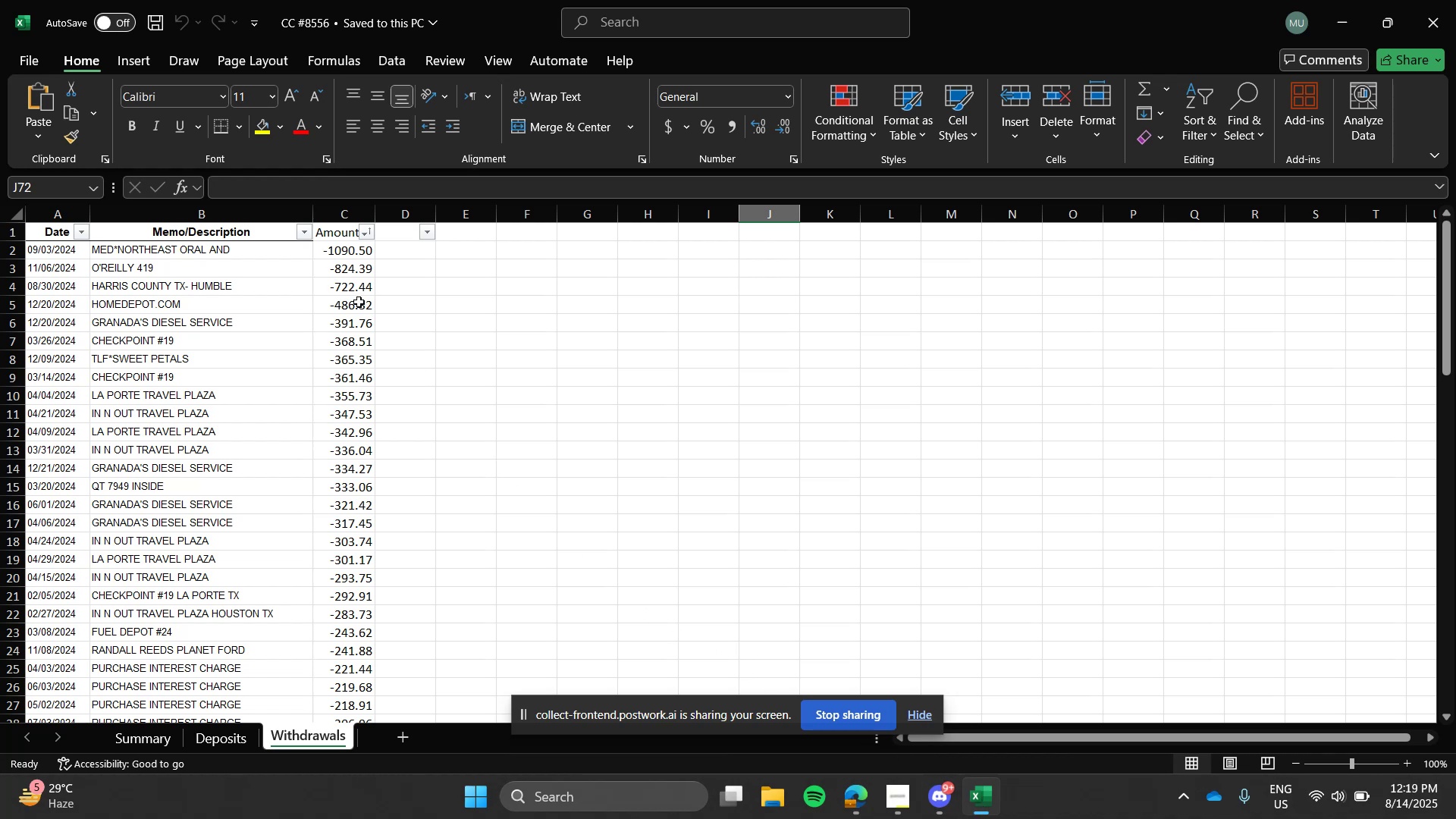 
wait(12.99)
 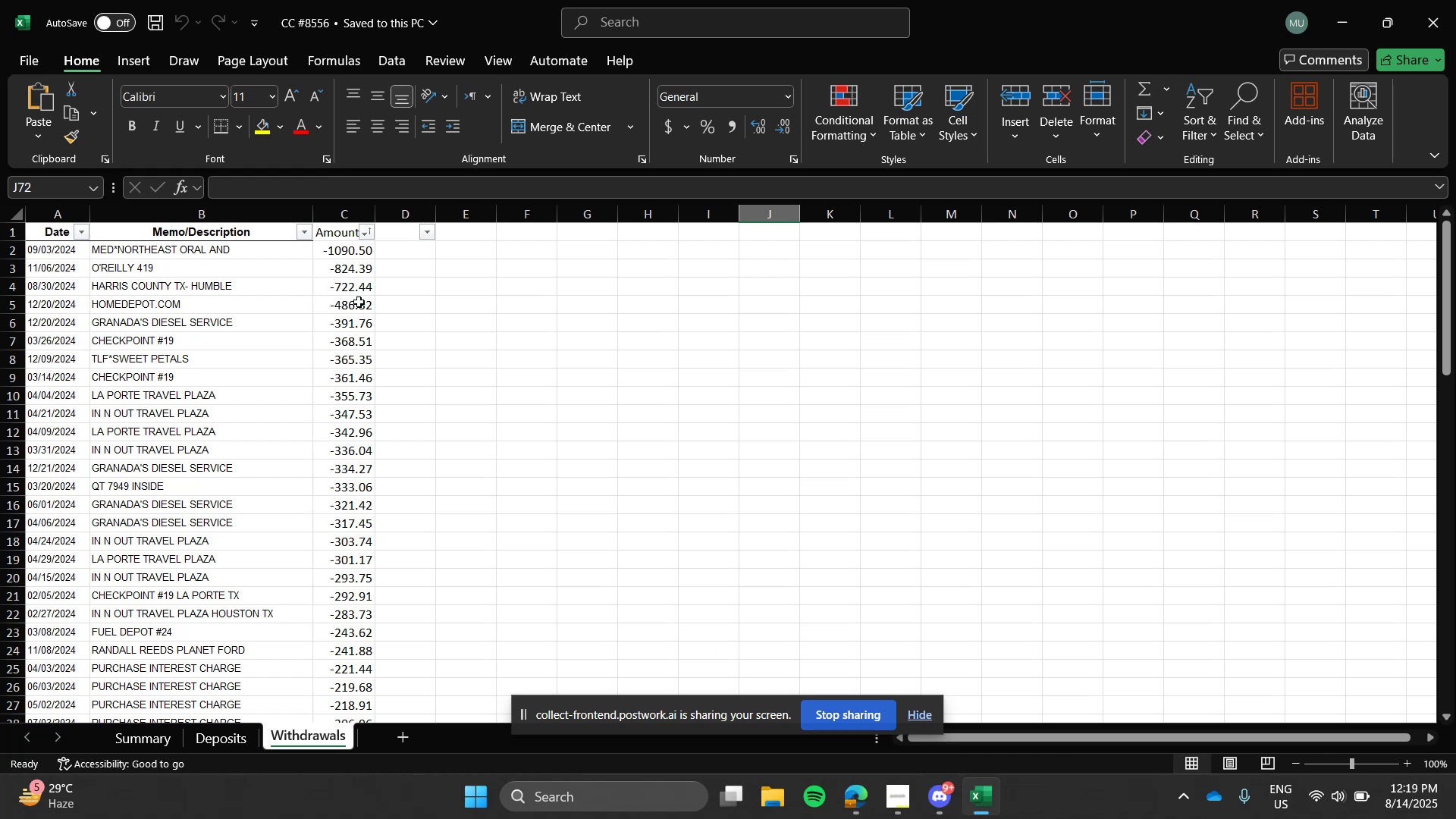 
left_click([403, 734])
 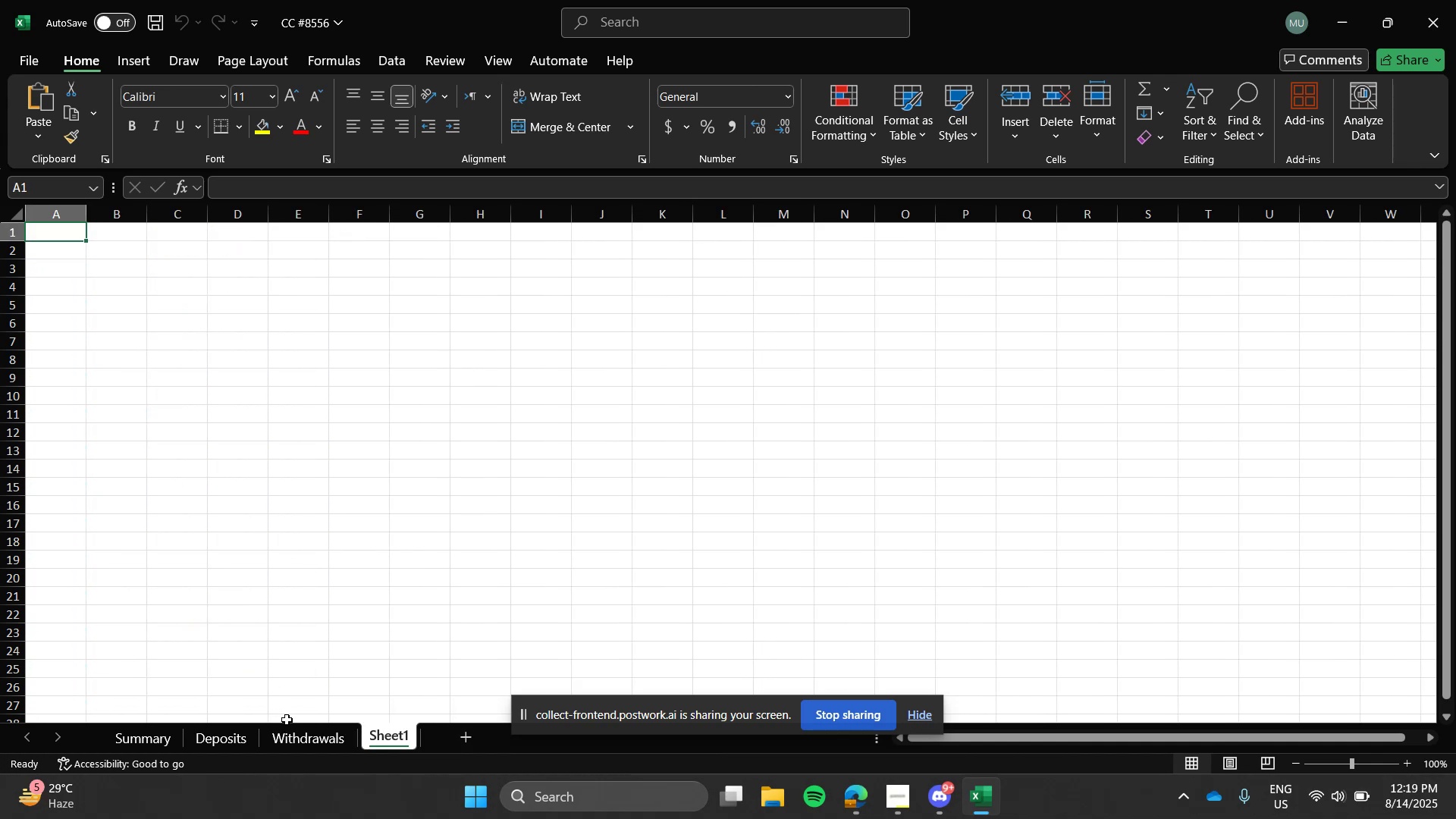 
left_click([293, 733])
 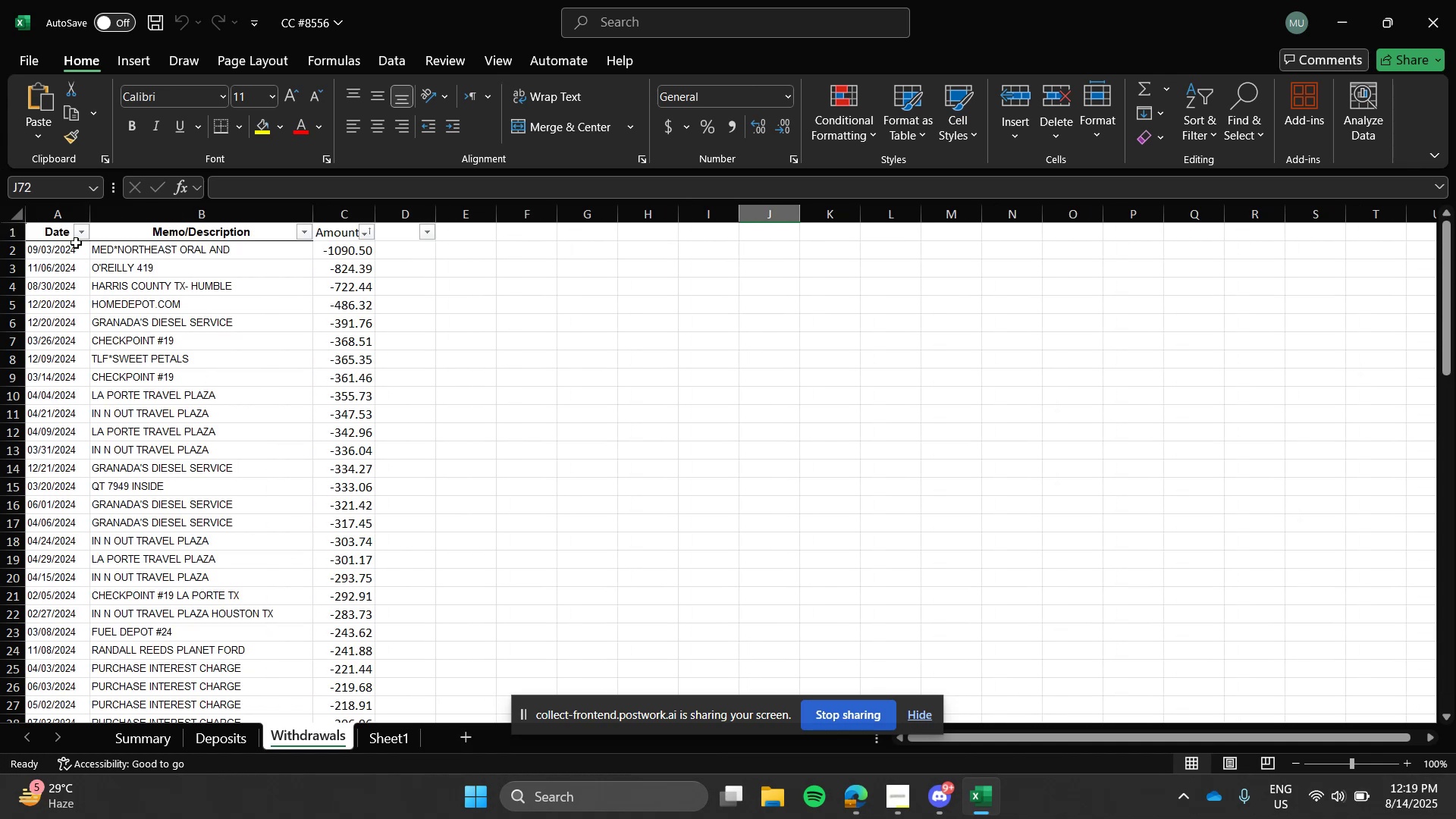 
left_click_drag(start_coordinate=[49, 230], to_coordinate=[317, 228])
 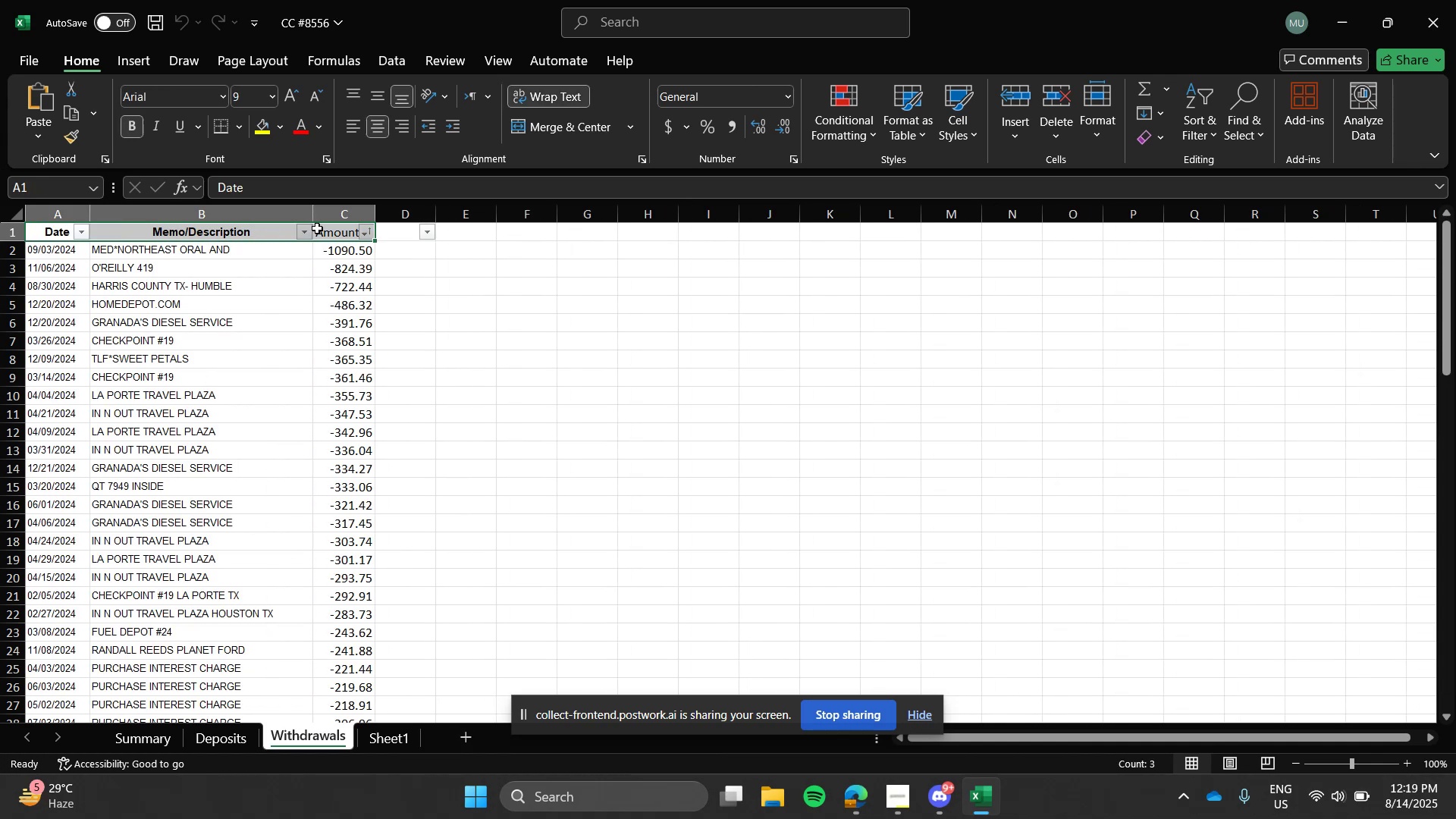 
key(Control+C)
 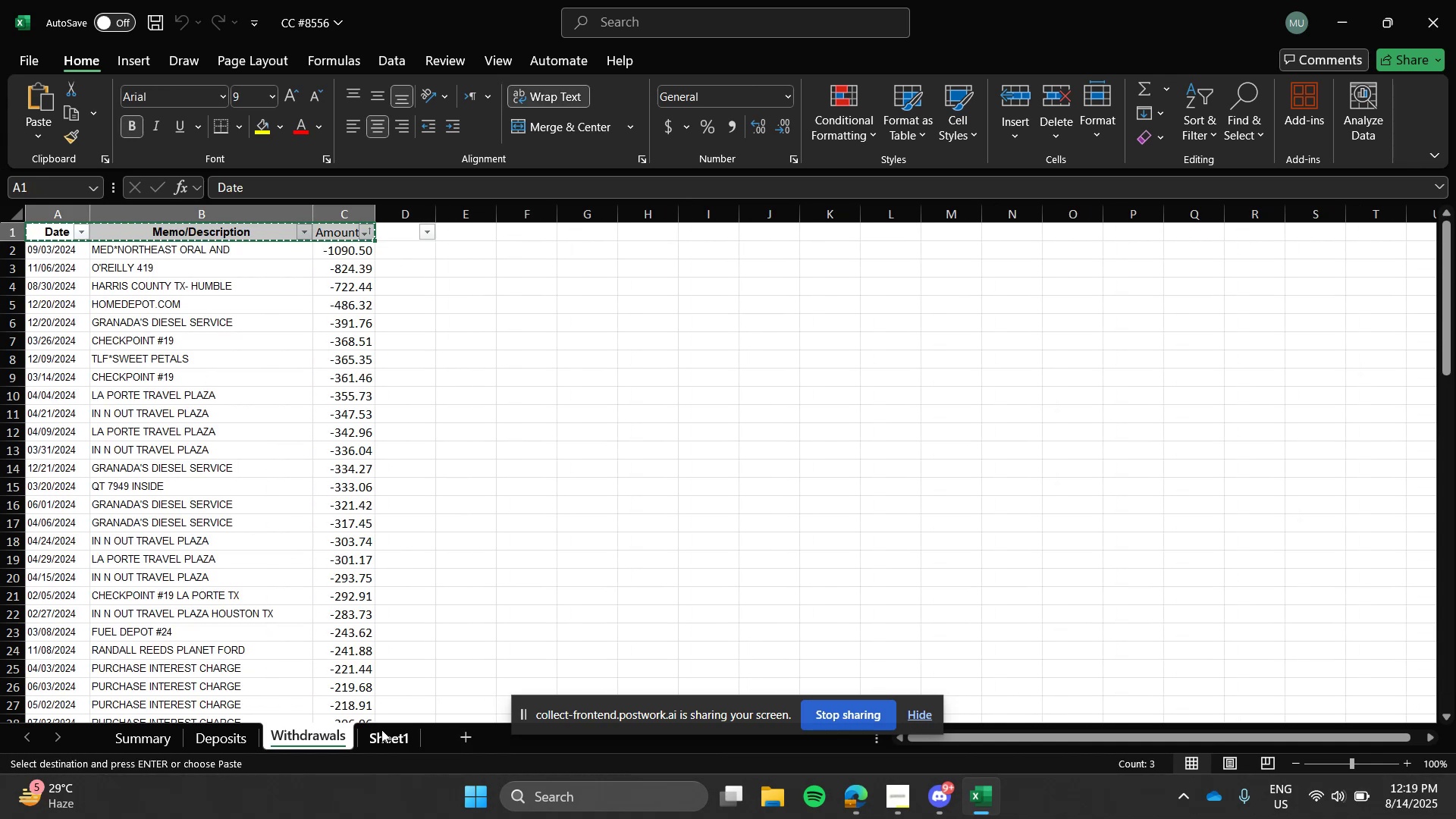 
left_click([386, 740])
 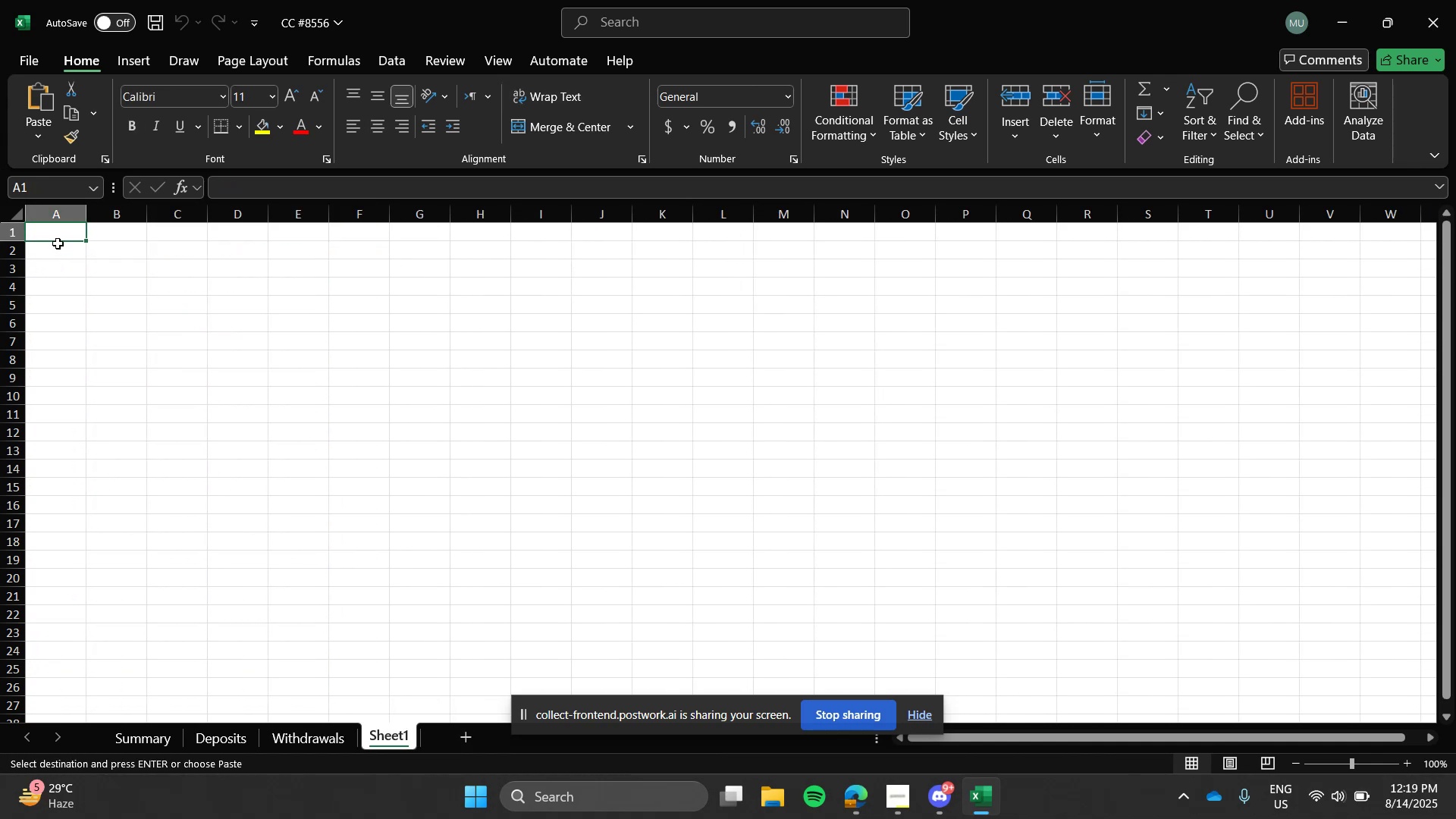 
left_click([60, 234])
 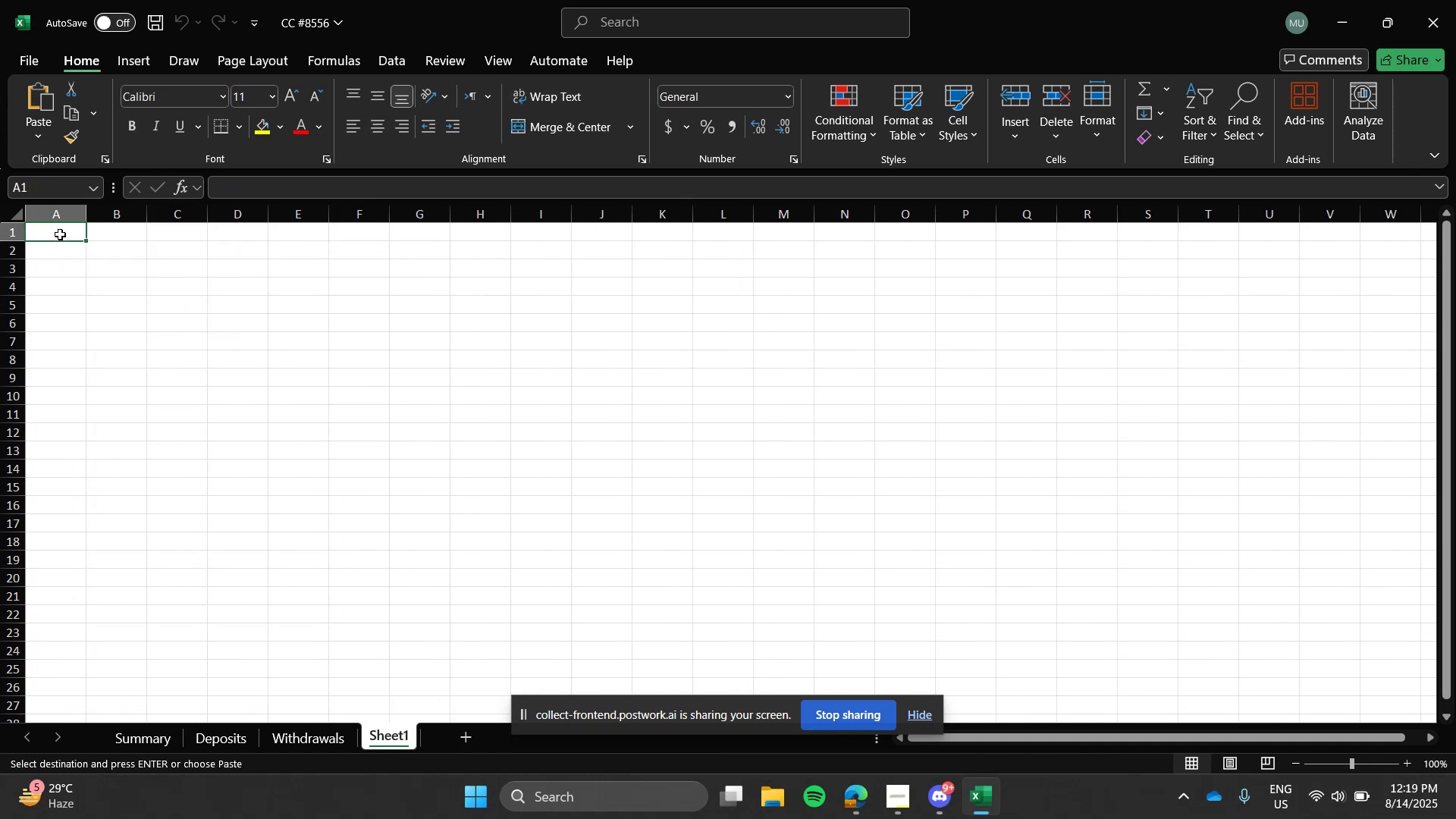 
key(Control+V)
 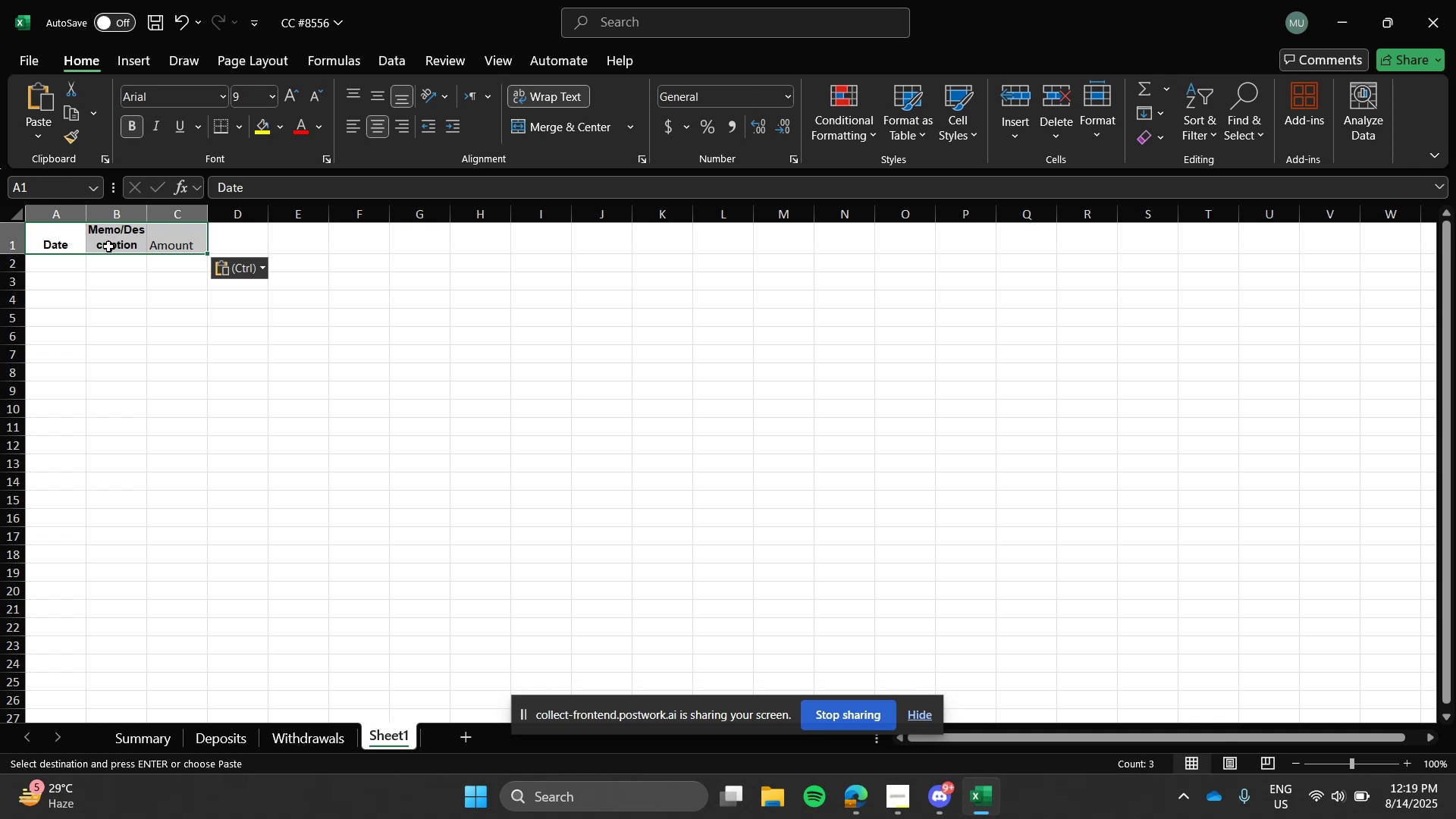 
key(Control+ControlLeft)
 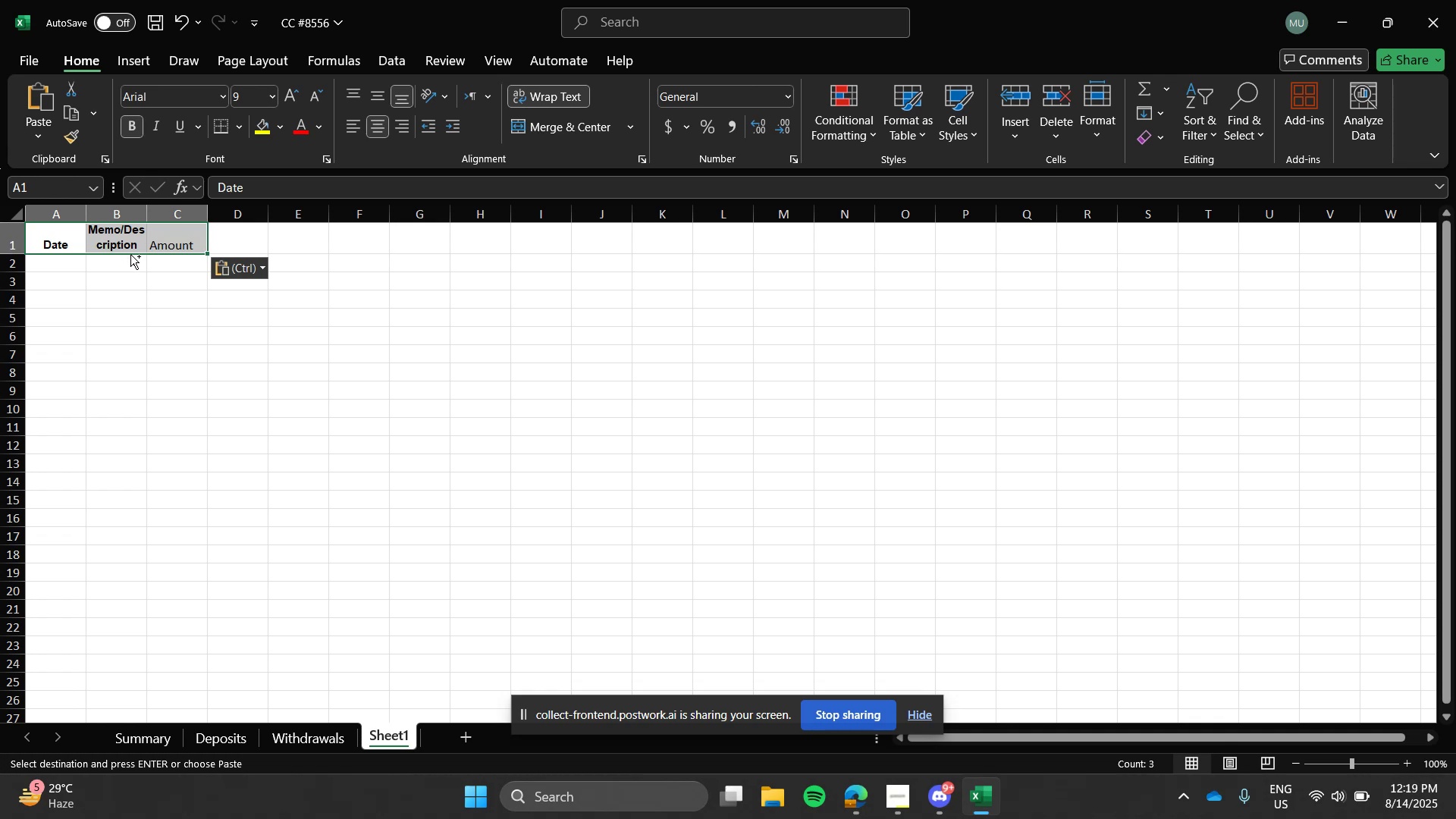 
key(Control+Z)
 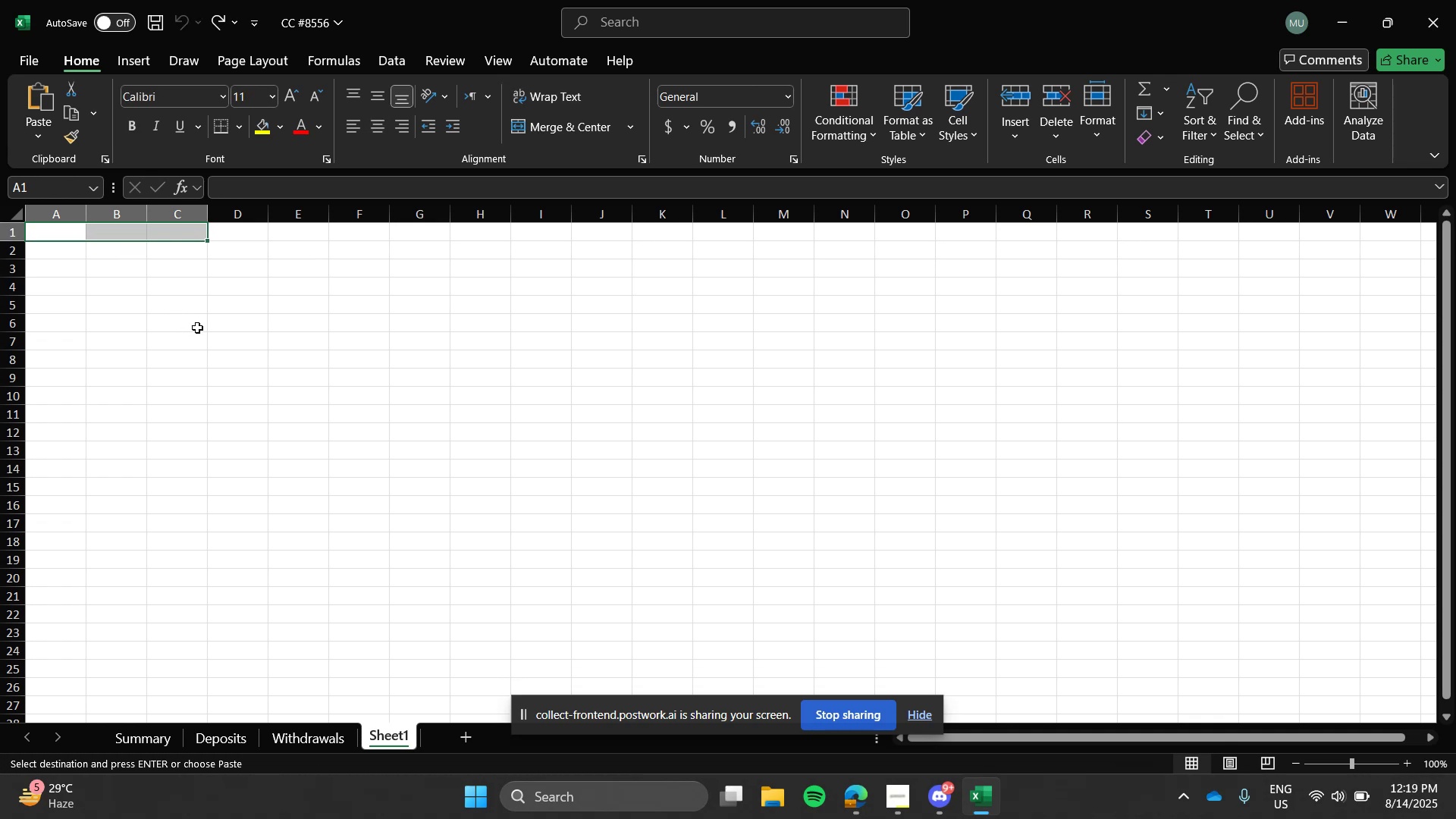 
key(Control+C)
 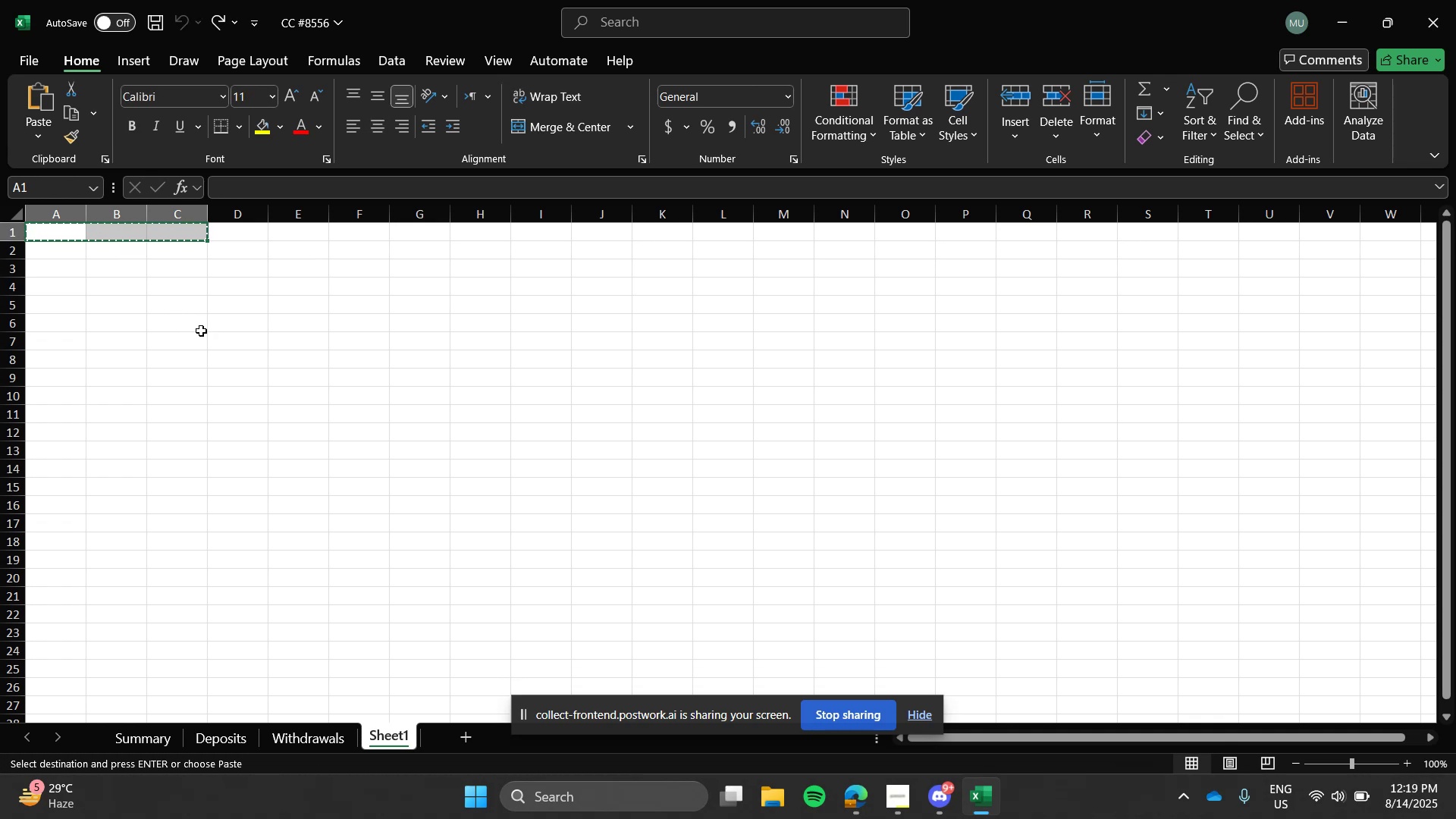 
key(Control+V)
 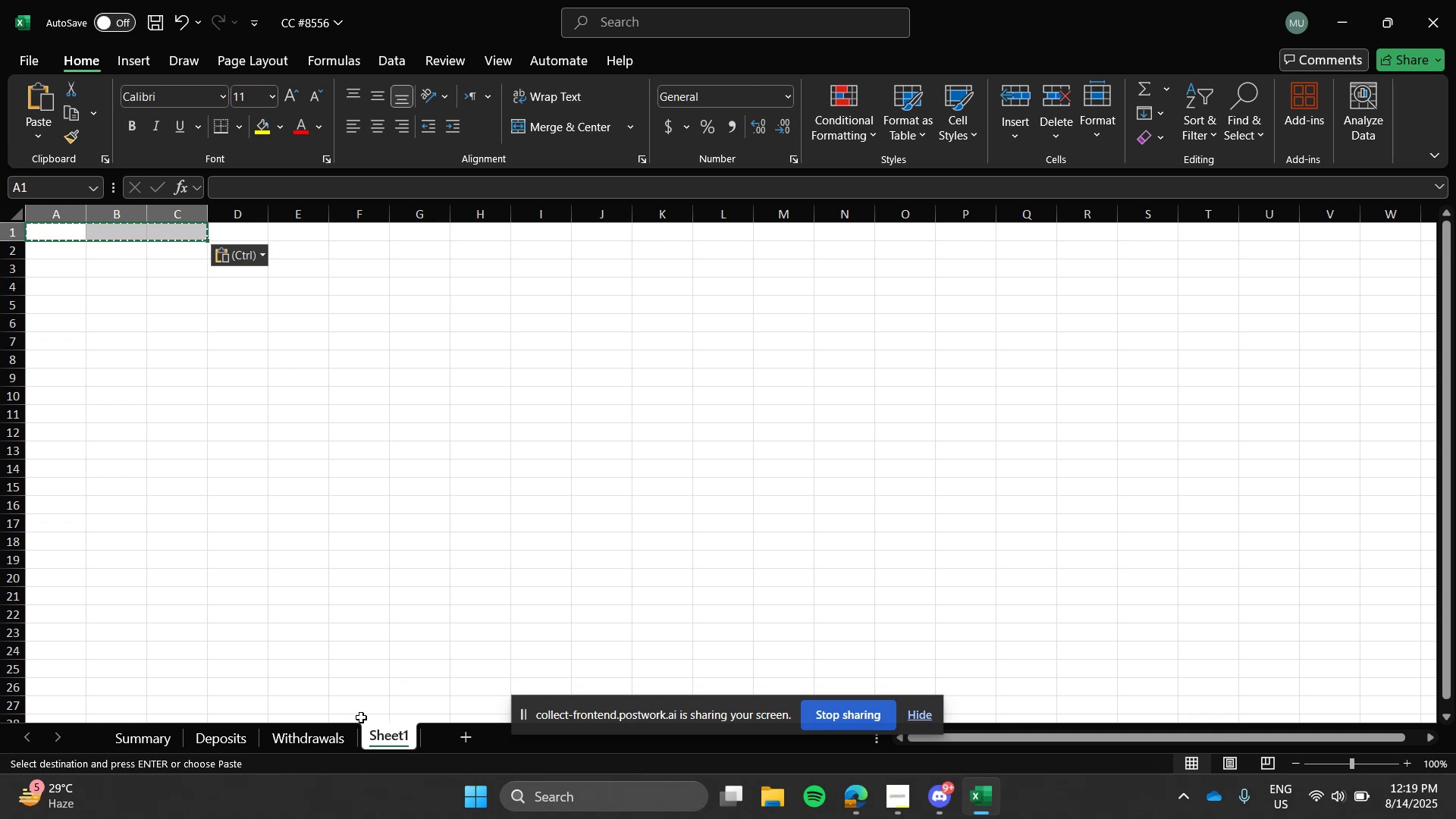 
left_click([331, 736])
 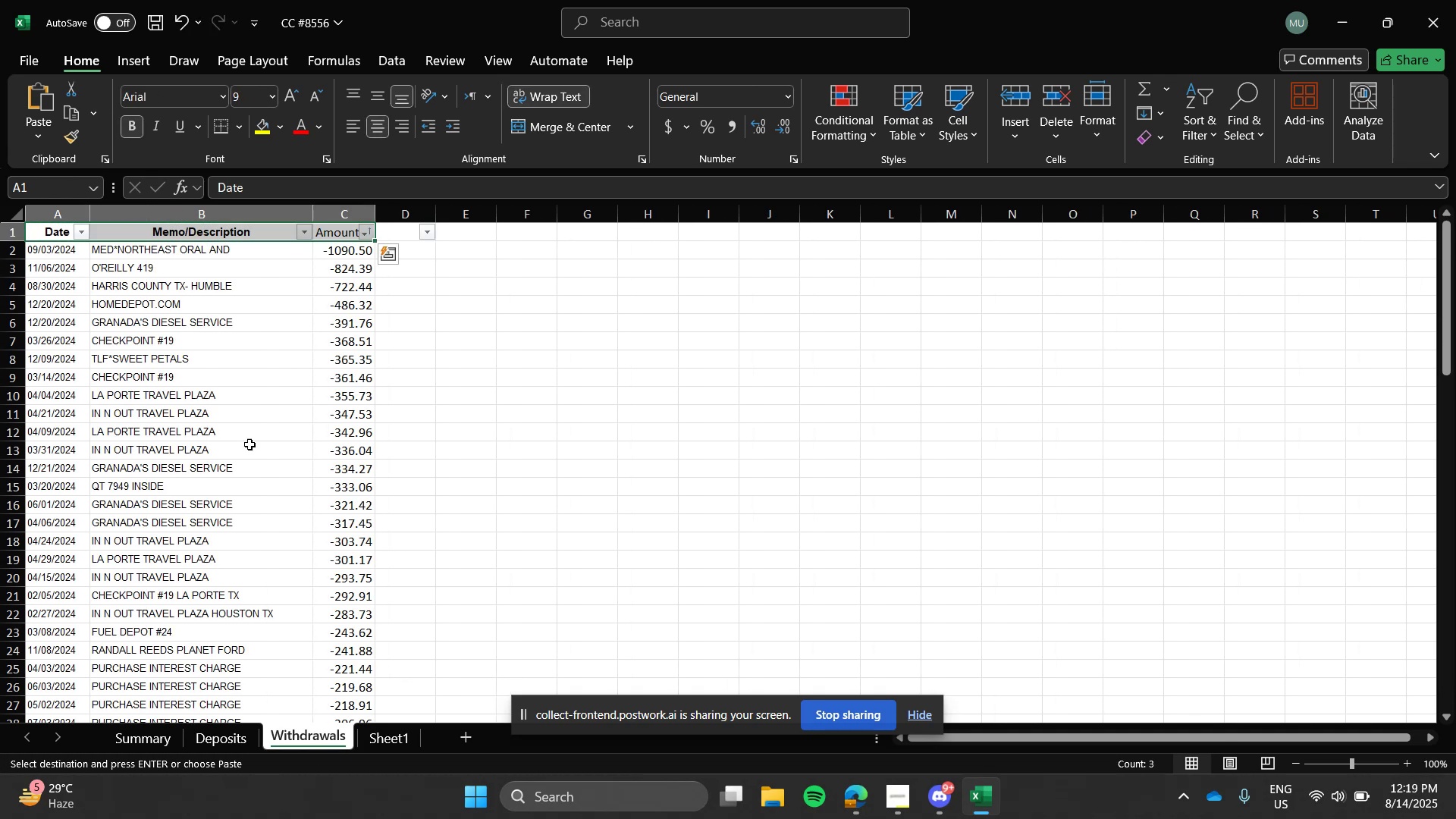 
key(Control+C)
 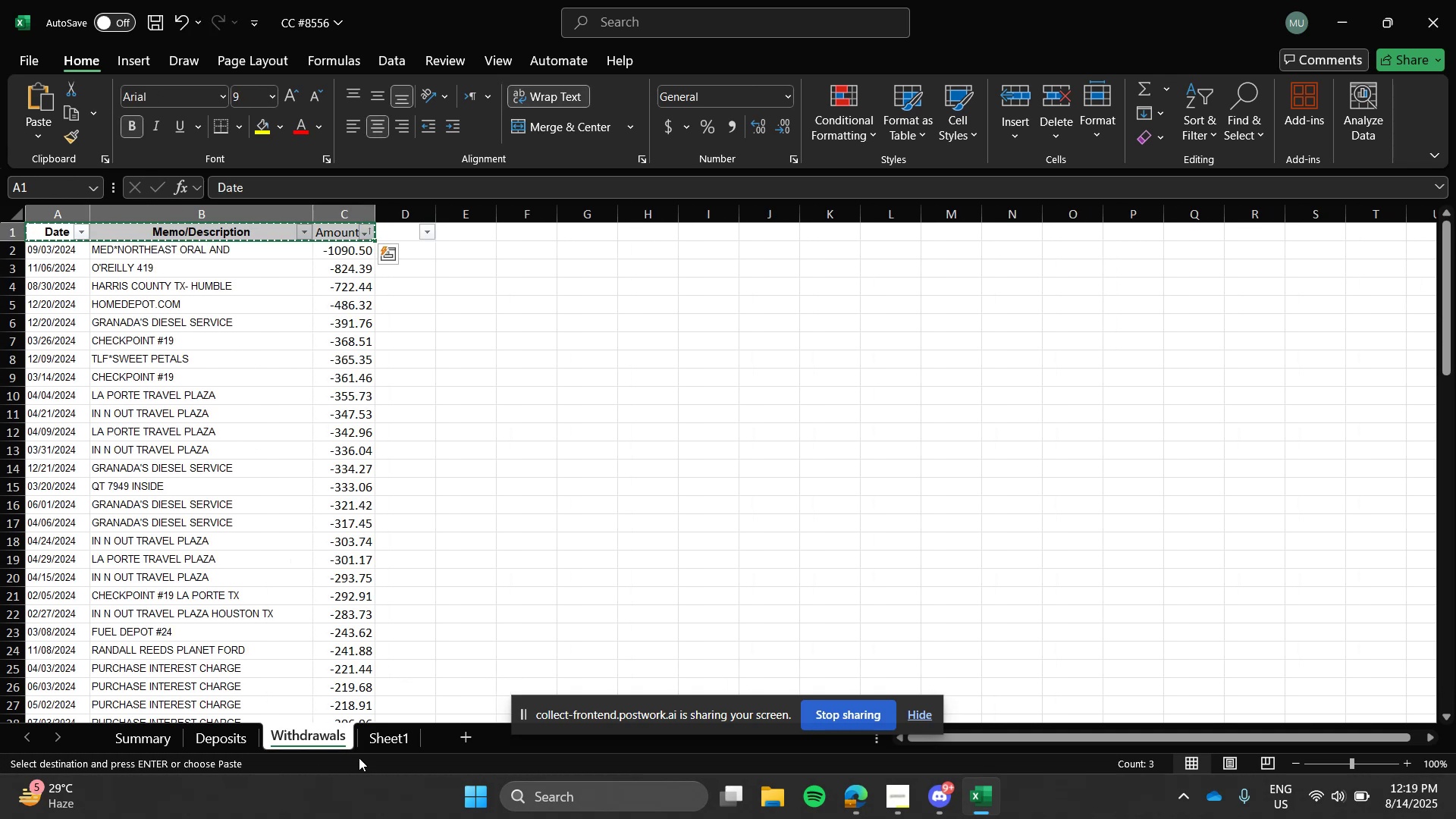 
left_click([377, 741])
 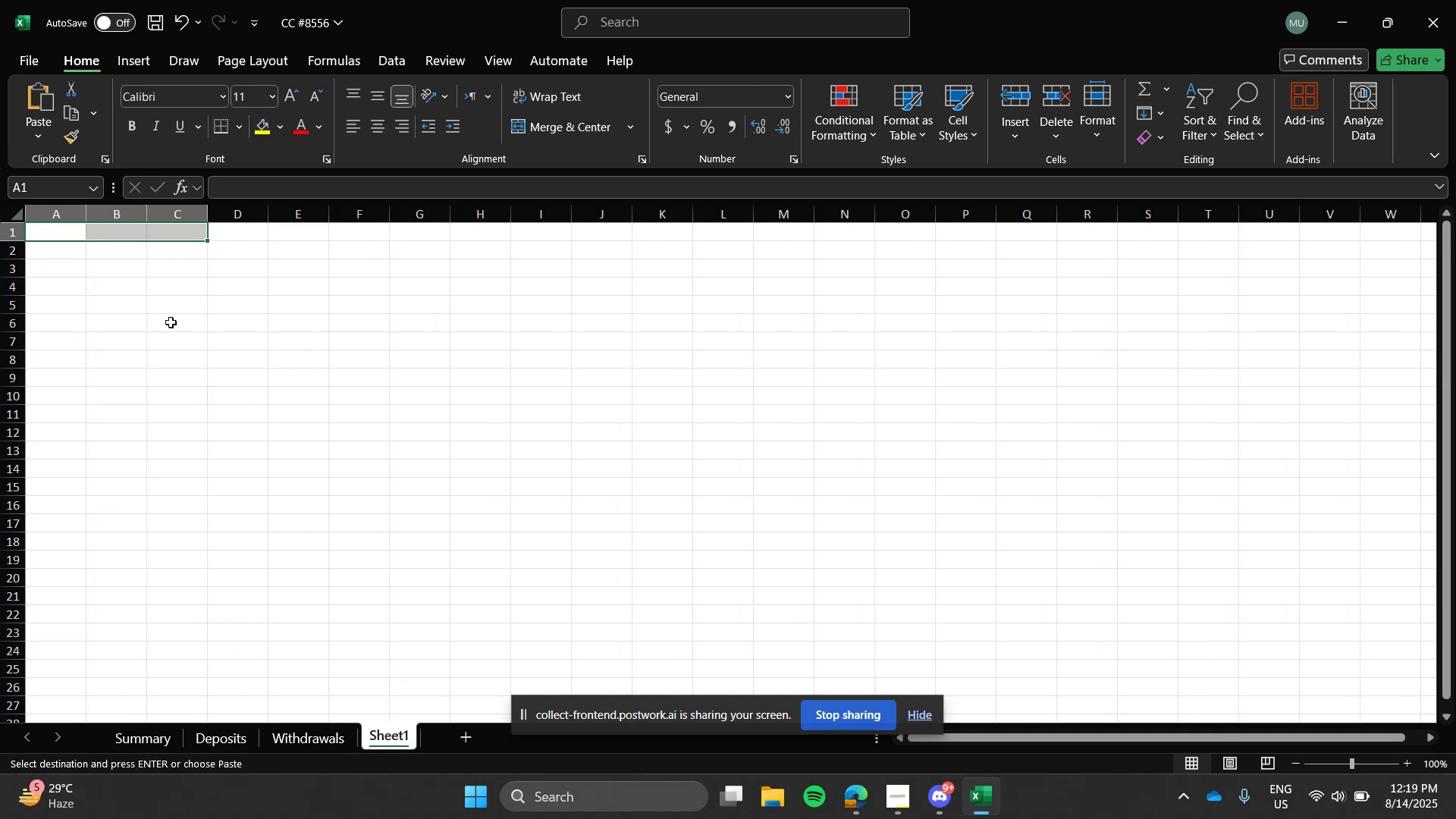 
key(Control+V)
 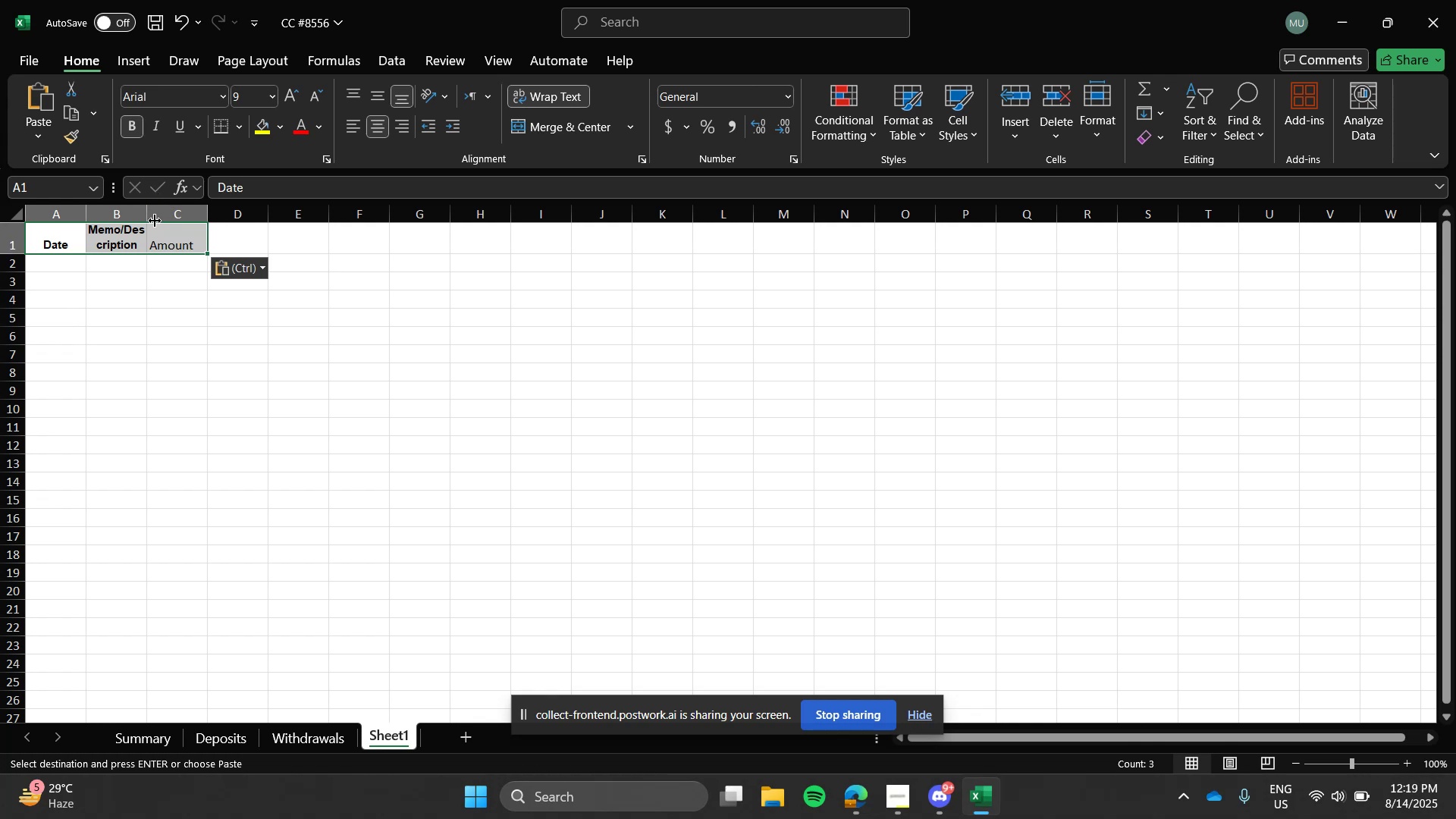 
left_click_drag(start_coordinate=[152, 217], to_coordinate=[220, 216])
 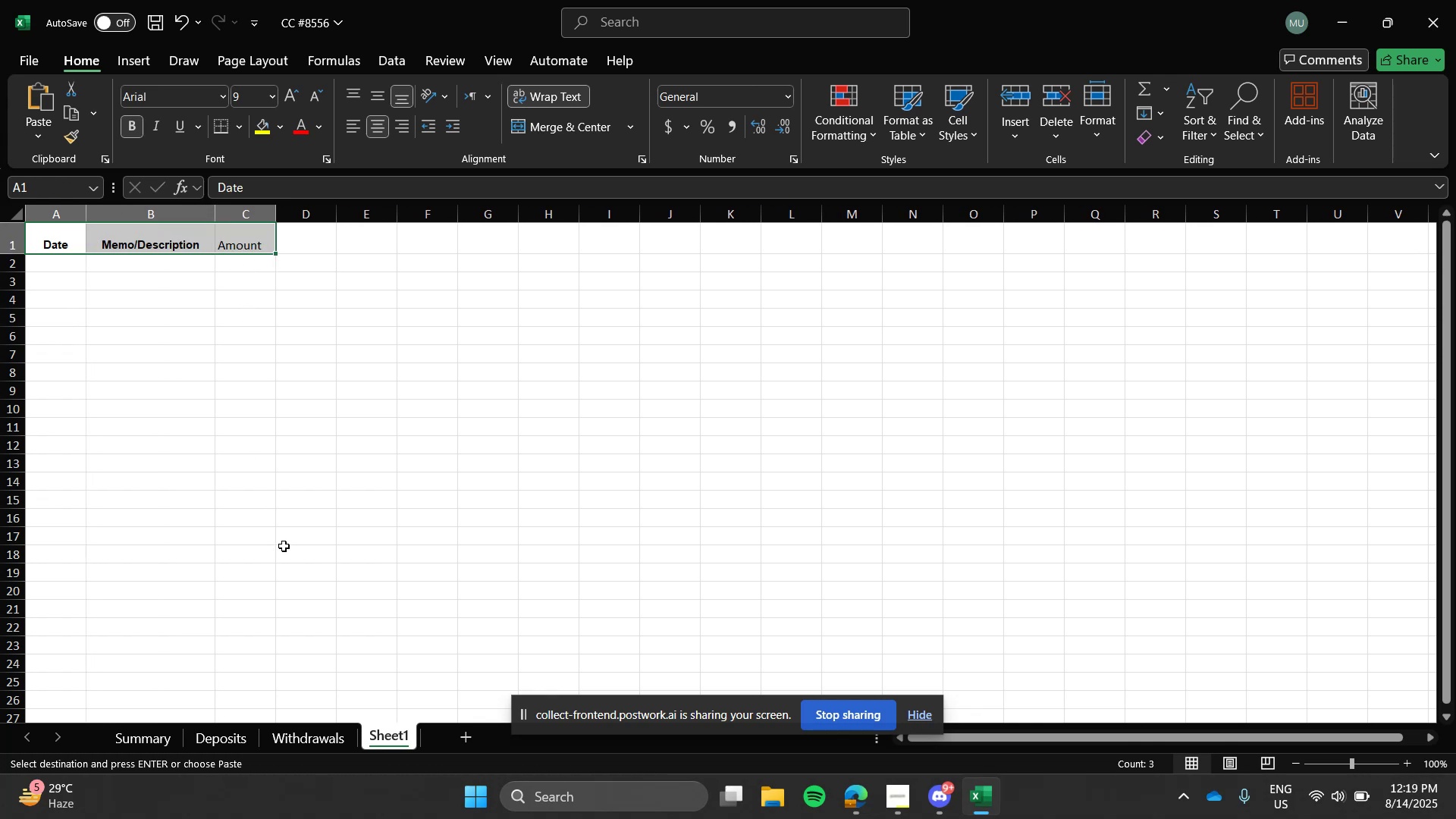 
left_click([280, 541])
 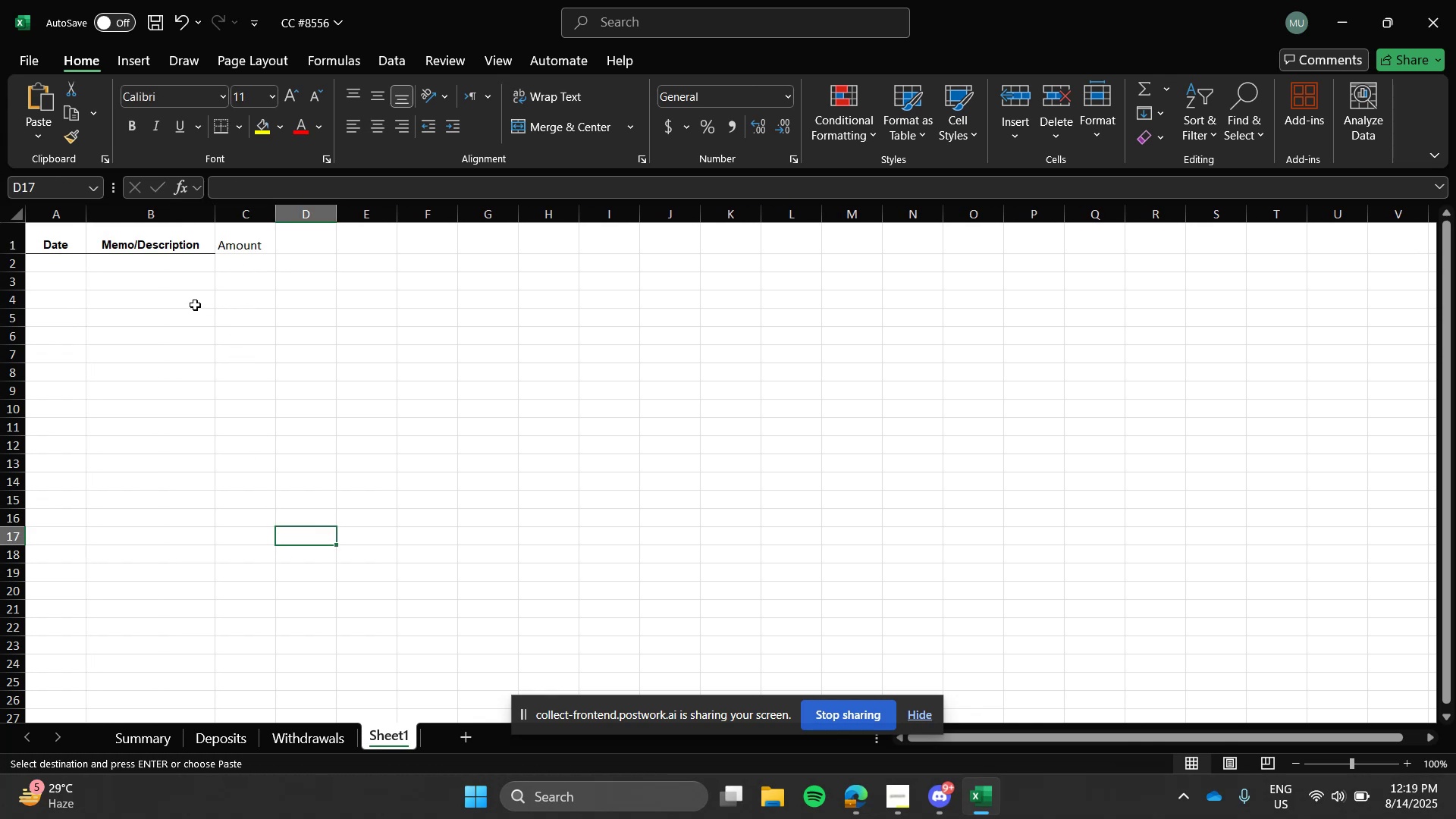 
left_click([193, 304])
 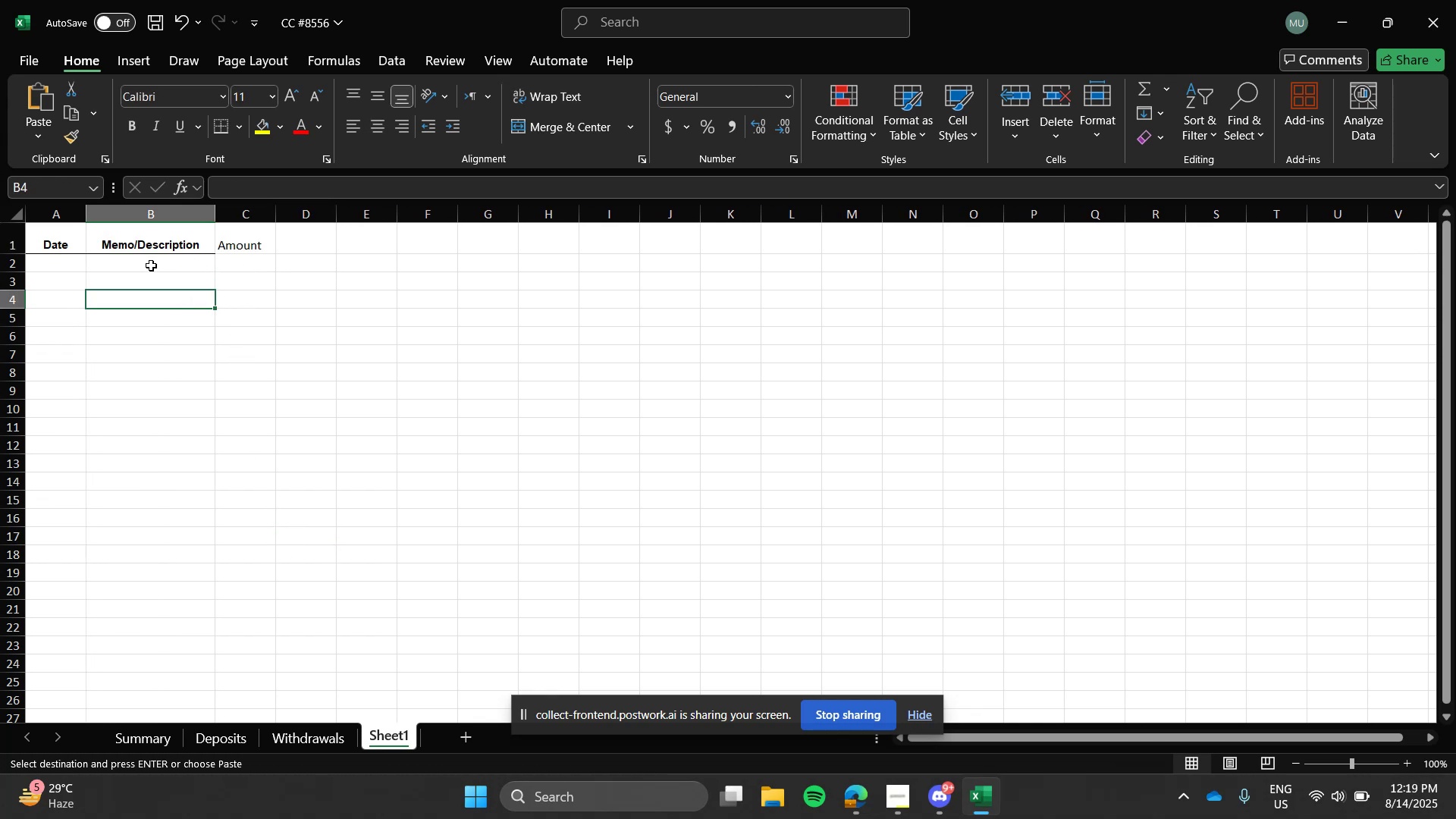 
left_click_drag(start_coordinate=[68, 234], to_coordinate=[232, 236])
 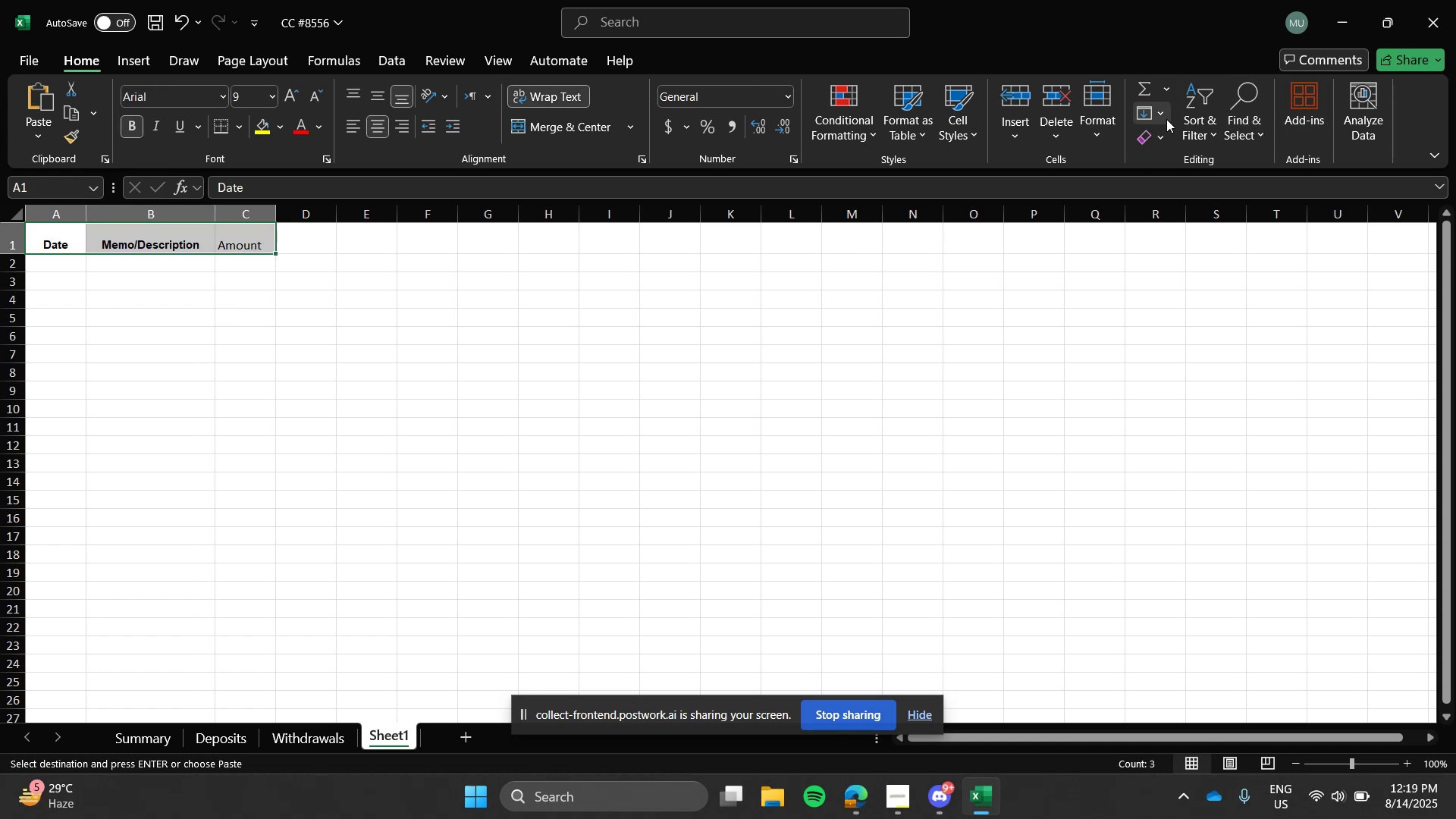 
left_click([1201, 114])
 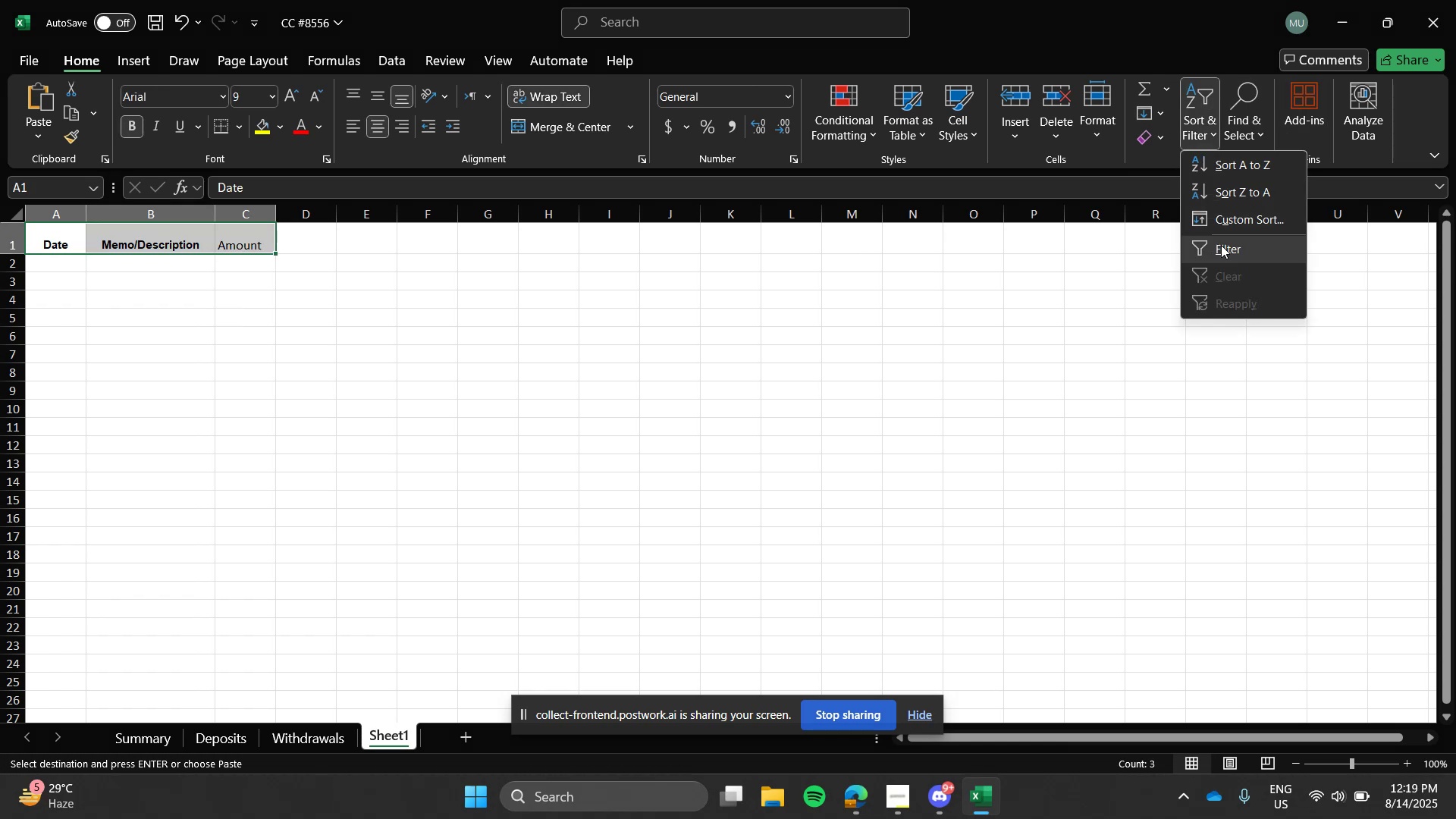 
left_click([1223, 256])
 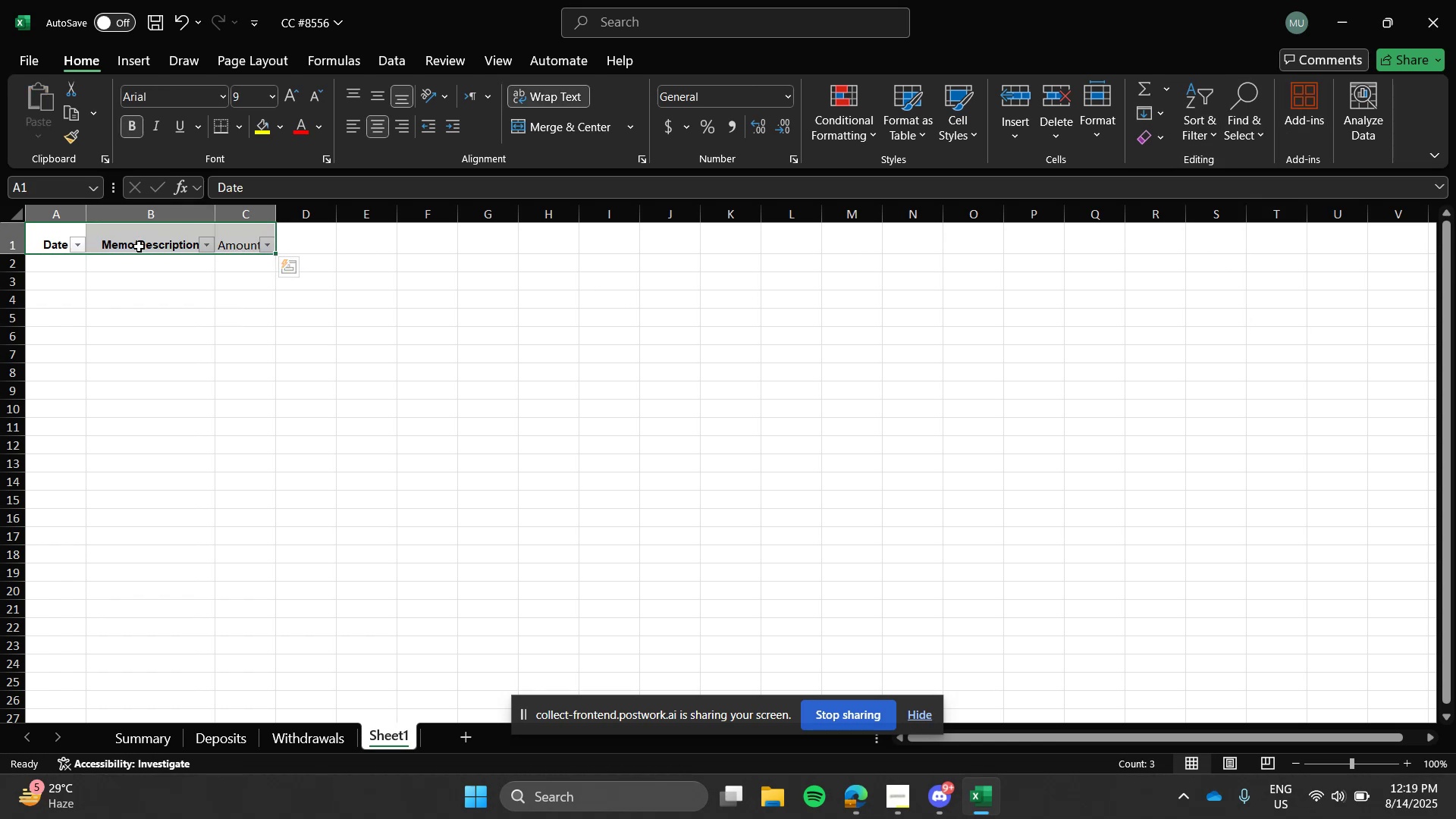 
left_click([125, 278])
 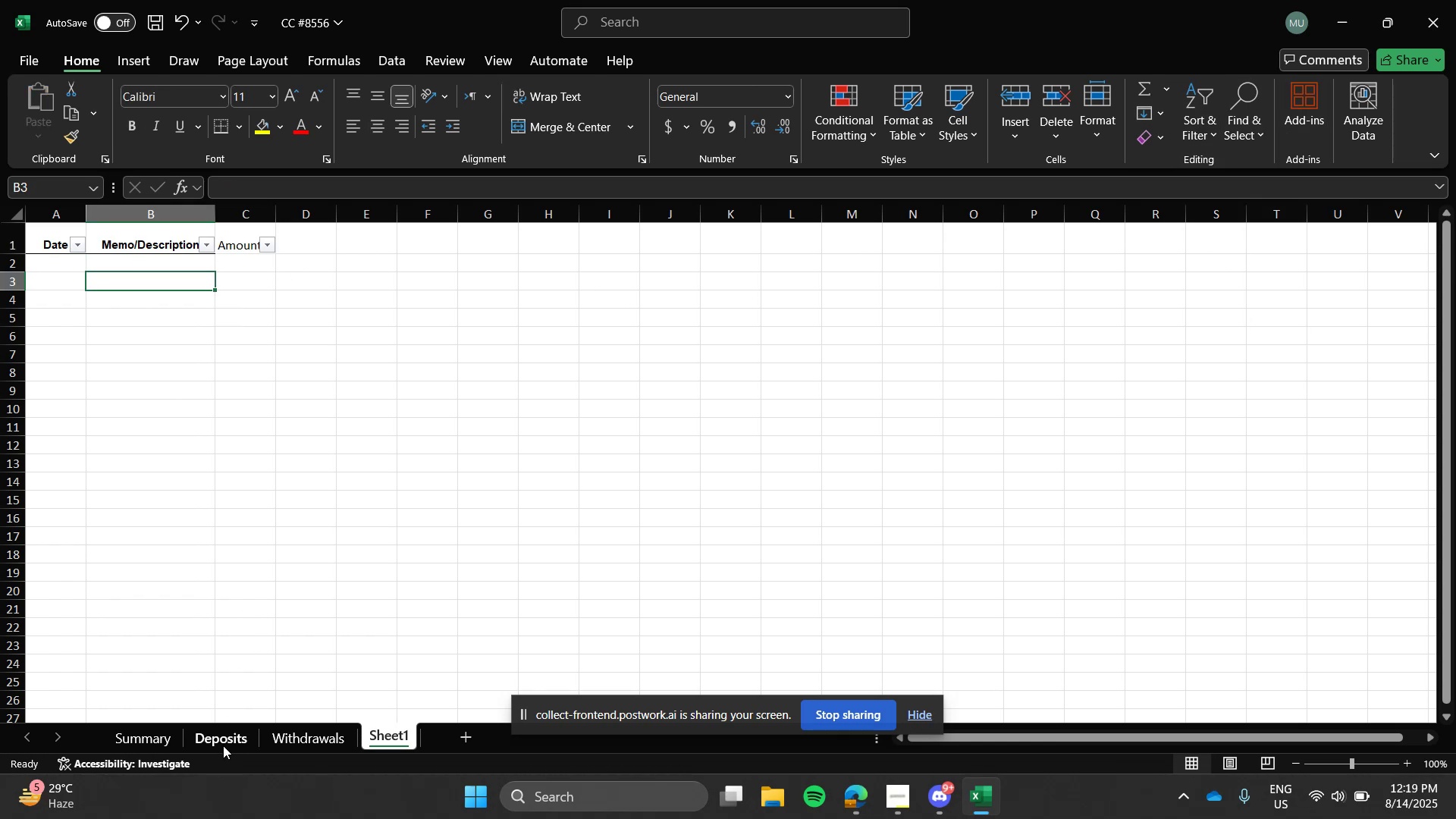 
left_click([223, 745])
 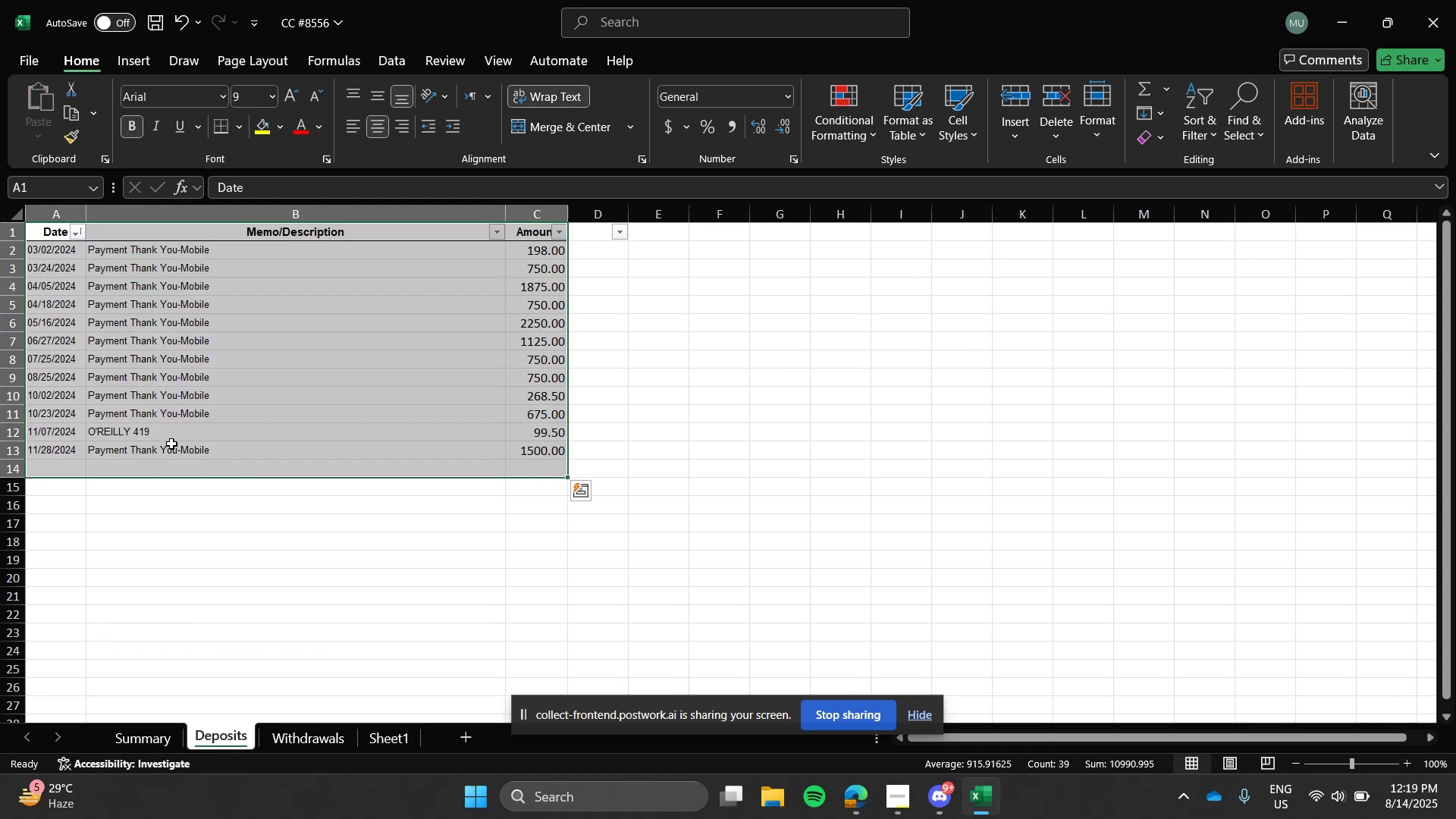 
left_click([180, 456])
 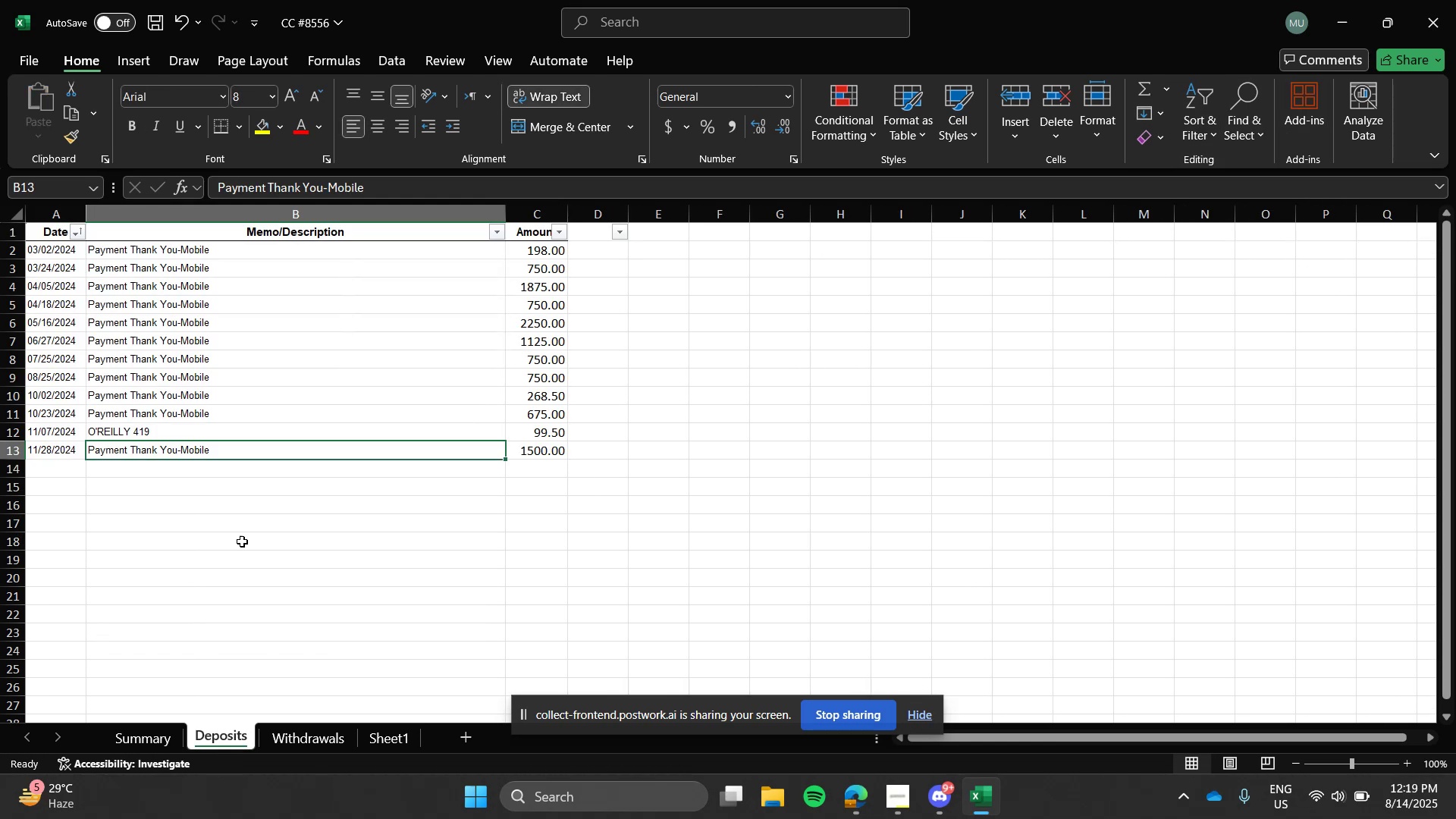 
scroll: coordinate [255, 557], scroll_direction: none, amount: 0.0
 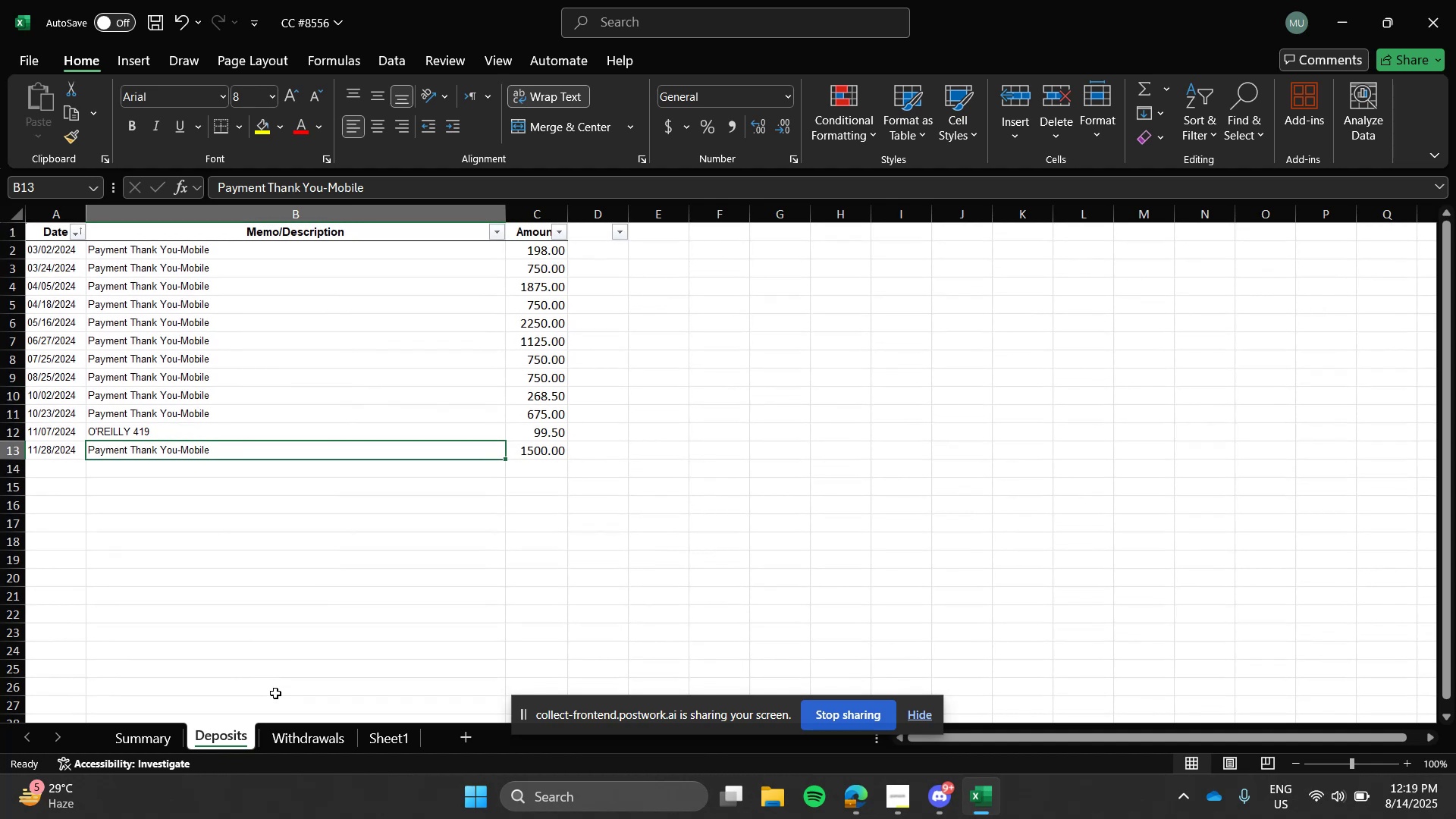 
left_click([287, 737])
 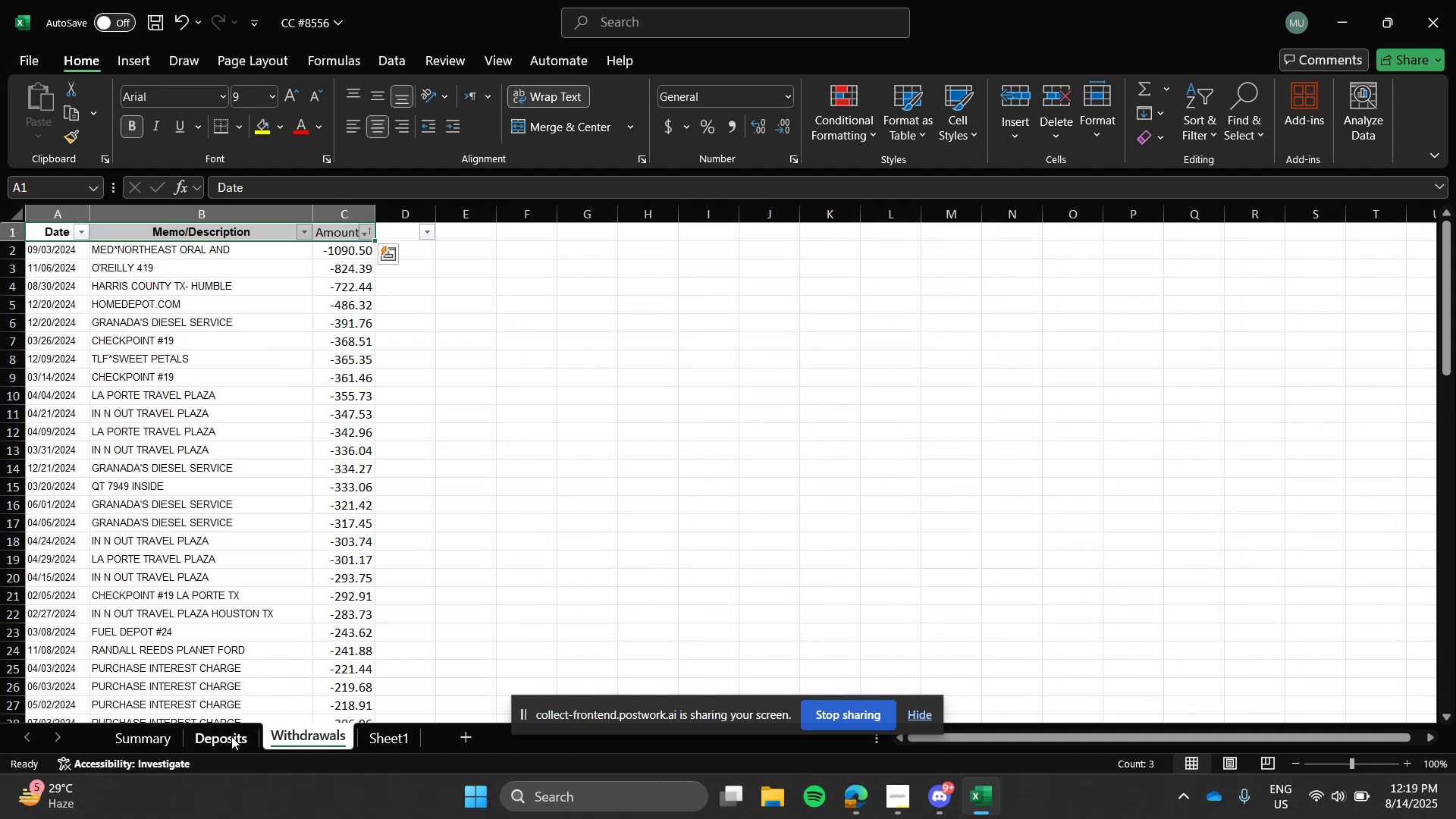 
left_click([231, 736])
 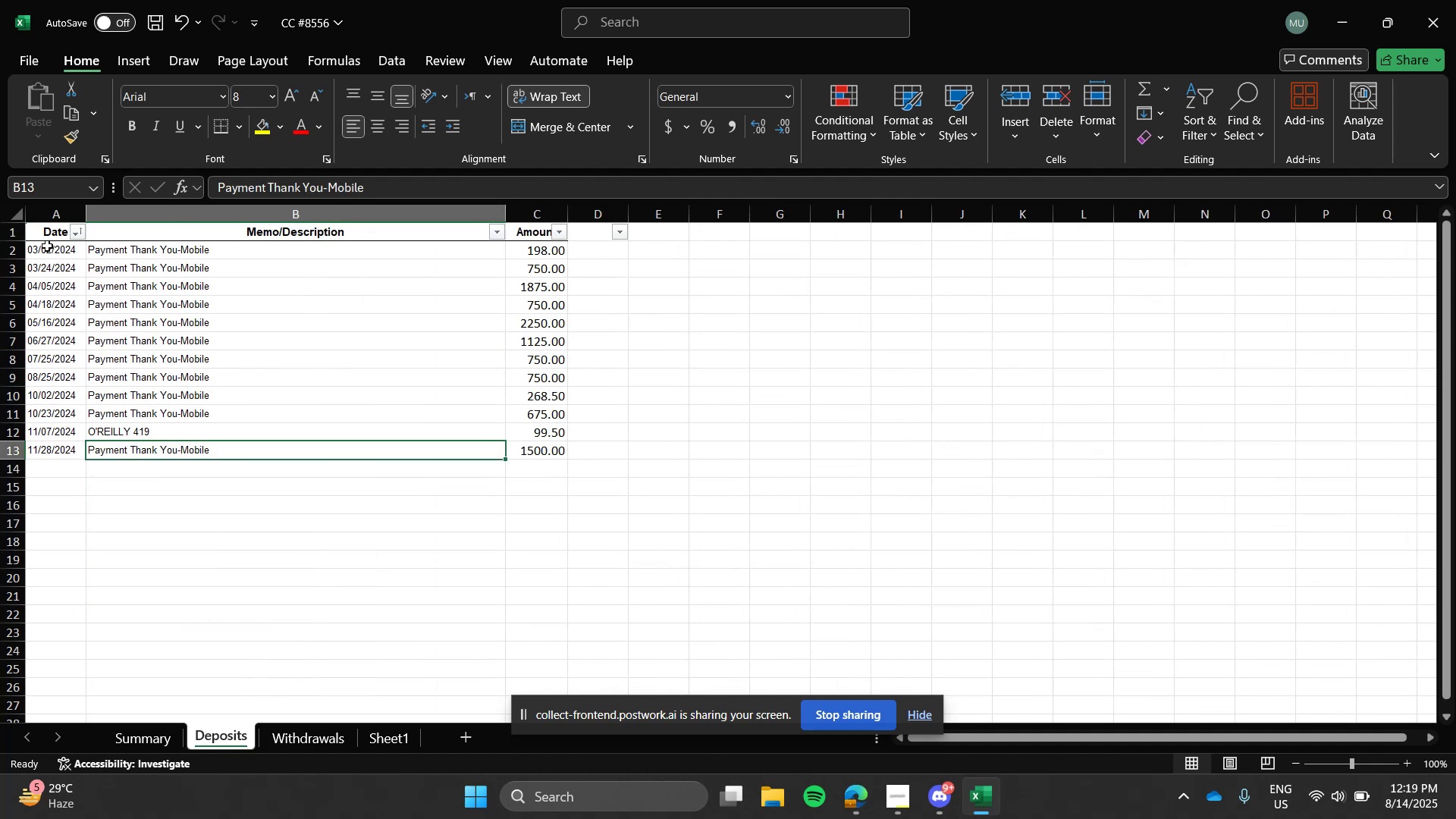 
left_click_drag(start_coordinate=[48, 249], to_coordinate=[531, 447])
 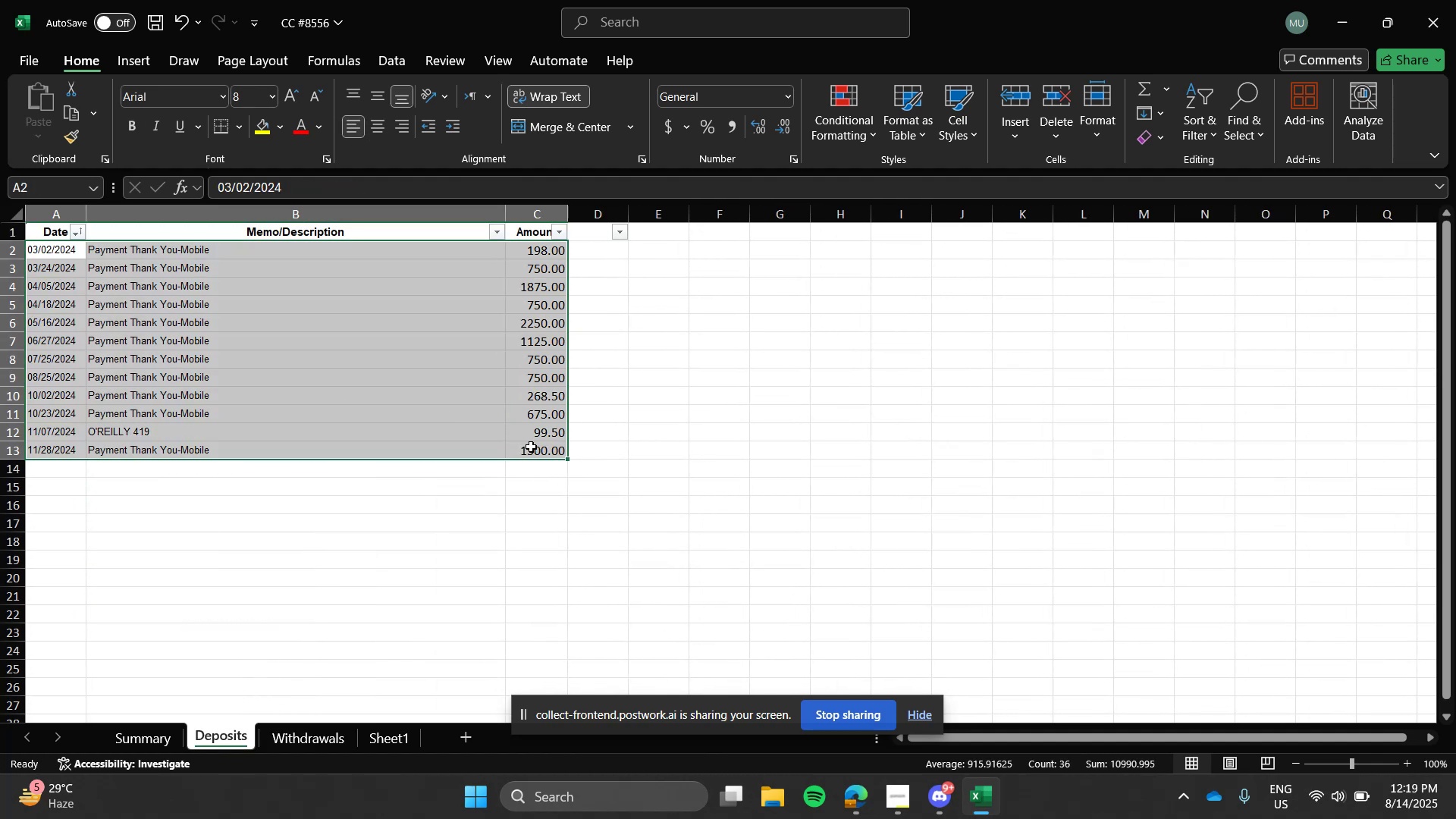 
key(Control+C)
 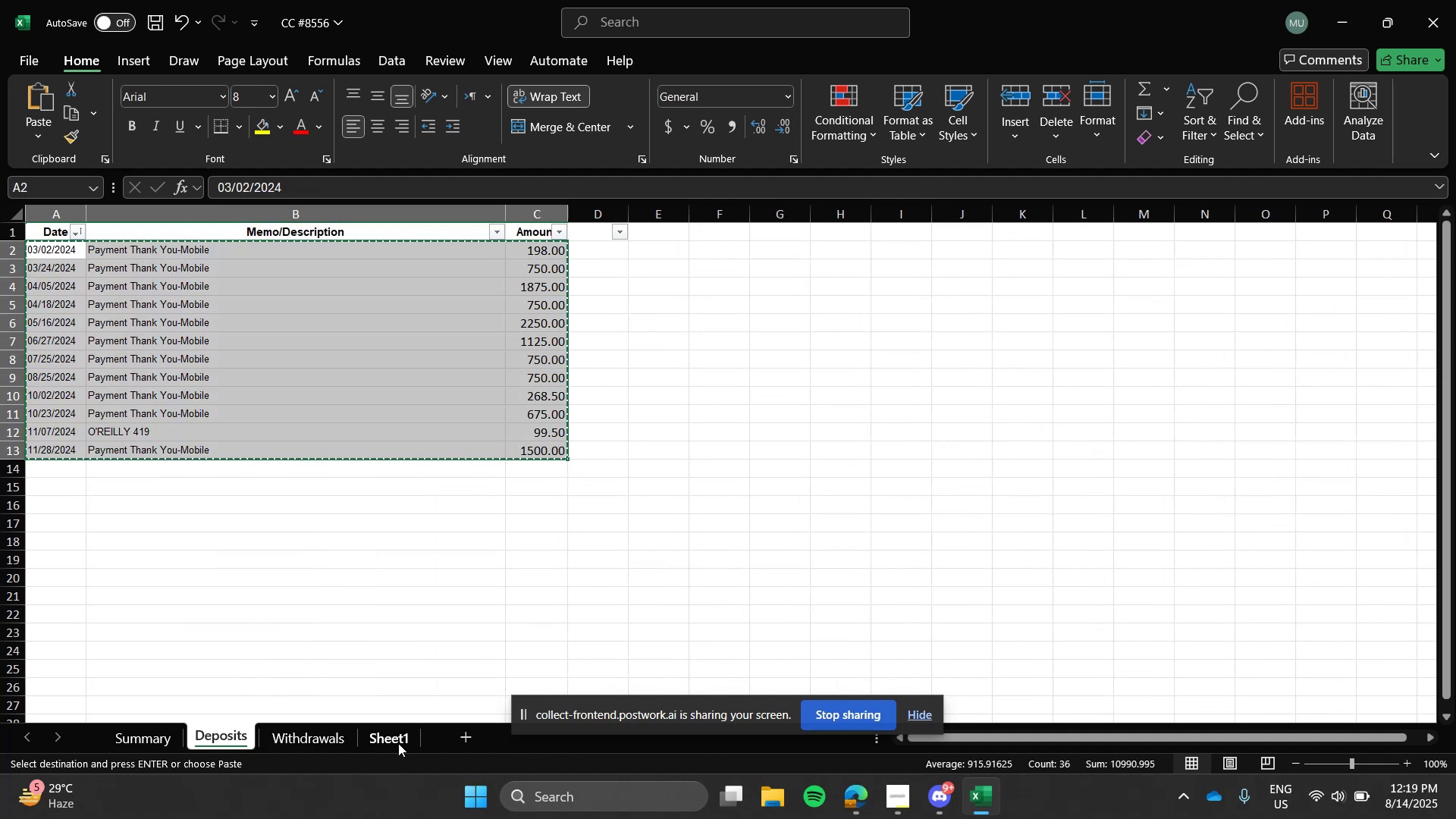 
left_click([398, 743])
 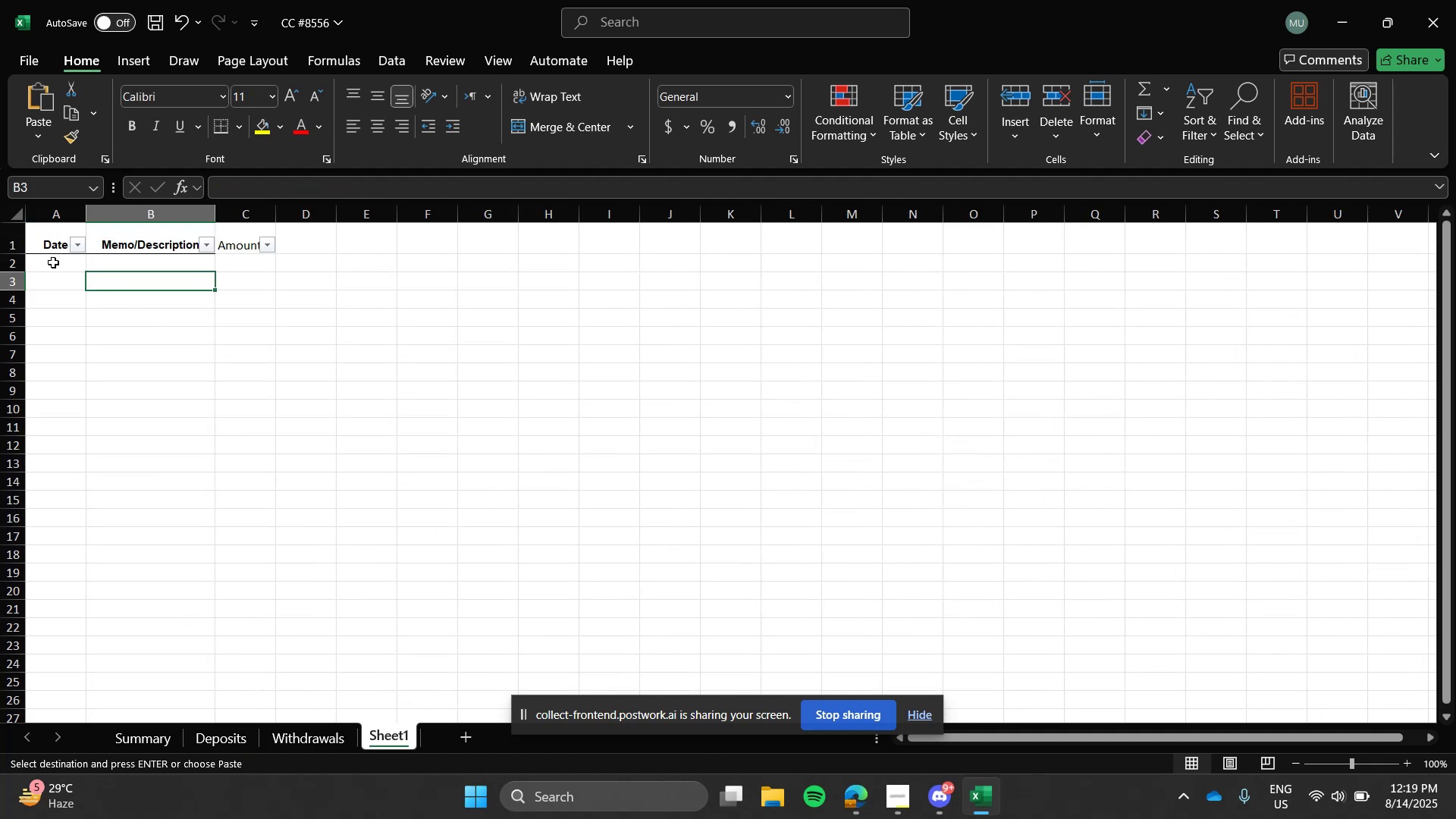 
left_click([53, 262])
 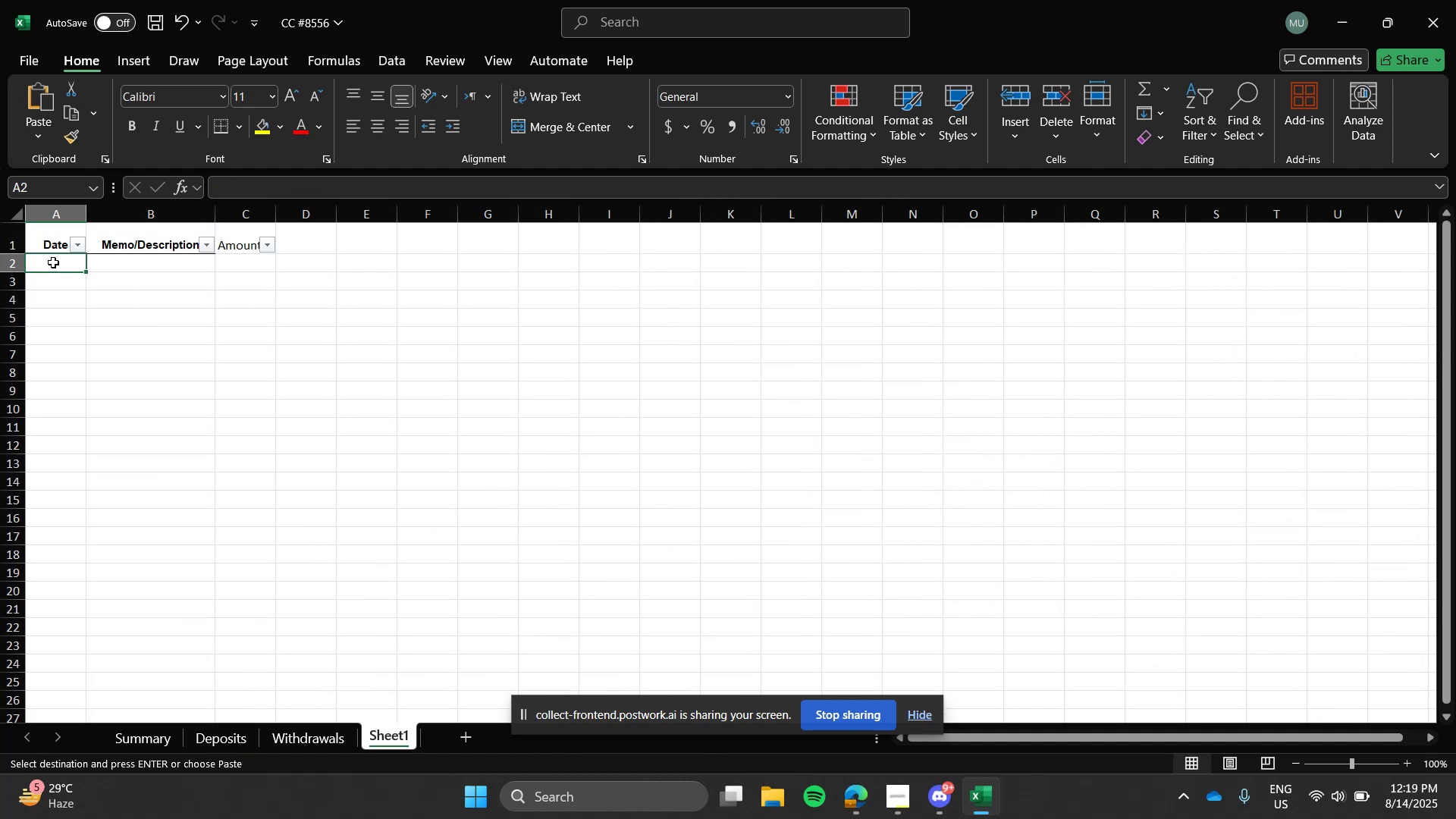 
key(Control+V)
 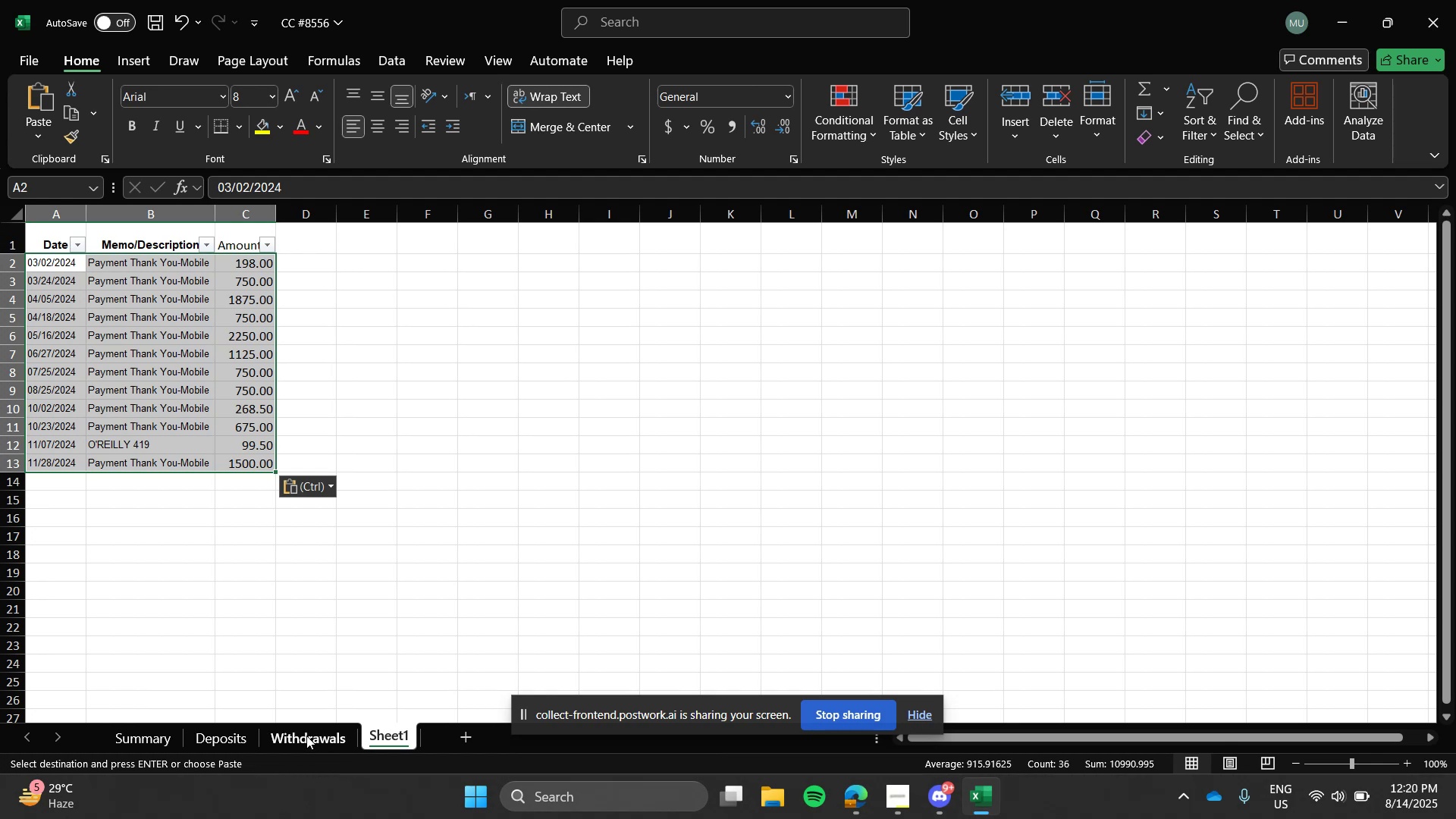 
left_click([309, 739])
 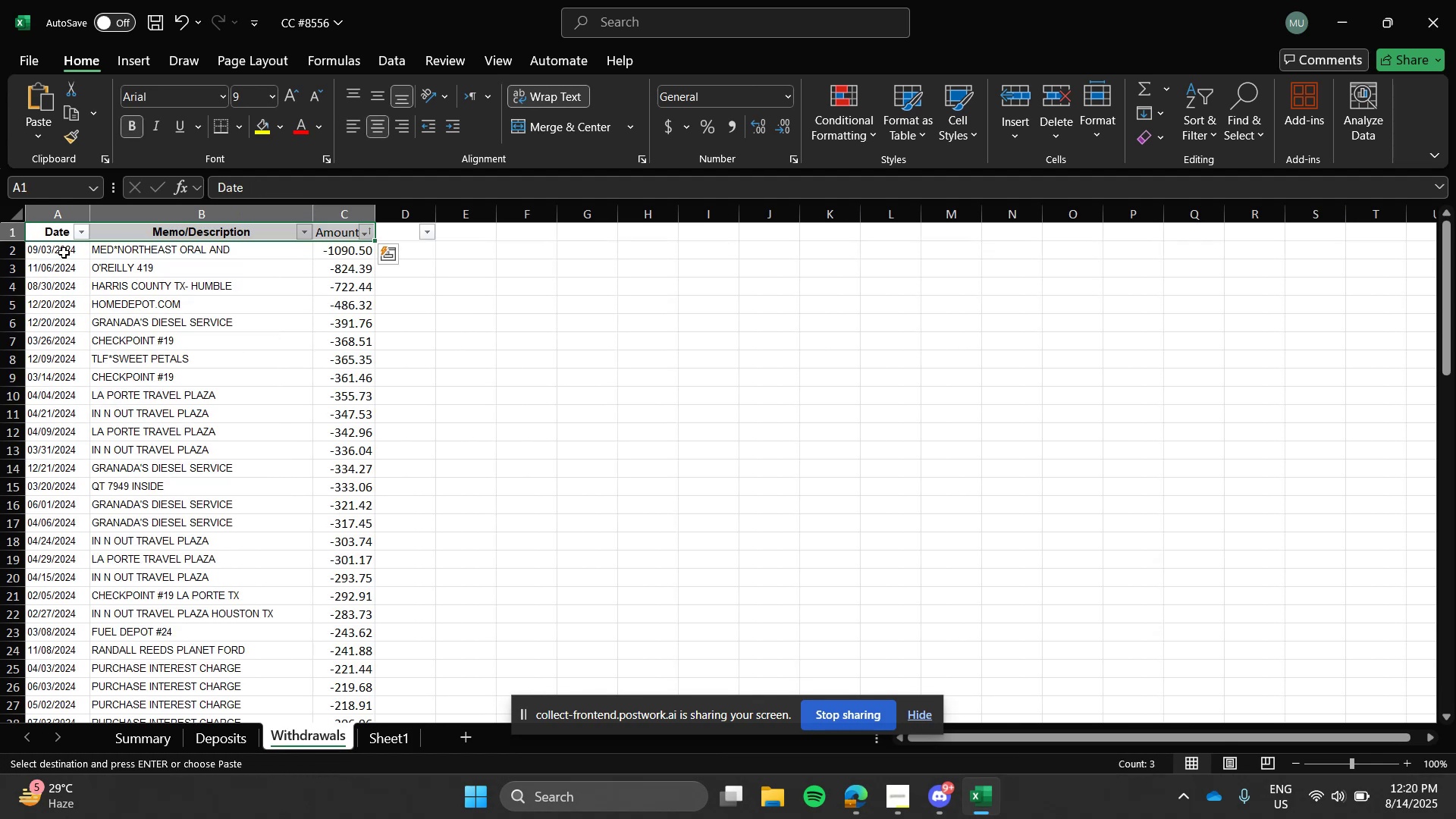 
left_click_drag(start_coordinate=[62, 253], to_coordinate=[334, 684])
 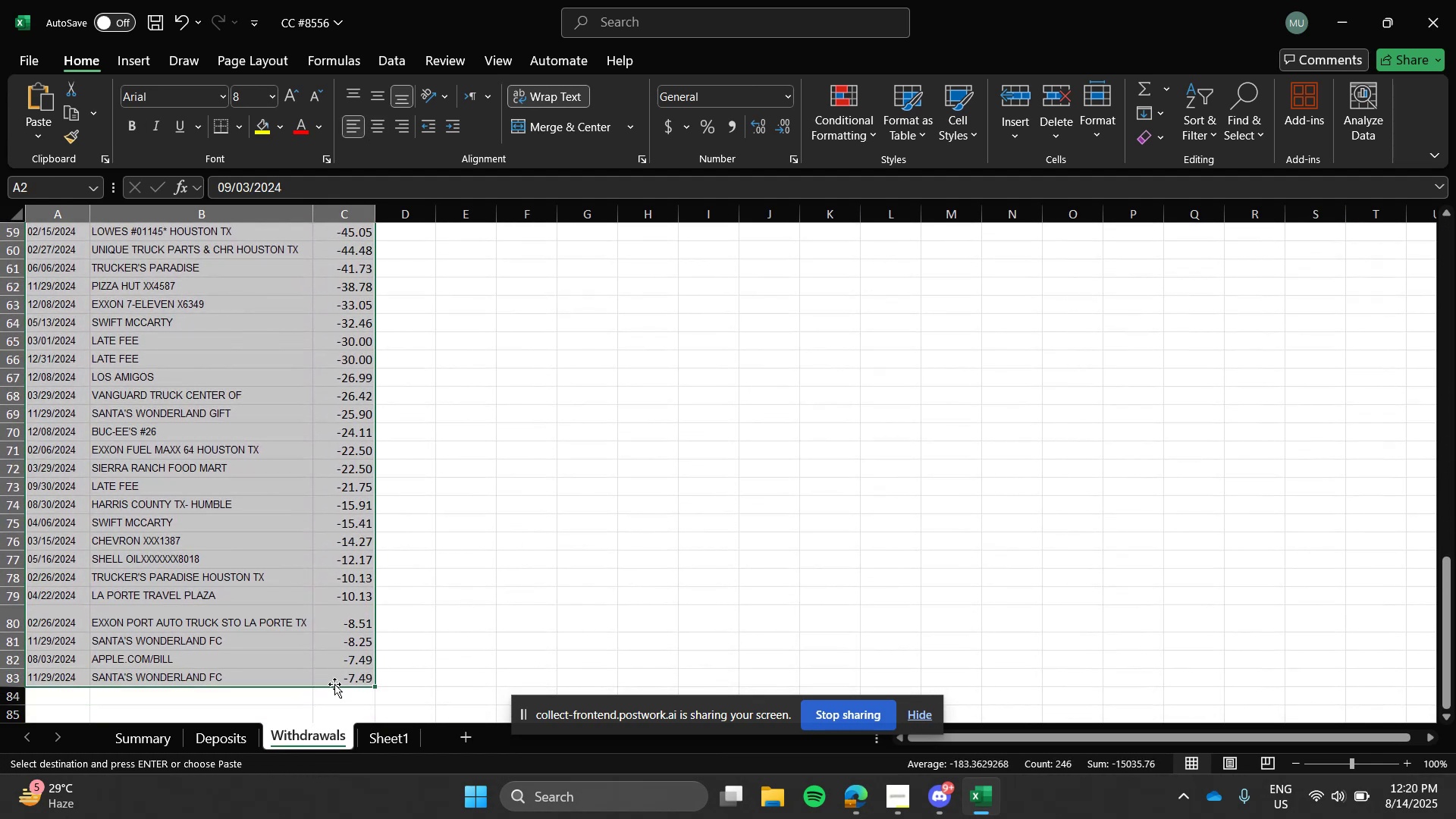 
key(Control+C)
 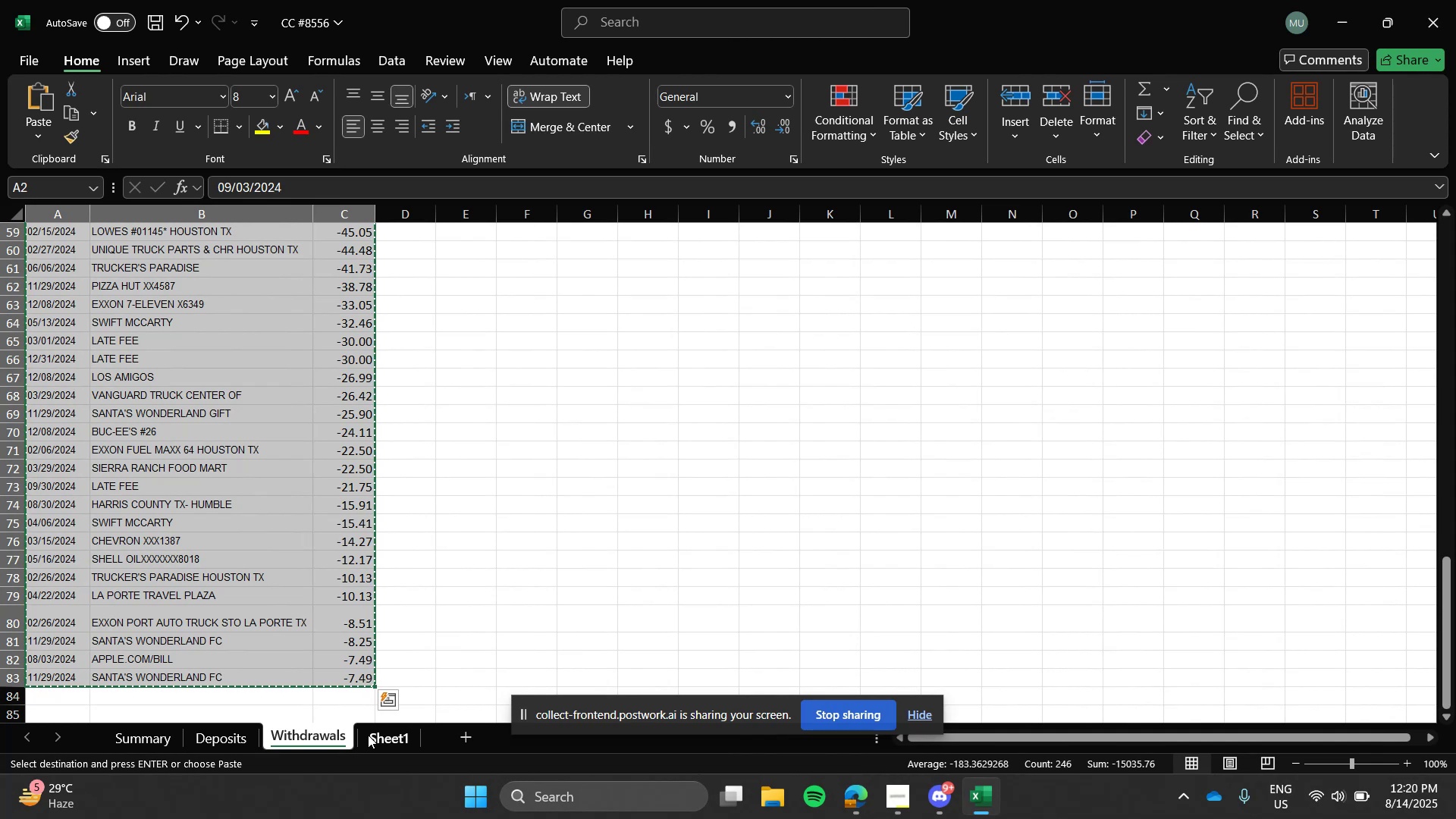 
left_click([368, 735])
 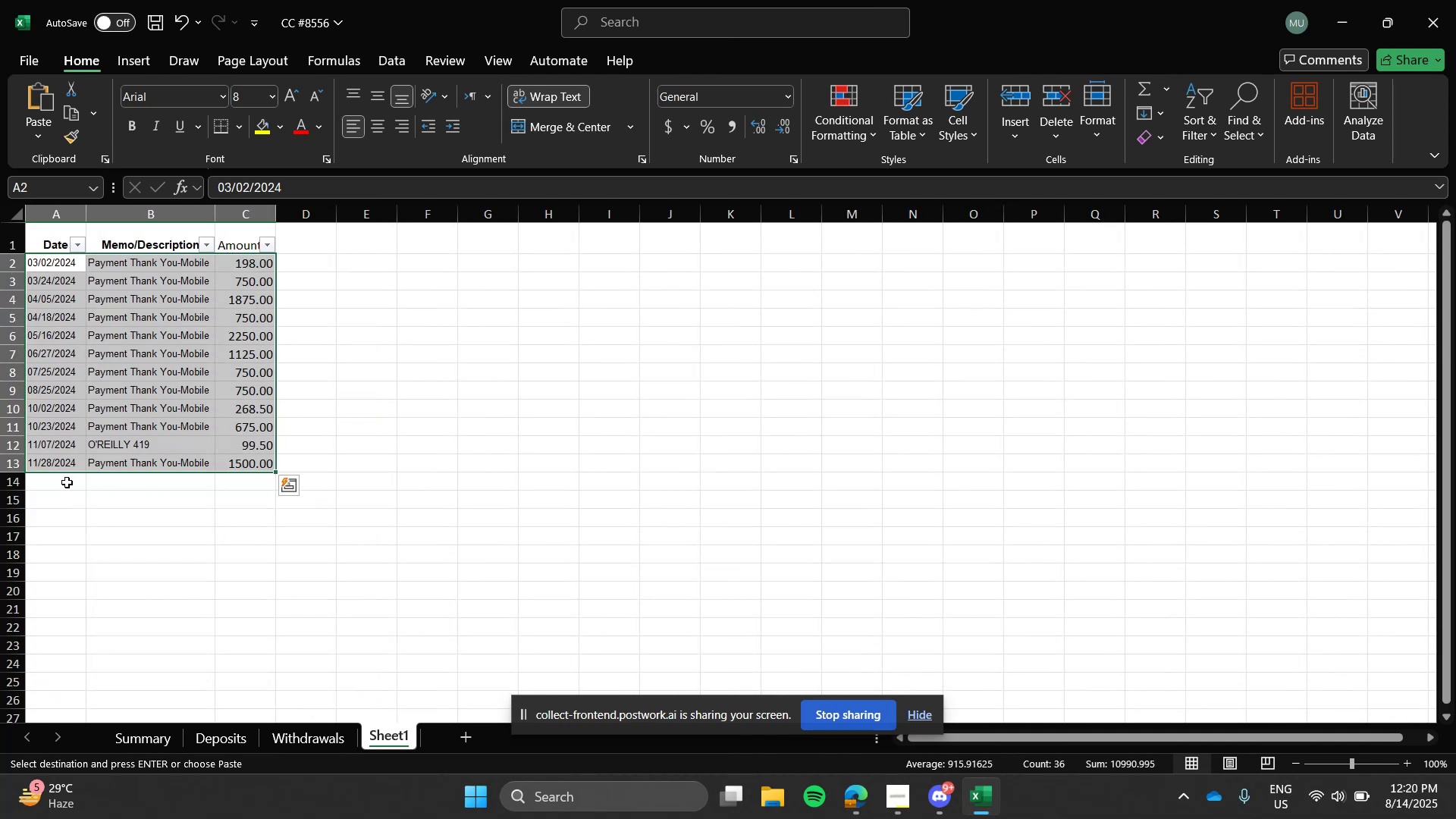 
left_click([67, 482])
 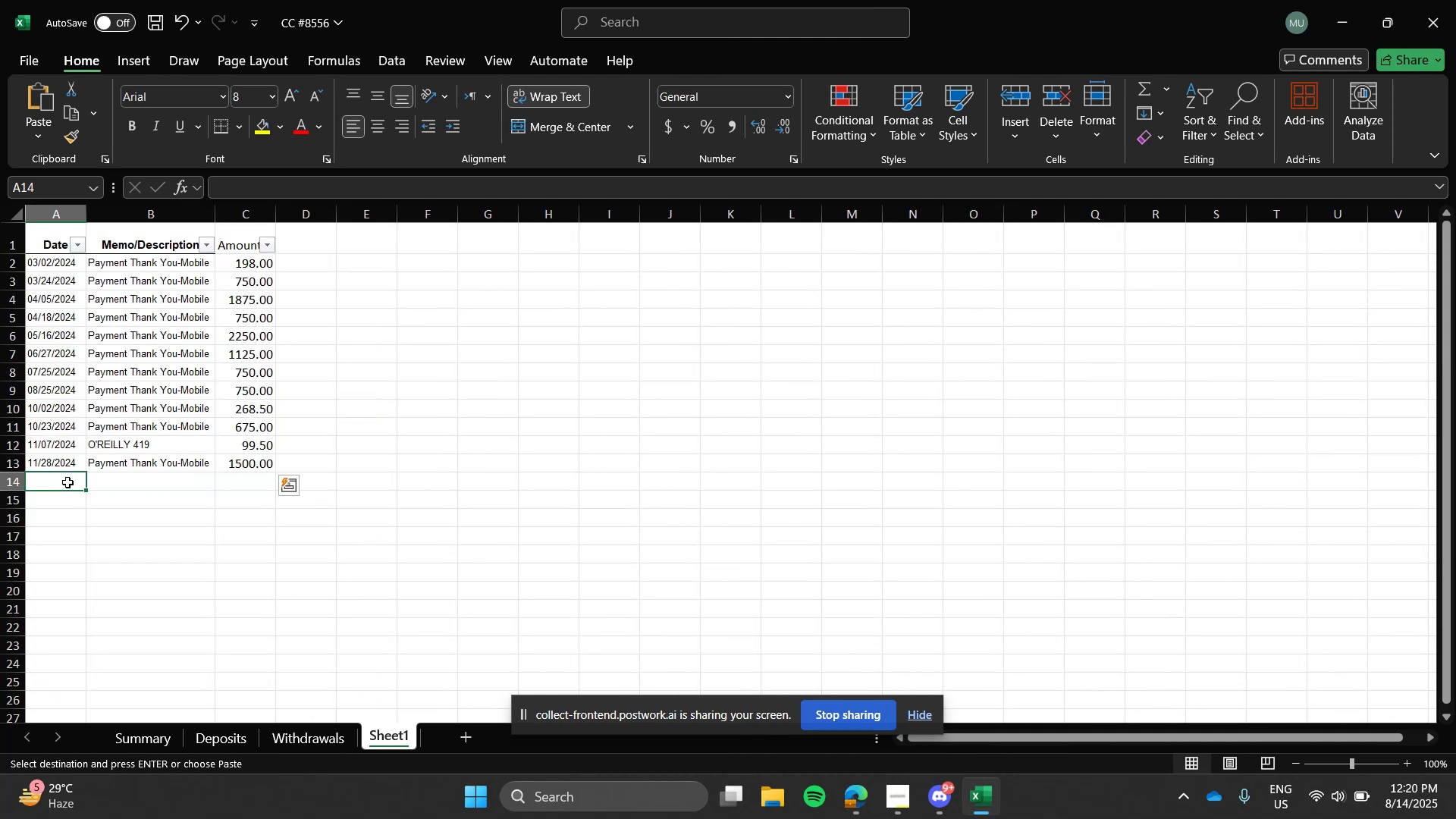 
key(Control+V)
 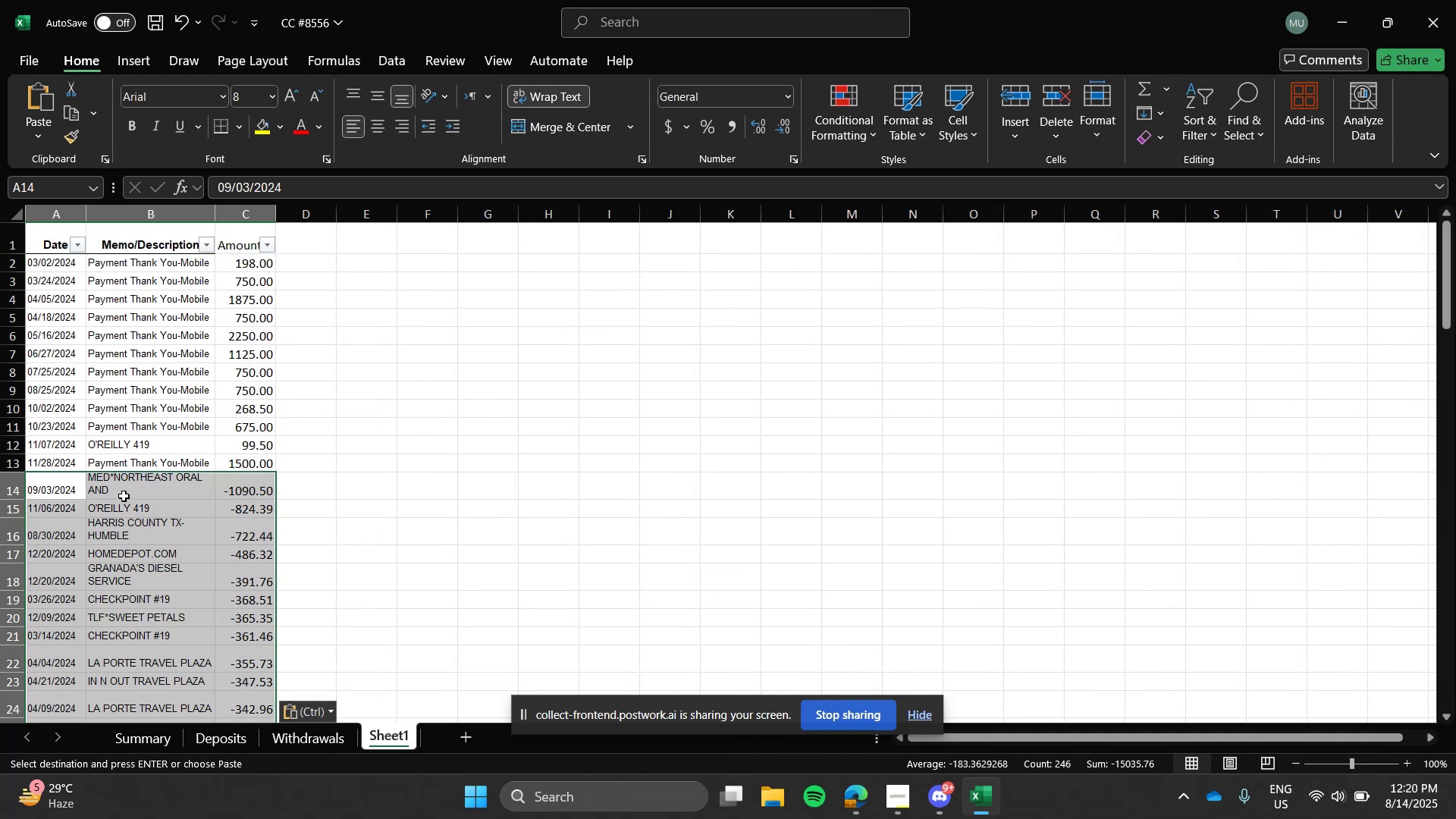 
scroll: coordinate [124, 496], scroll_direction: none, amount: 0.0
 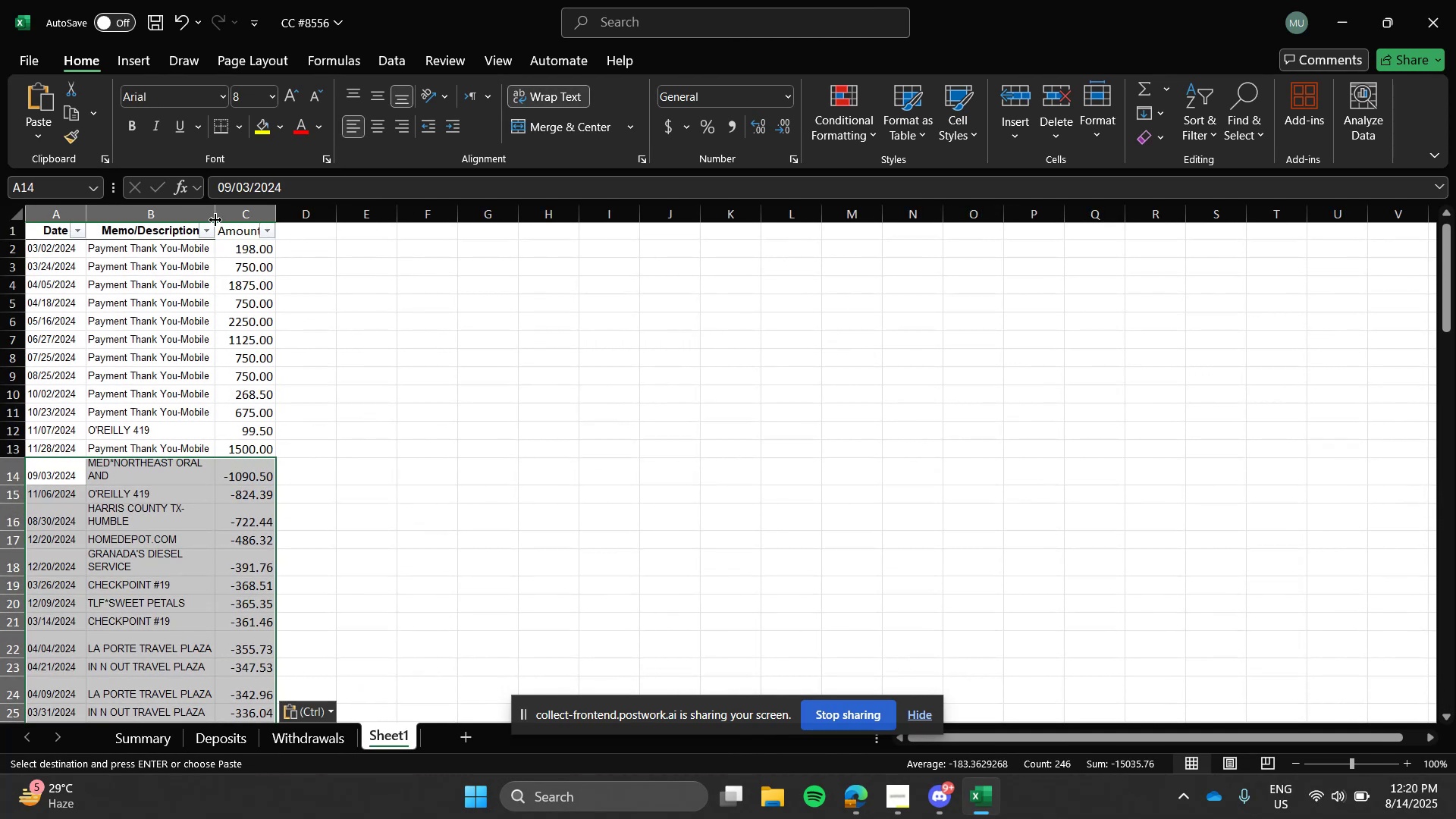 
left_click_drag(start_coordinate=[215, 219], to_coordinate=[365, 206])
 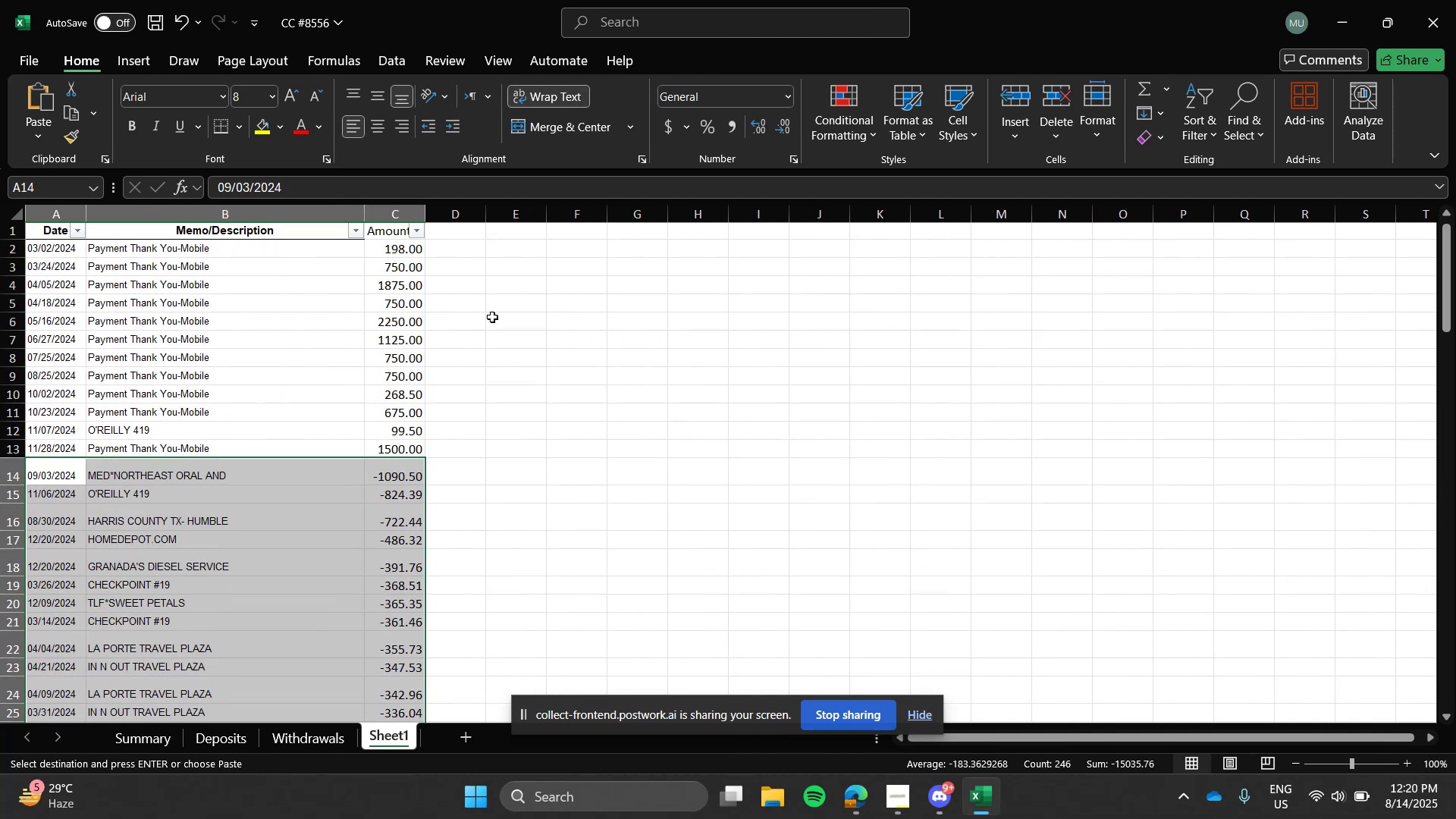 
left_click([500, 324])
 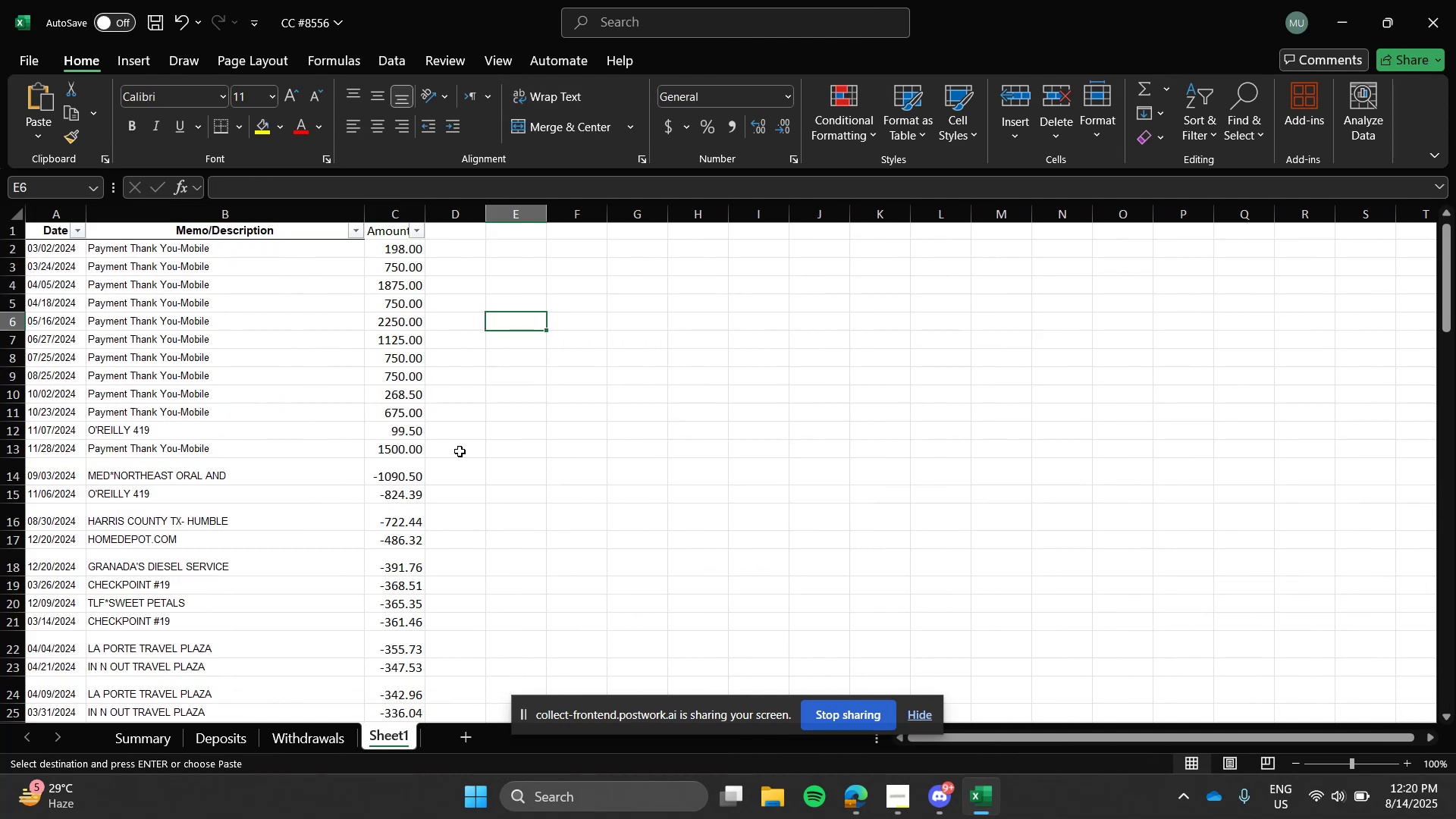 
scroll: coordinate [457, 466], scroll_direction: down, amount: 3.0
 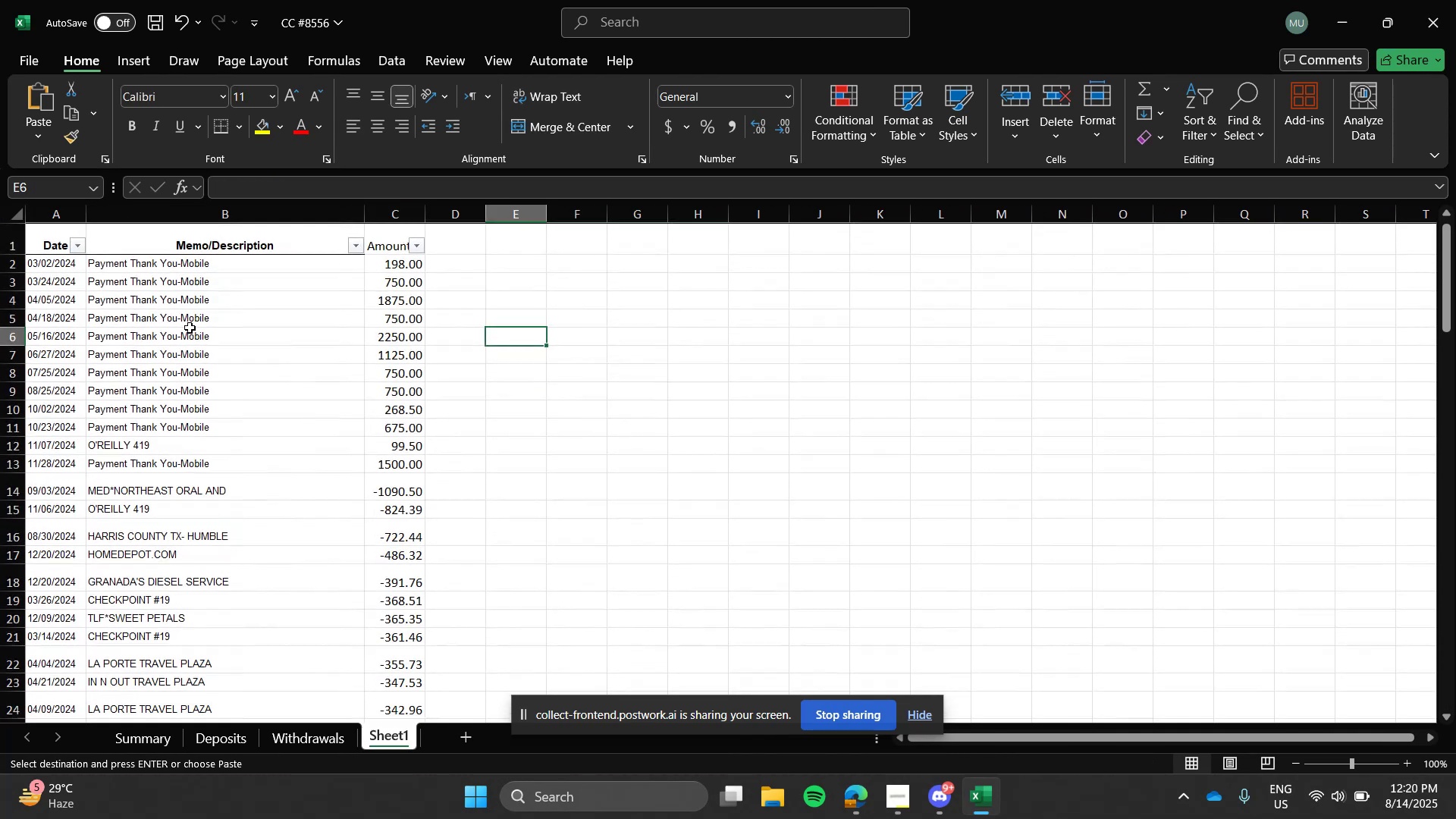 
mouse_move([91, 227])
 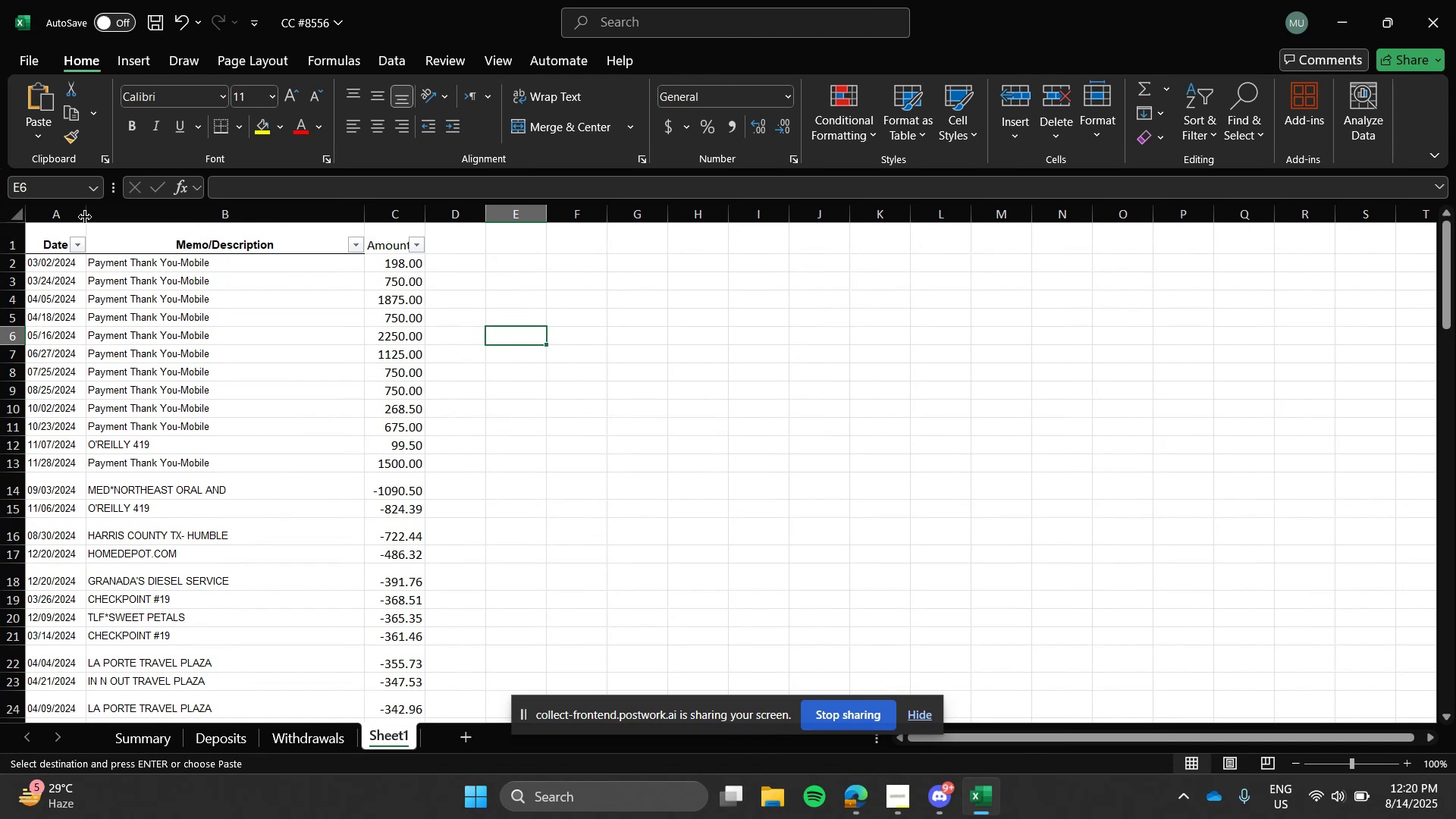 
left_click_drag(start_coordinate=[85, 216], to_coordinate=[109, 218])
 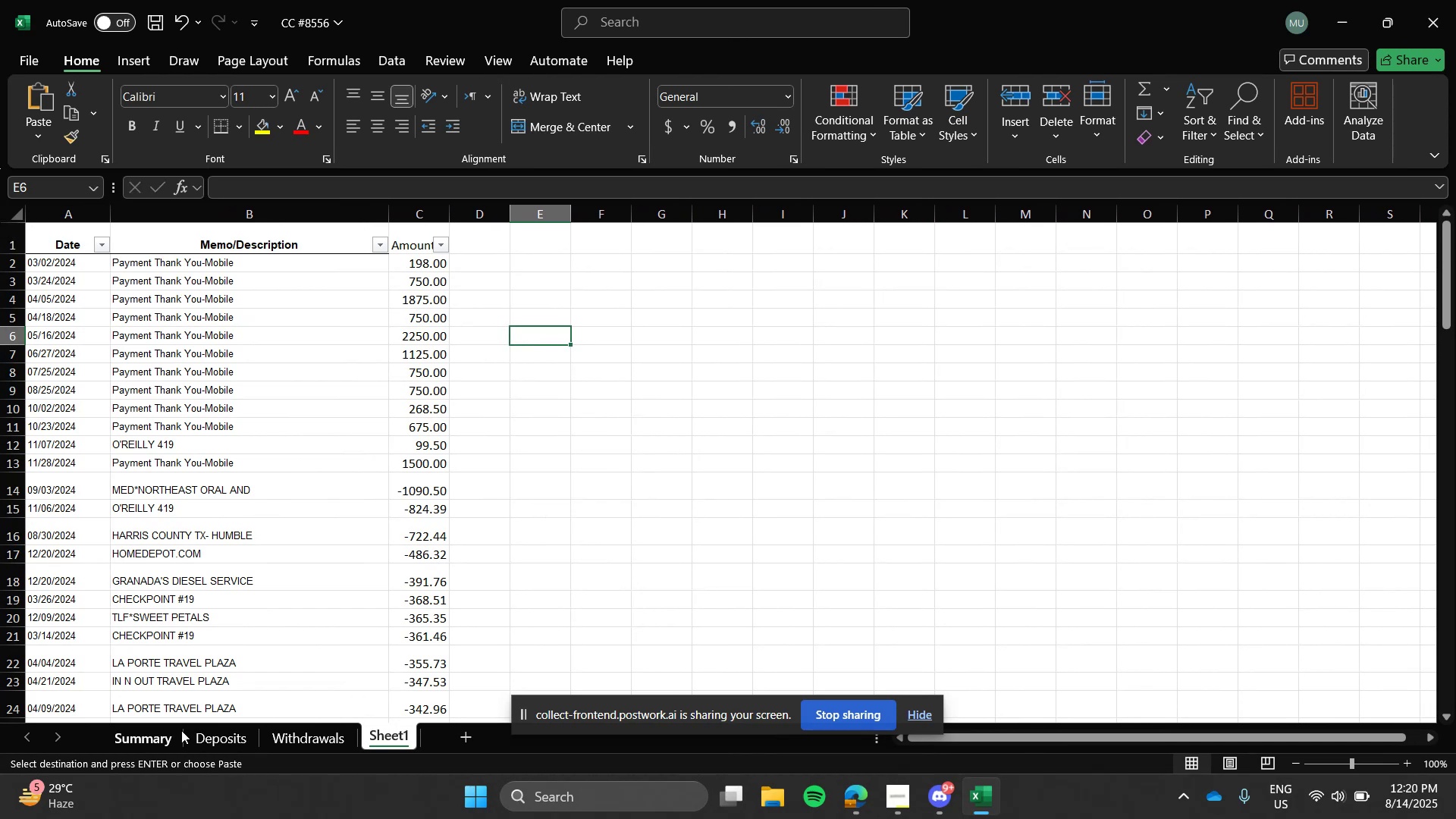 
left_click([181, 730])
 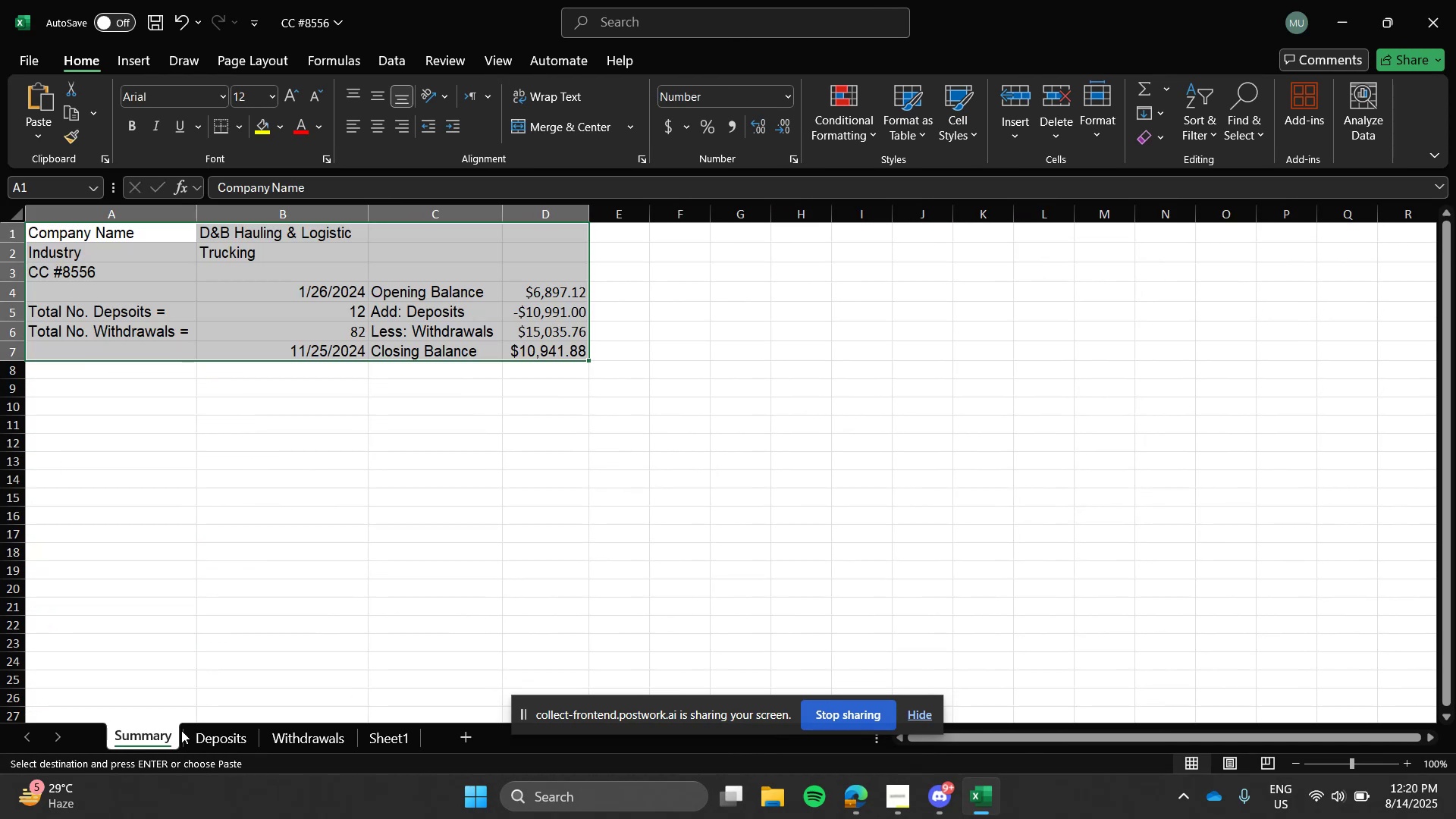 
mouse_move([196, 717])
 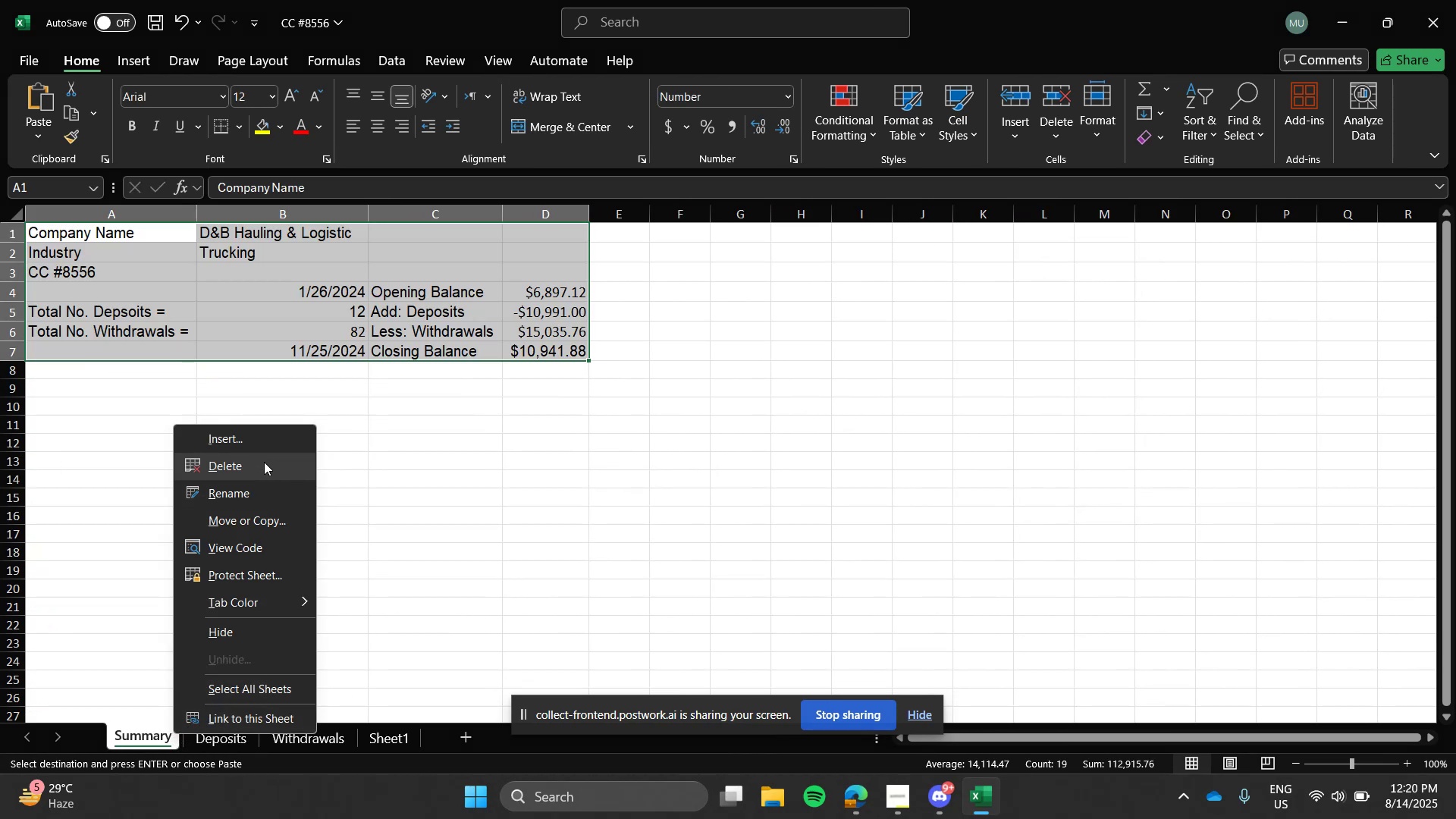 
left_click([264, 462])
 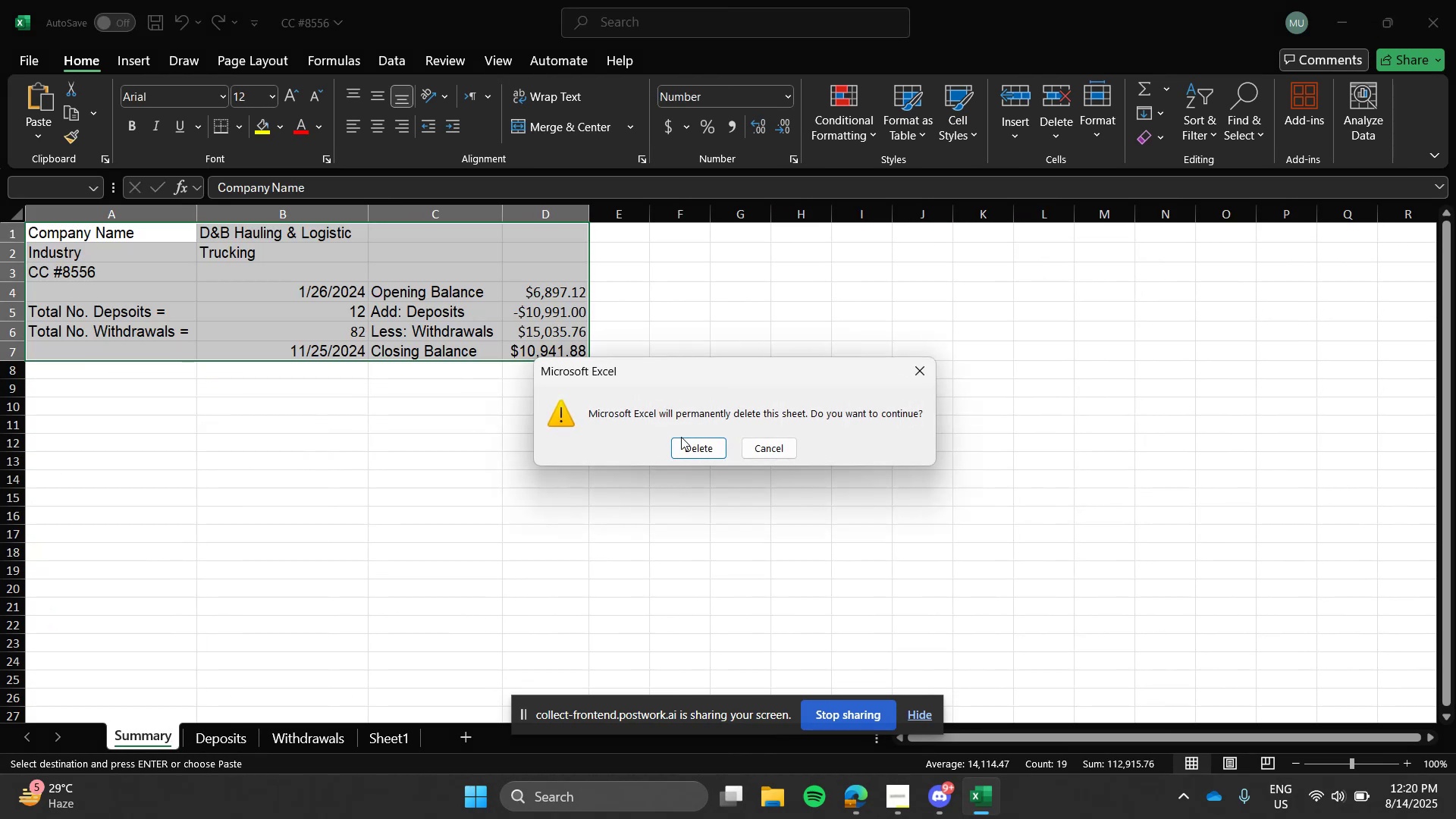 
left_click([682, 438])
 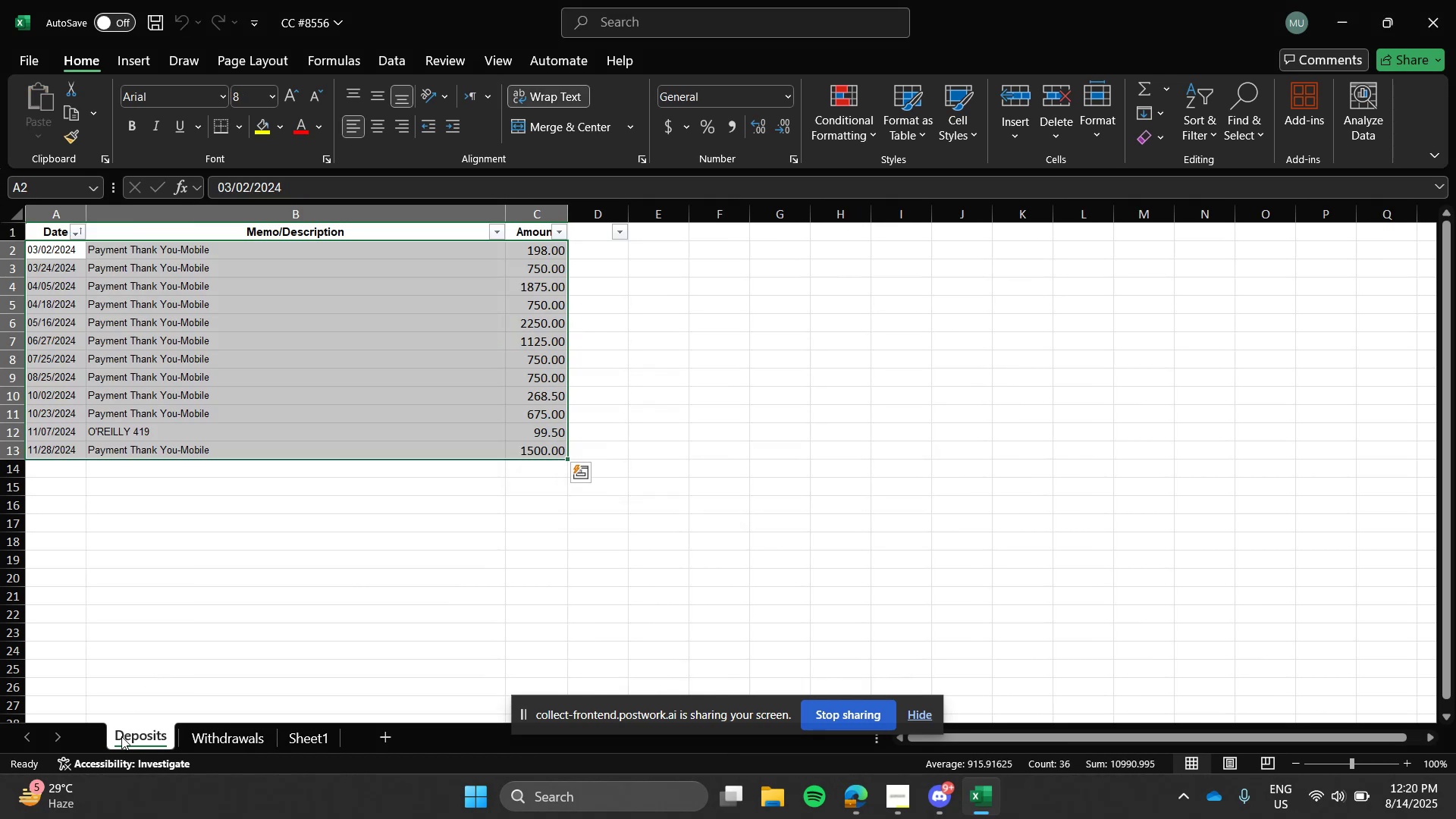 
right_click([123, 735])
 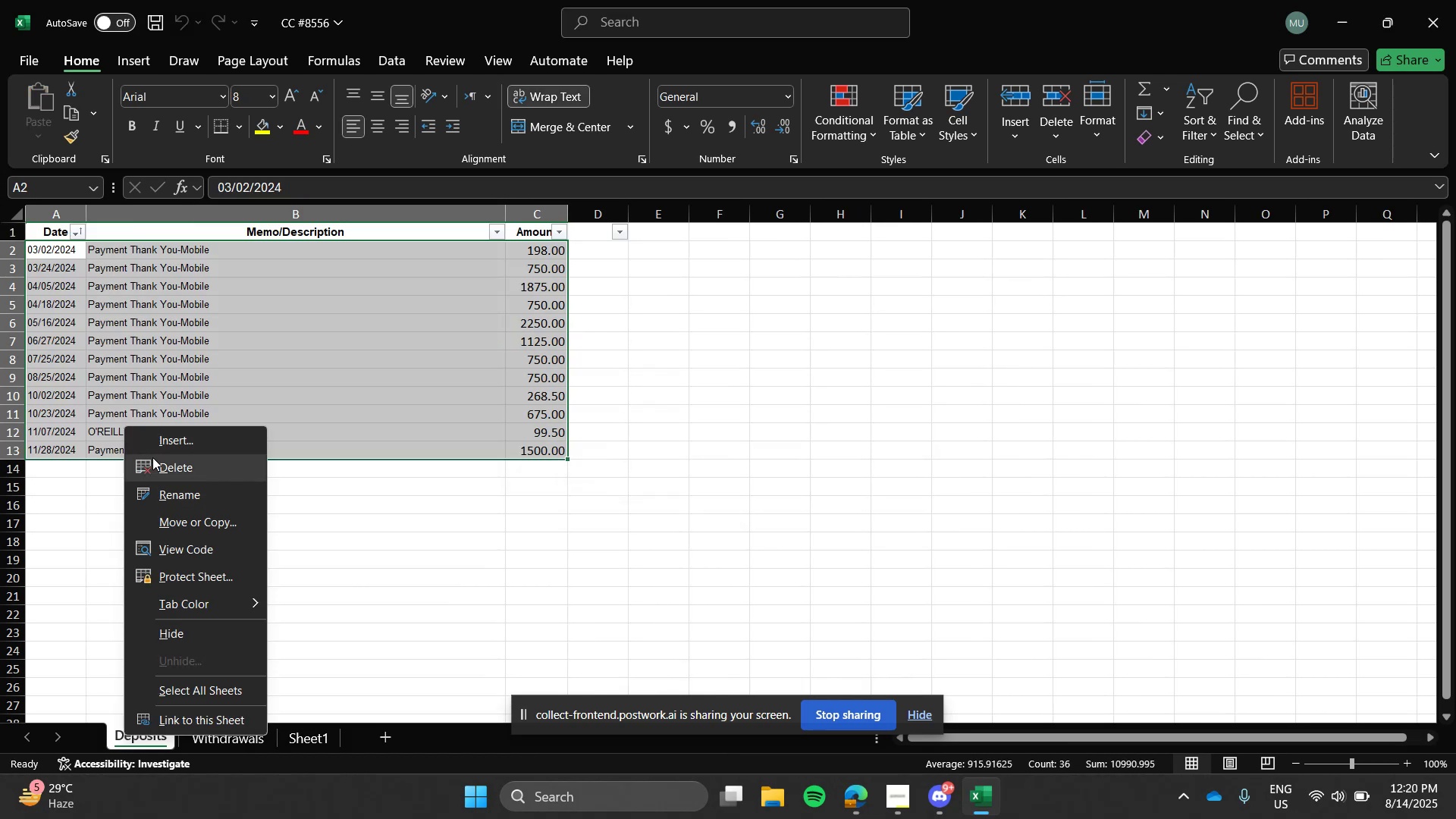 
left_click([153, 460])
 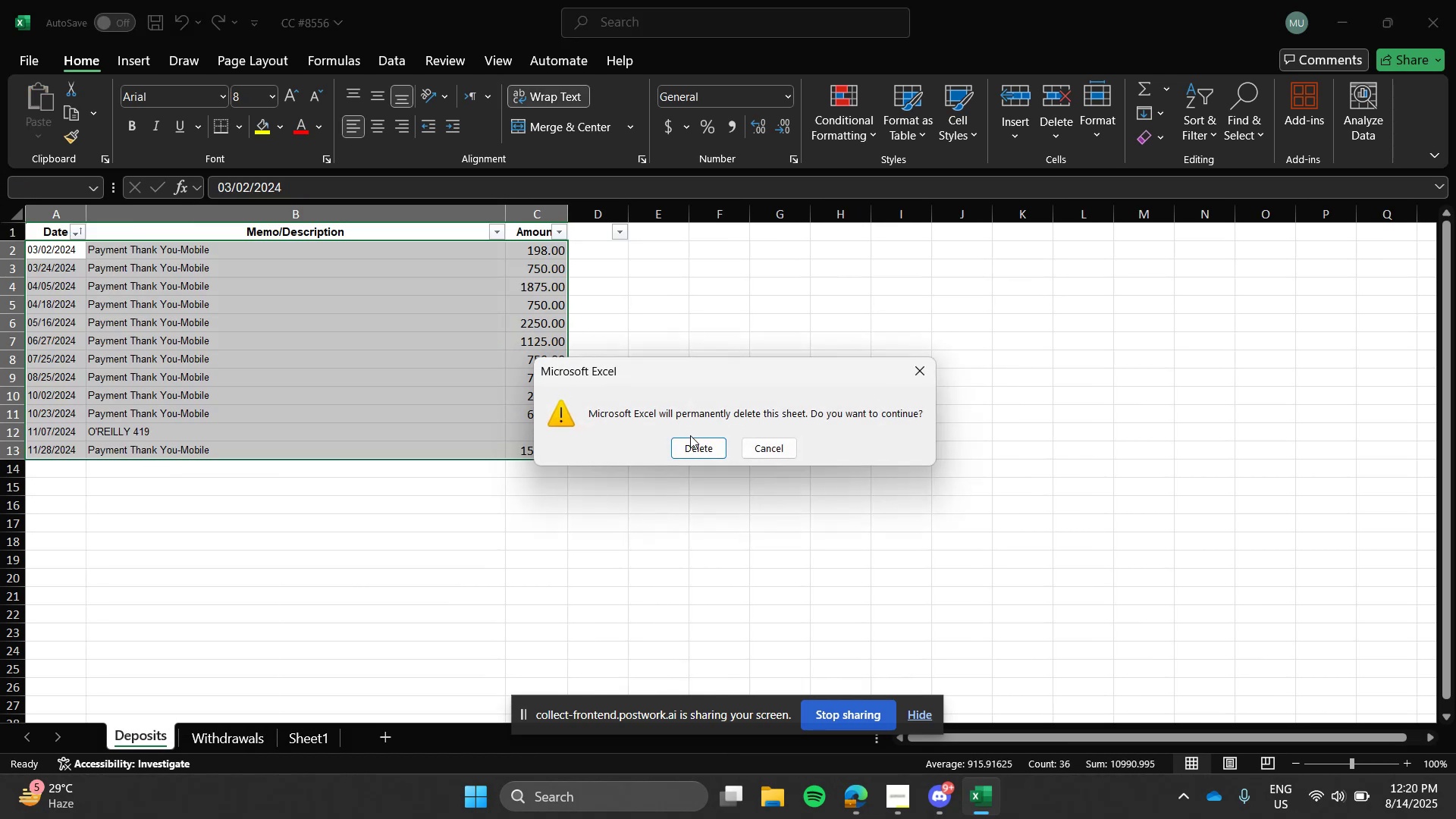 
left_click([693, 443])
 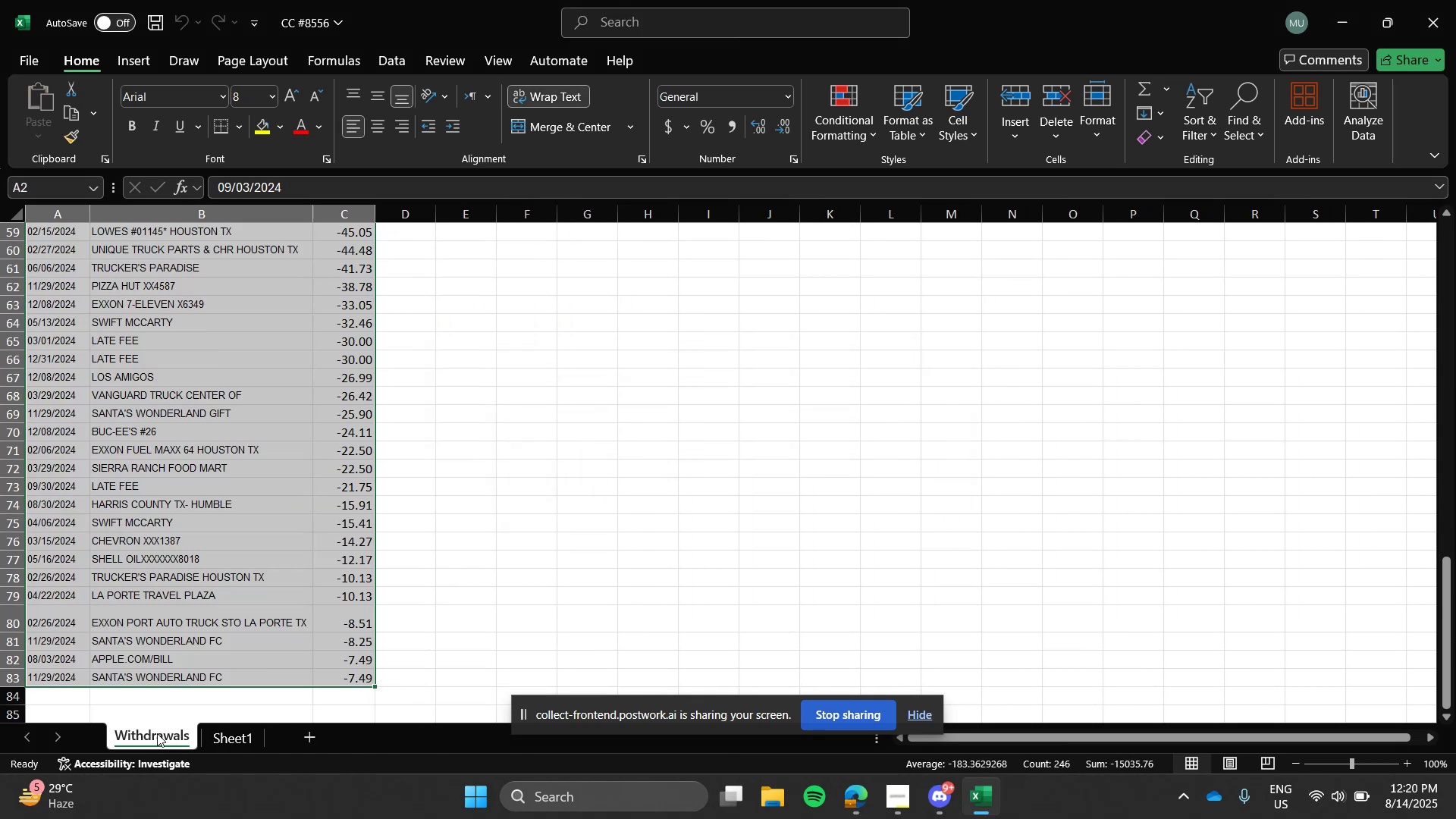 
right_click([157, 733])
 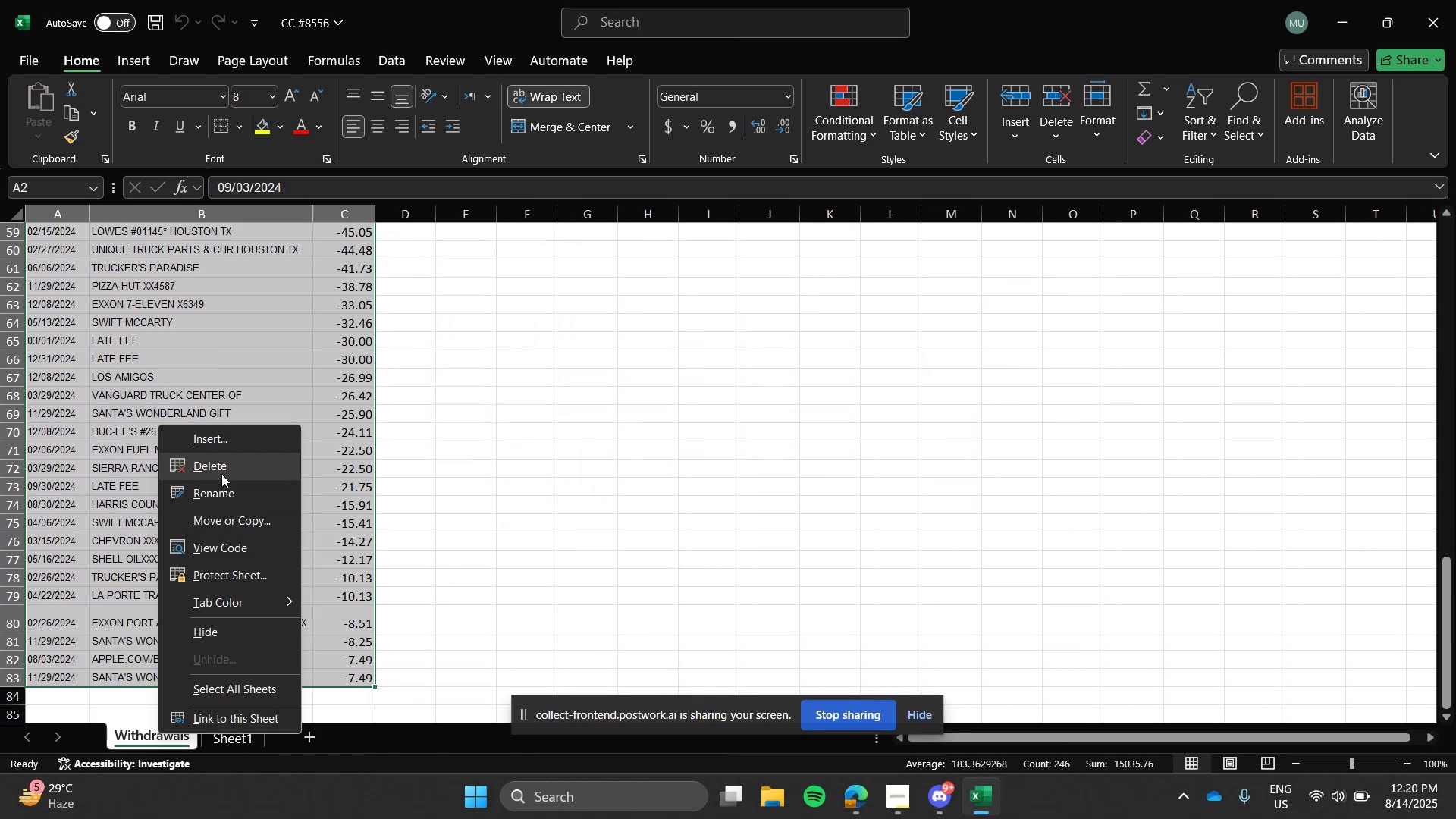 
left_click([222, 472])
 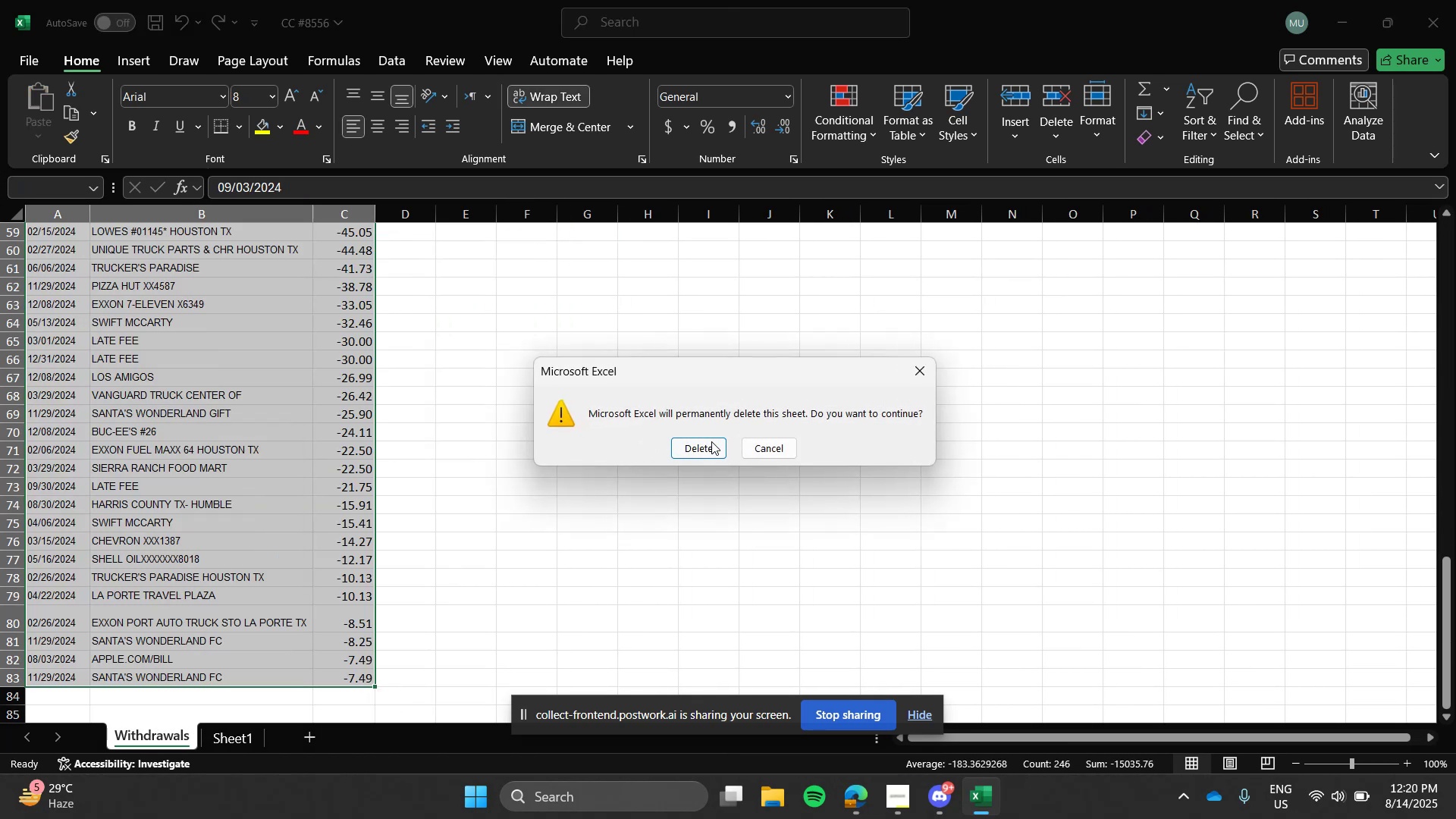 
left_click([711, 441])
 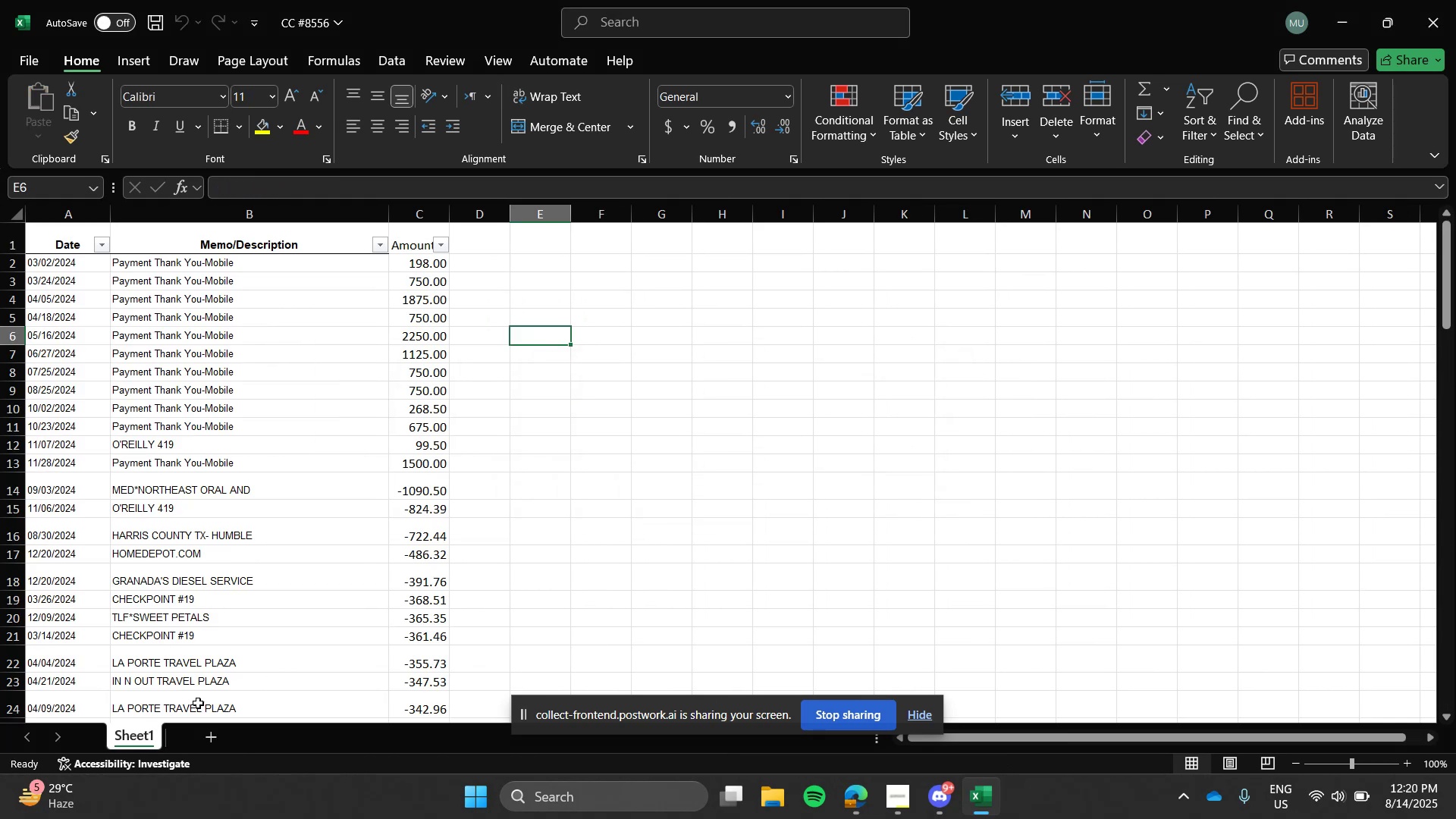 
scroll: coordinate [314, 450], scroll_direction: up, amount: 6.0
 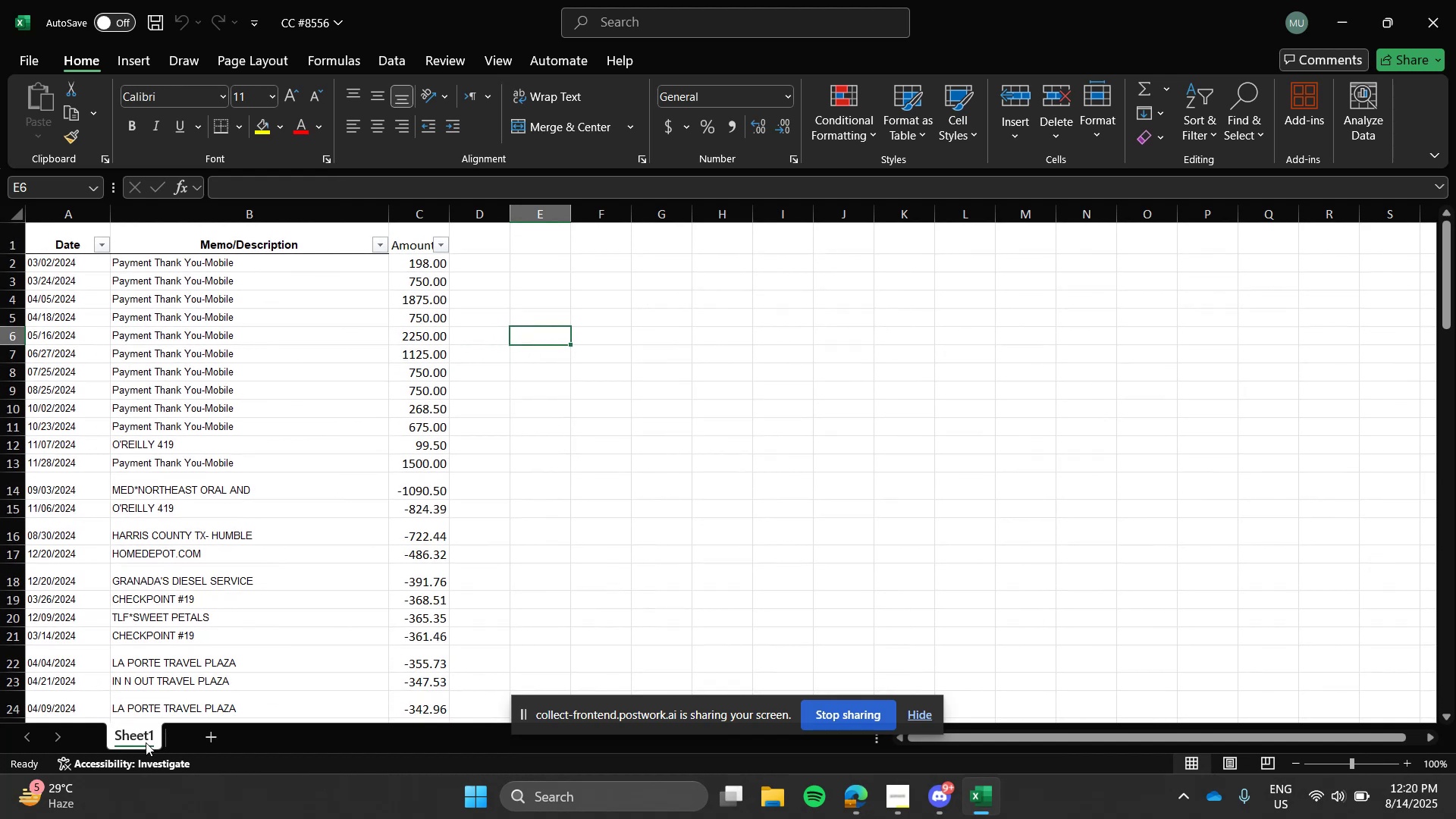 
double_click([146, 742])
 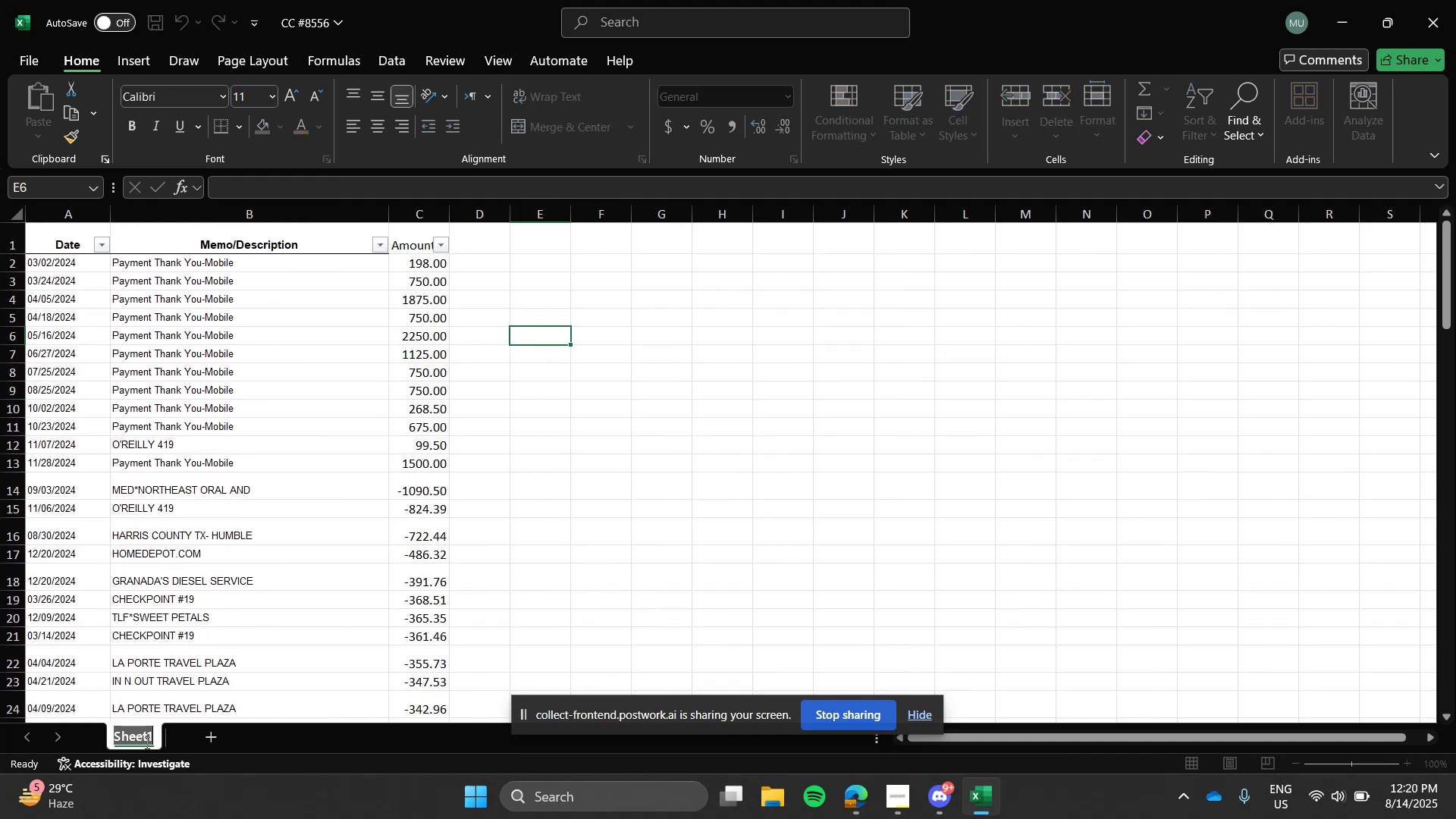 
type(main)
 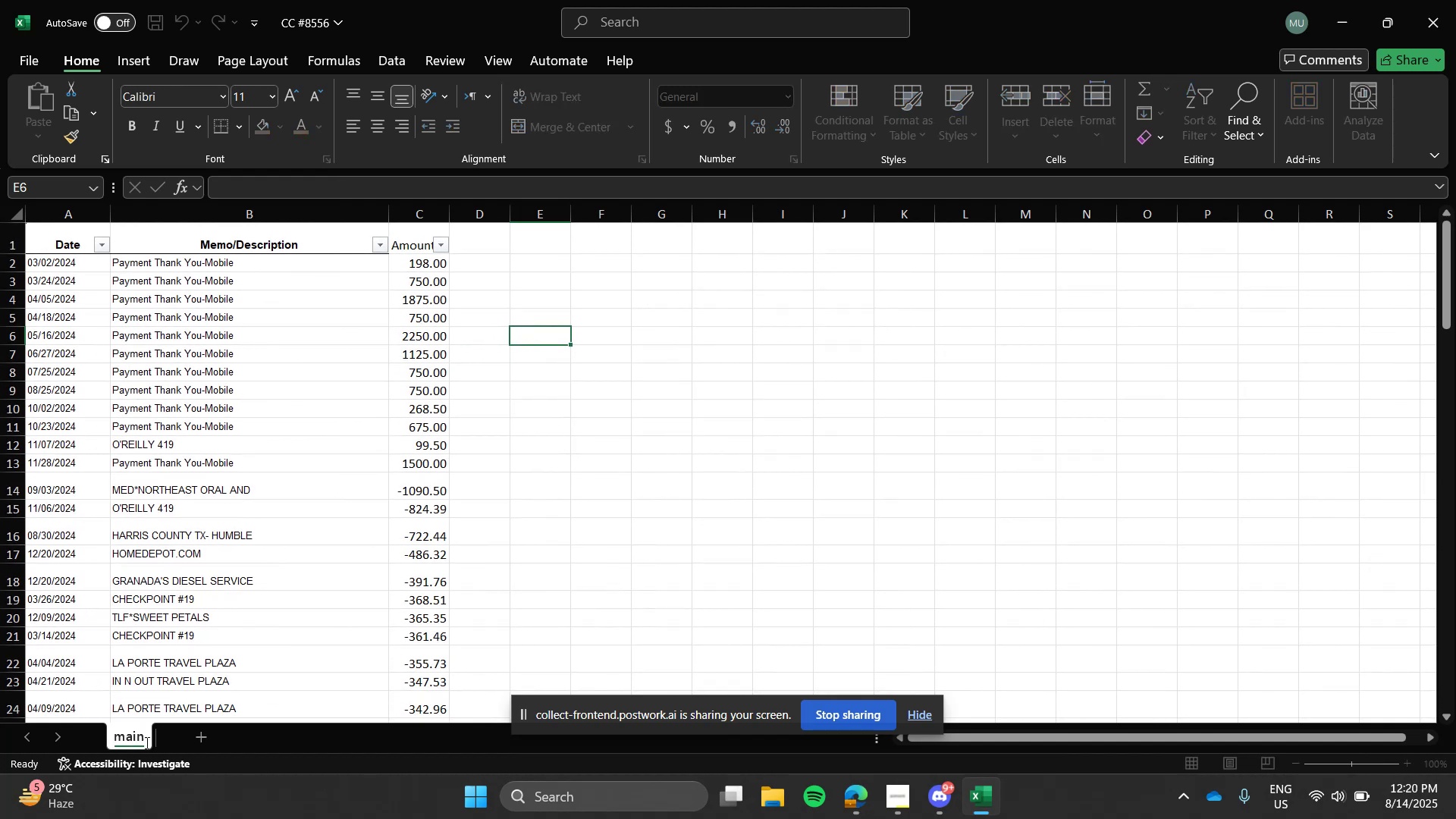 
key(Enter)
 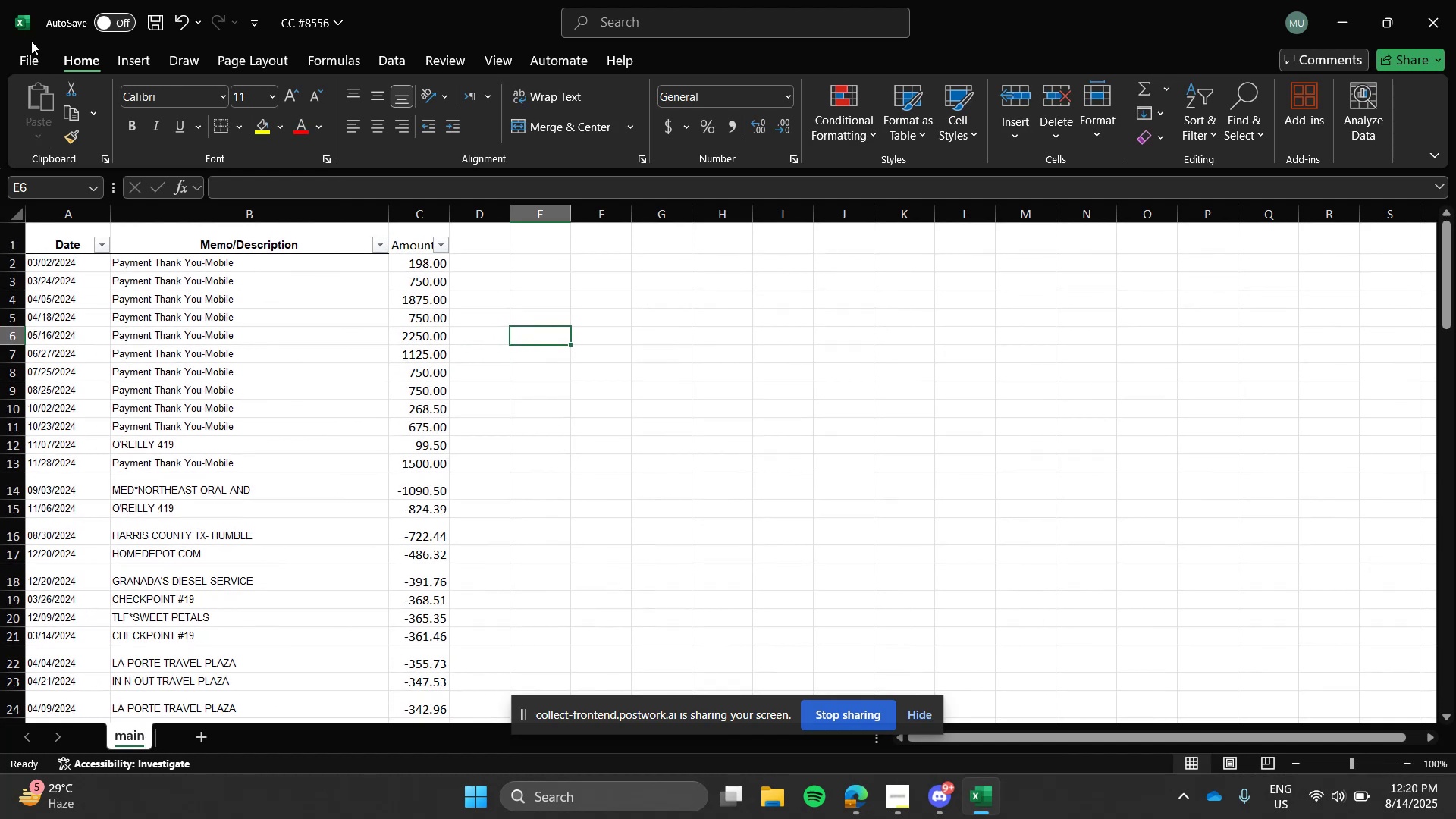 
left_click([32, 53])
 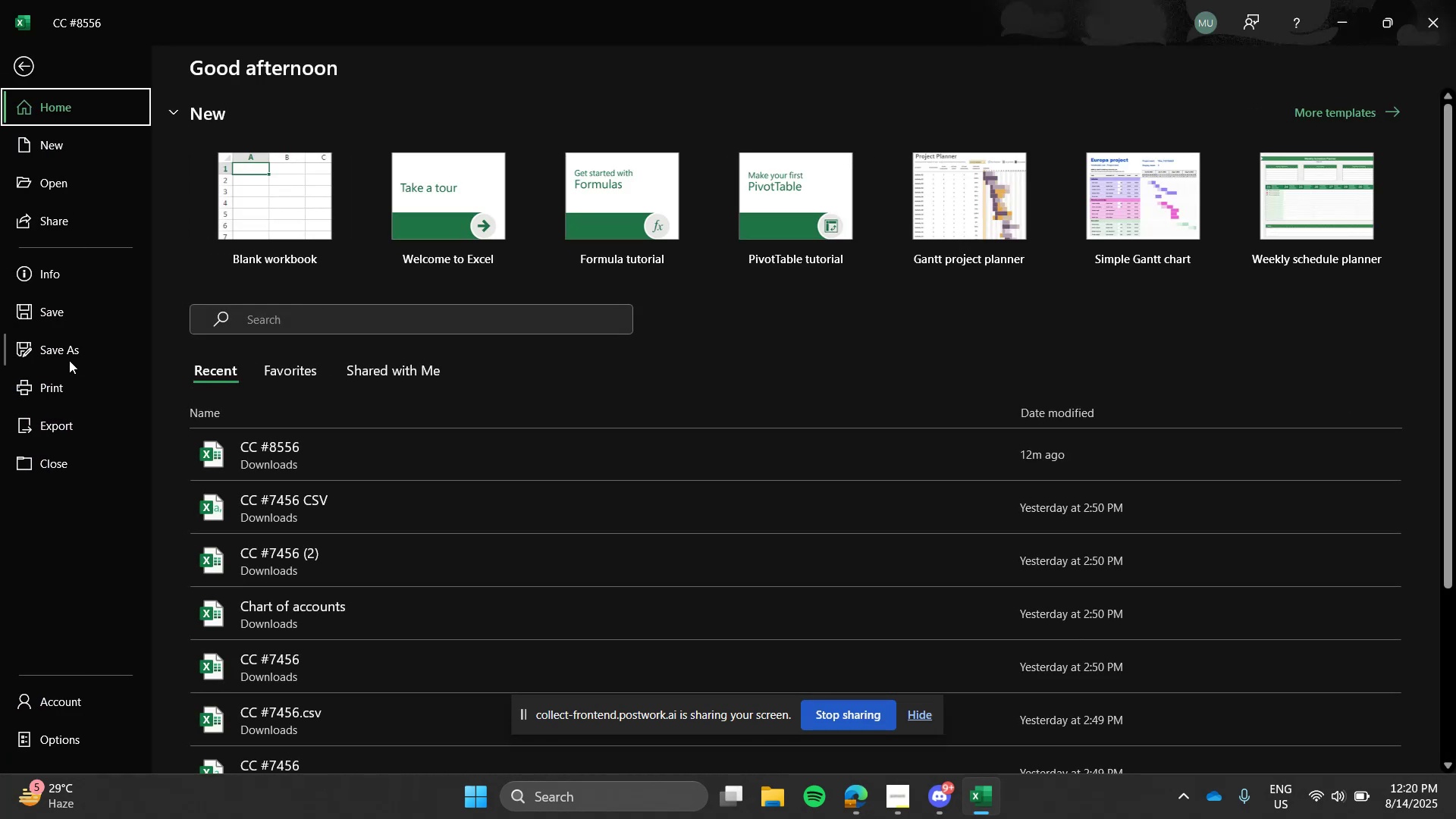 
left_click([69, 360])
 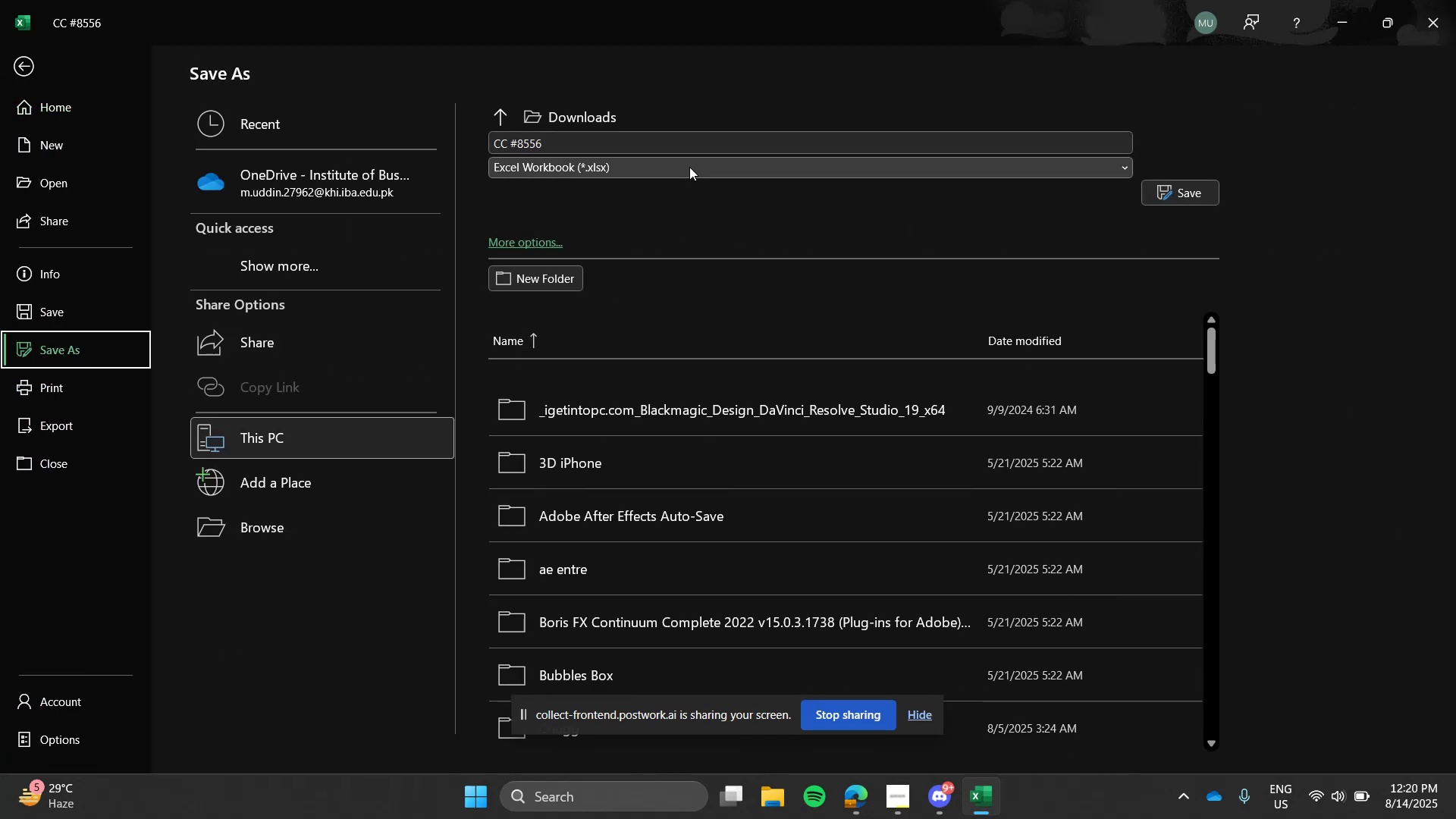 
left_click([680, 173])
 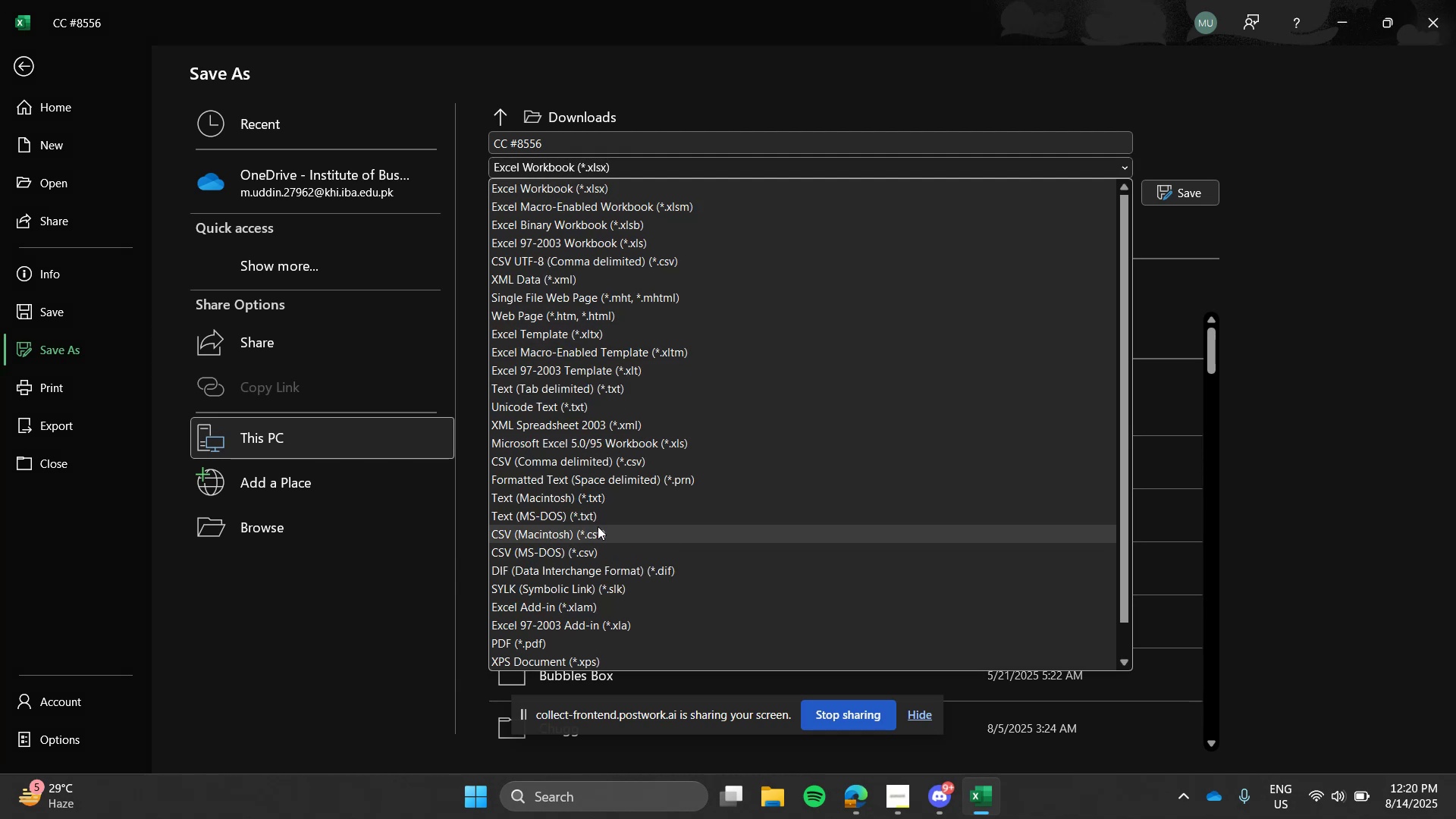 
wait(5.87)
 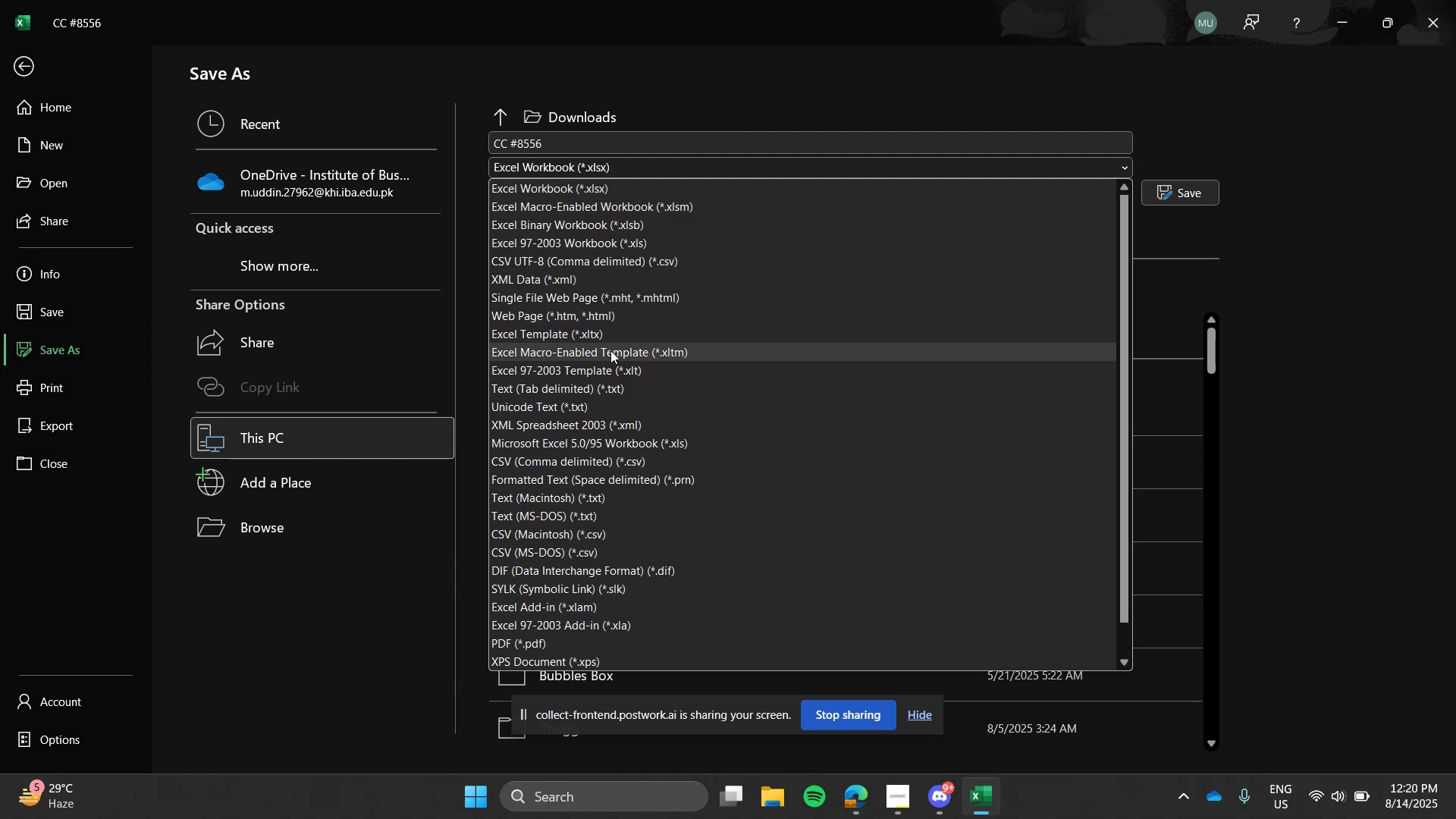 
left_click([587, 455])
 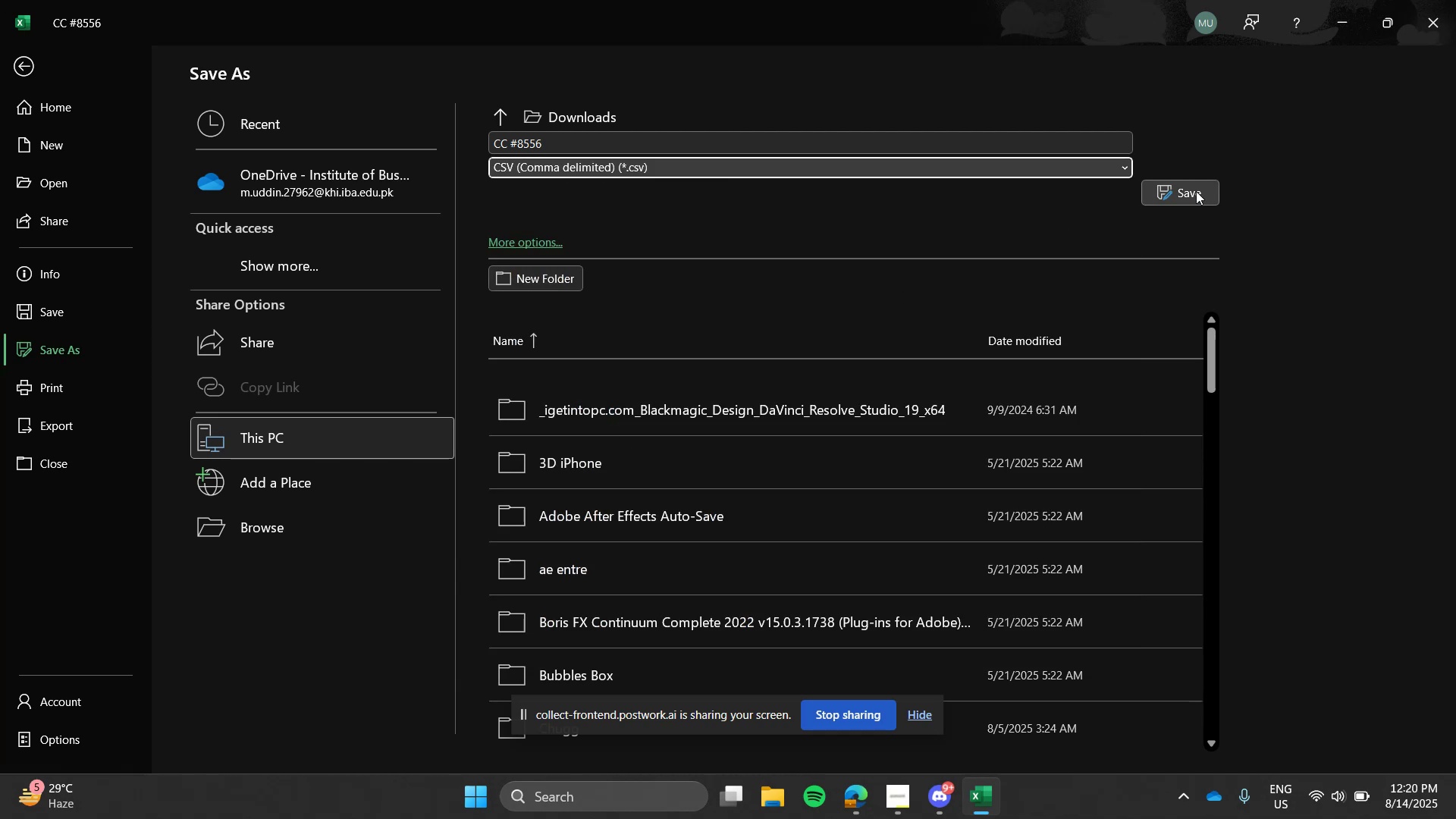 
left_click([1197, 193])
 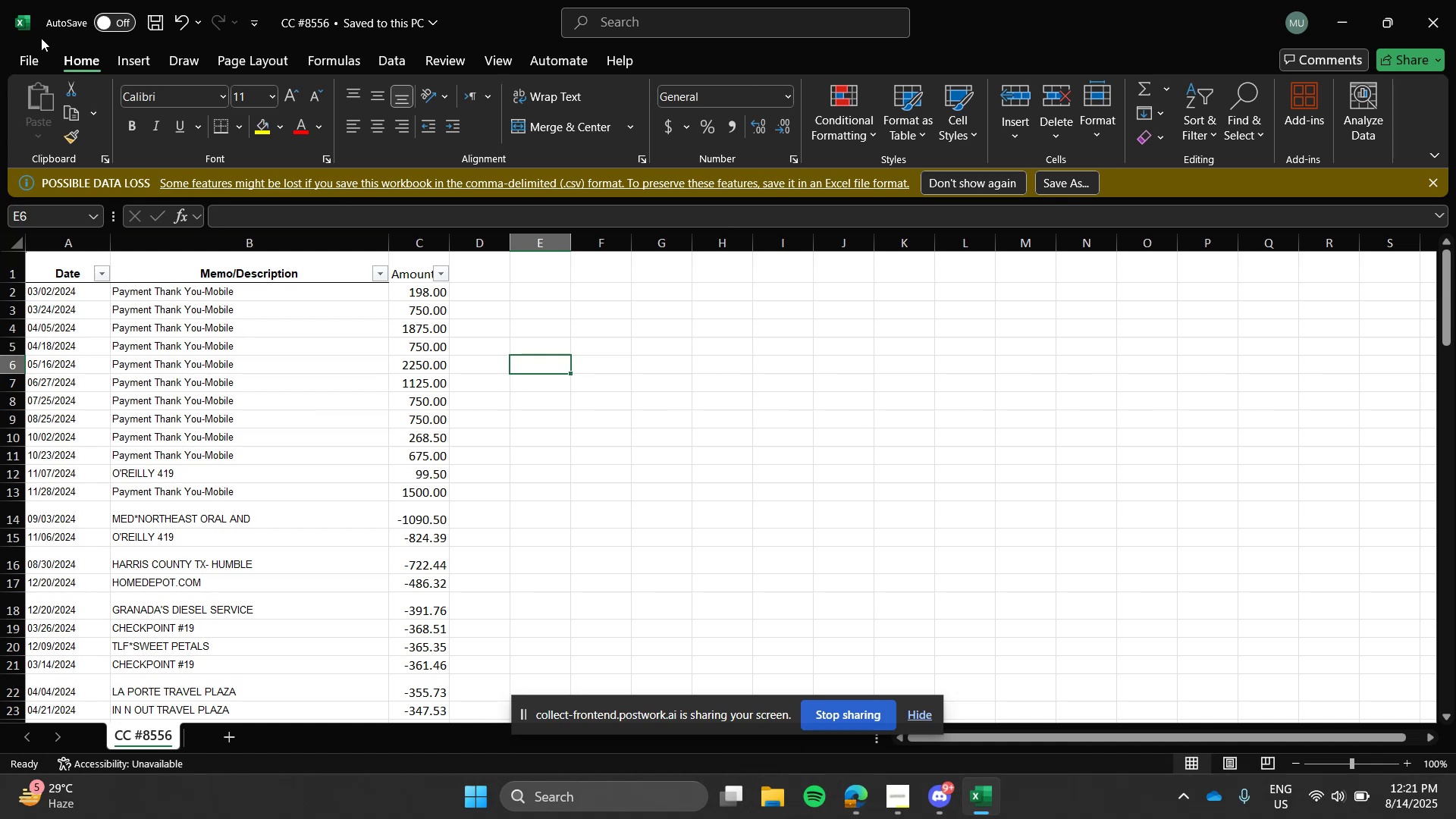 
wait(7.13)
 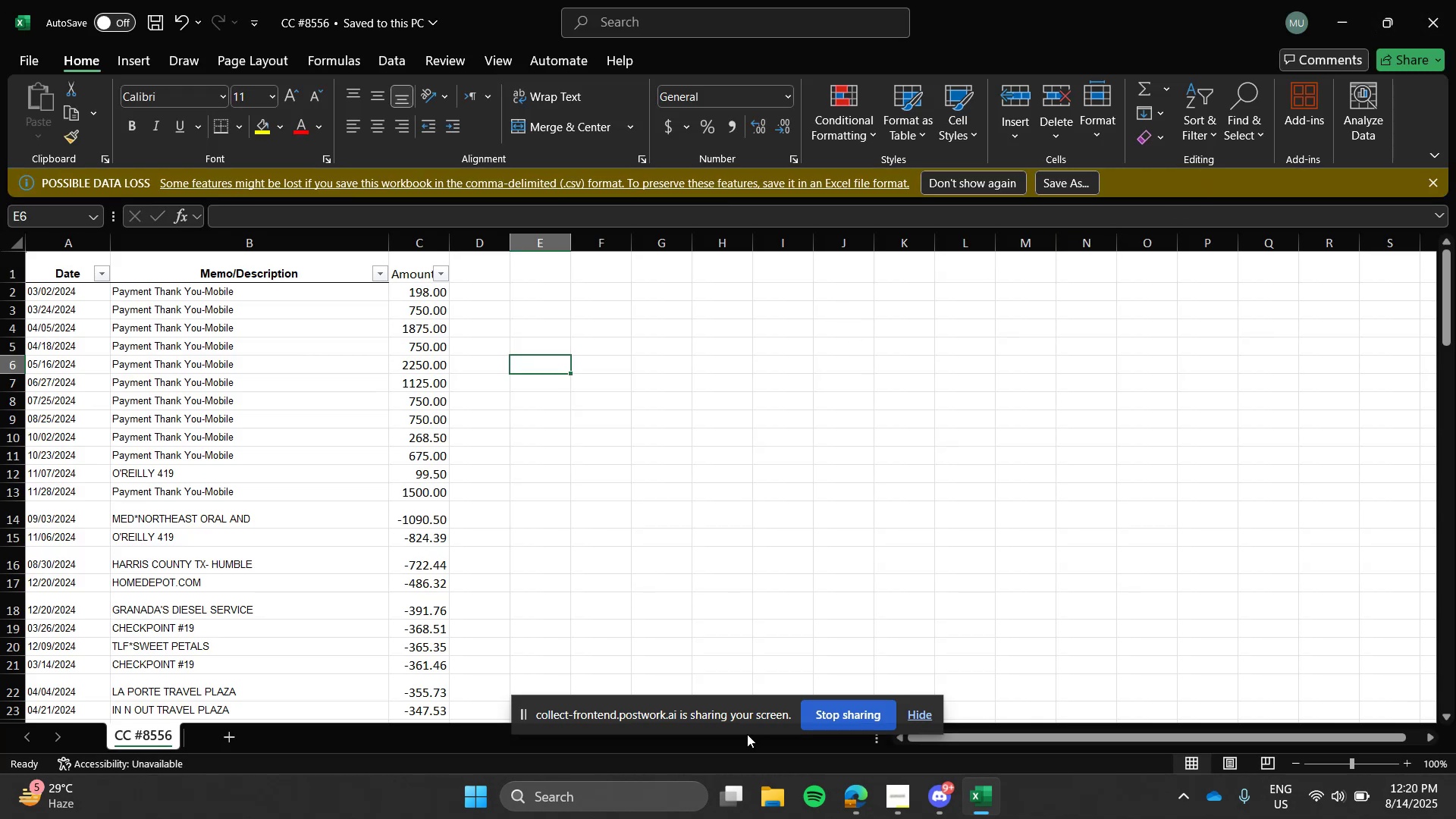 
left_click([1048, 183])
 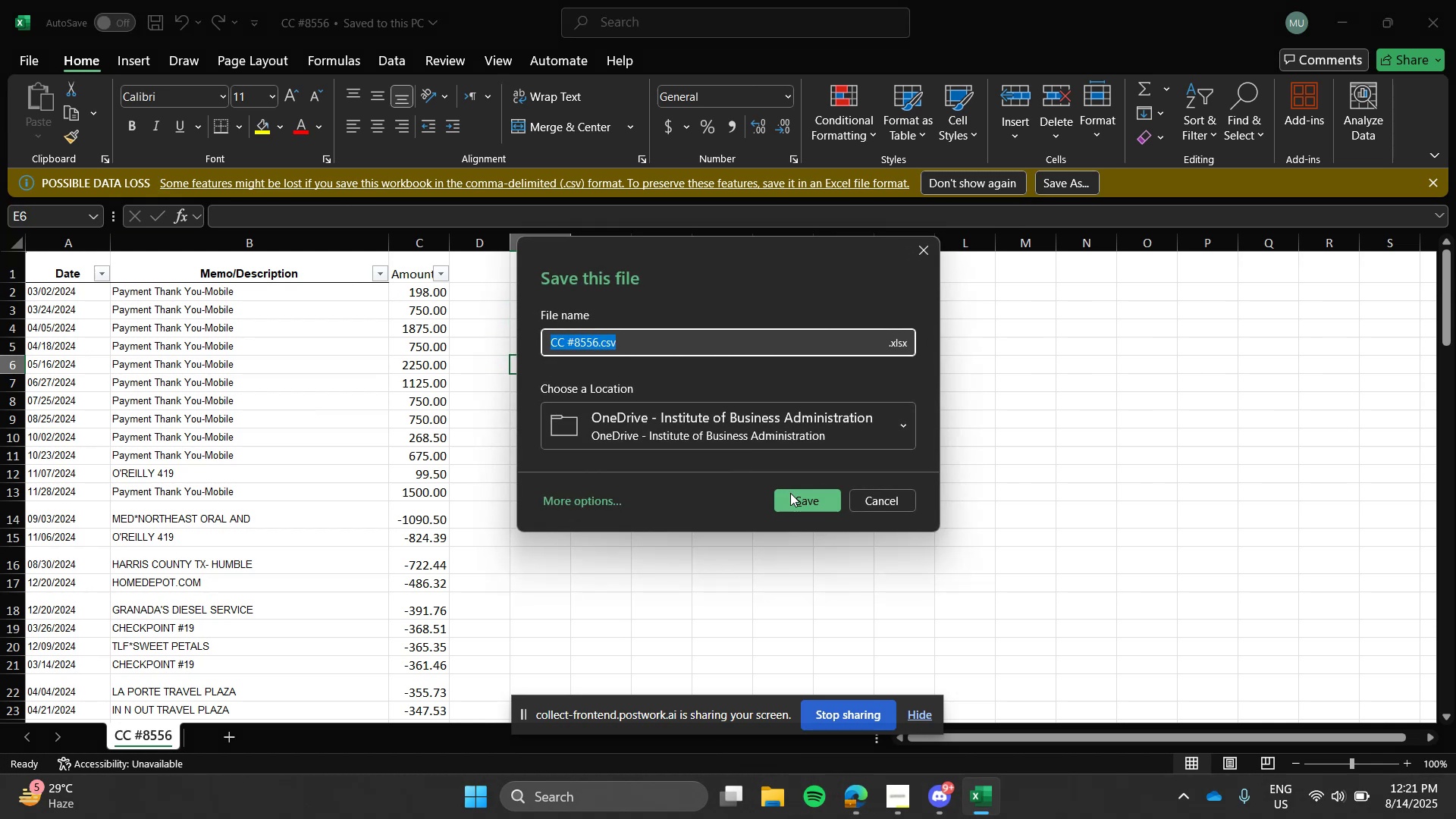 
left_click([598, 500])
 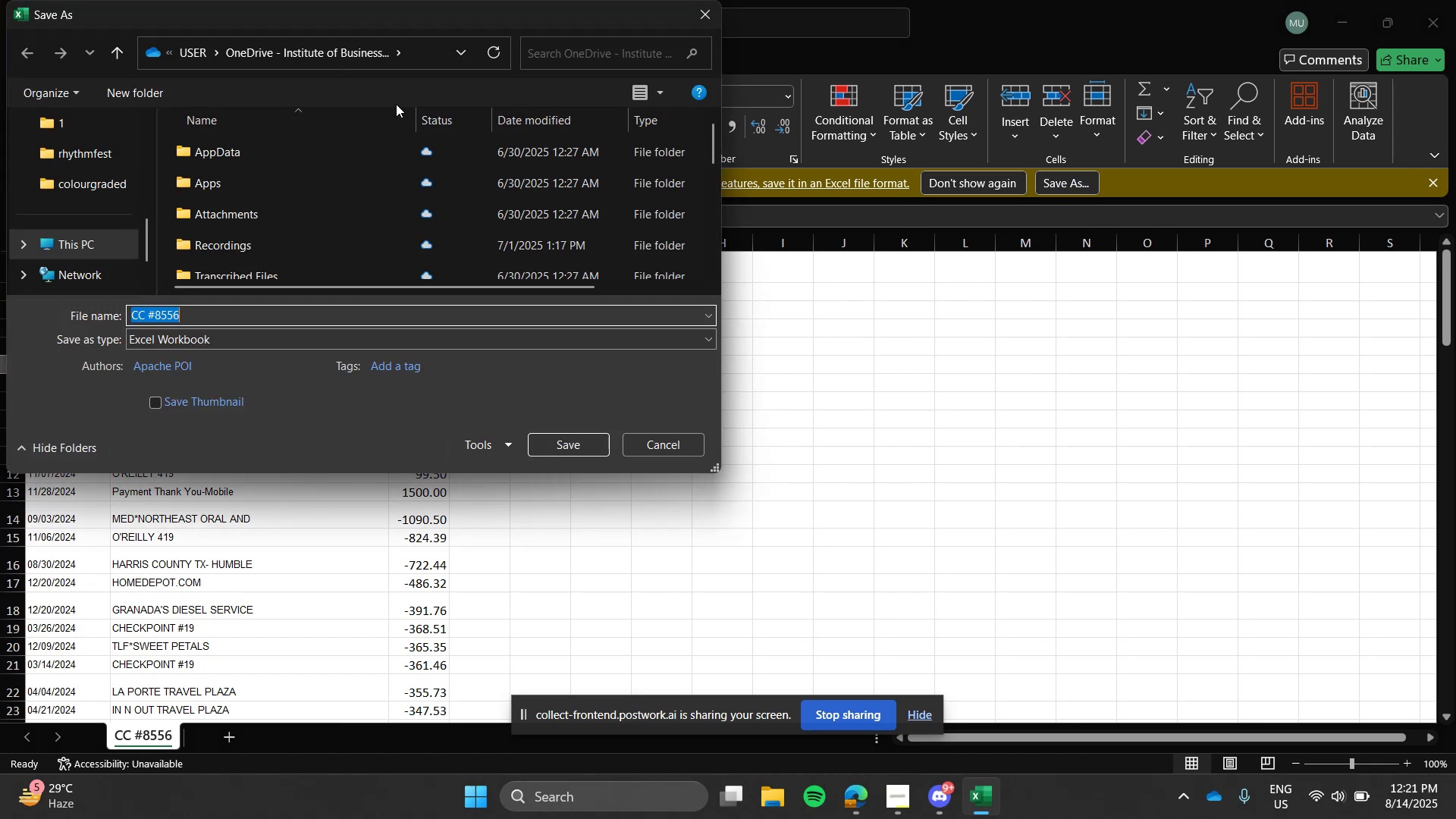 
scroll: coordinate [66, 167], scroll_direction: up, amount: 5.0
 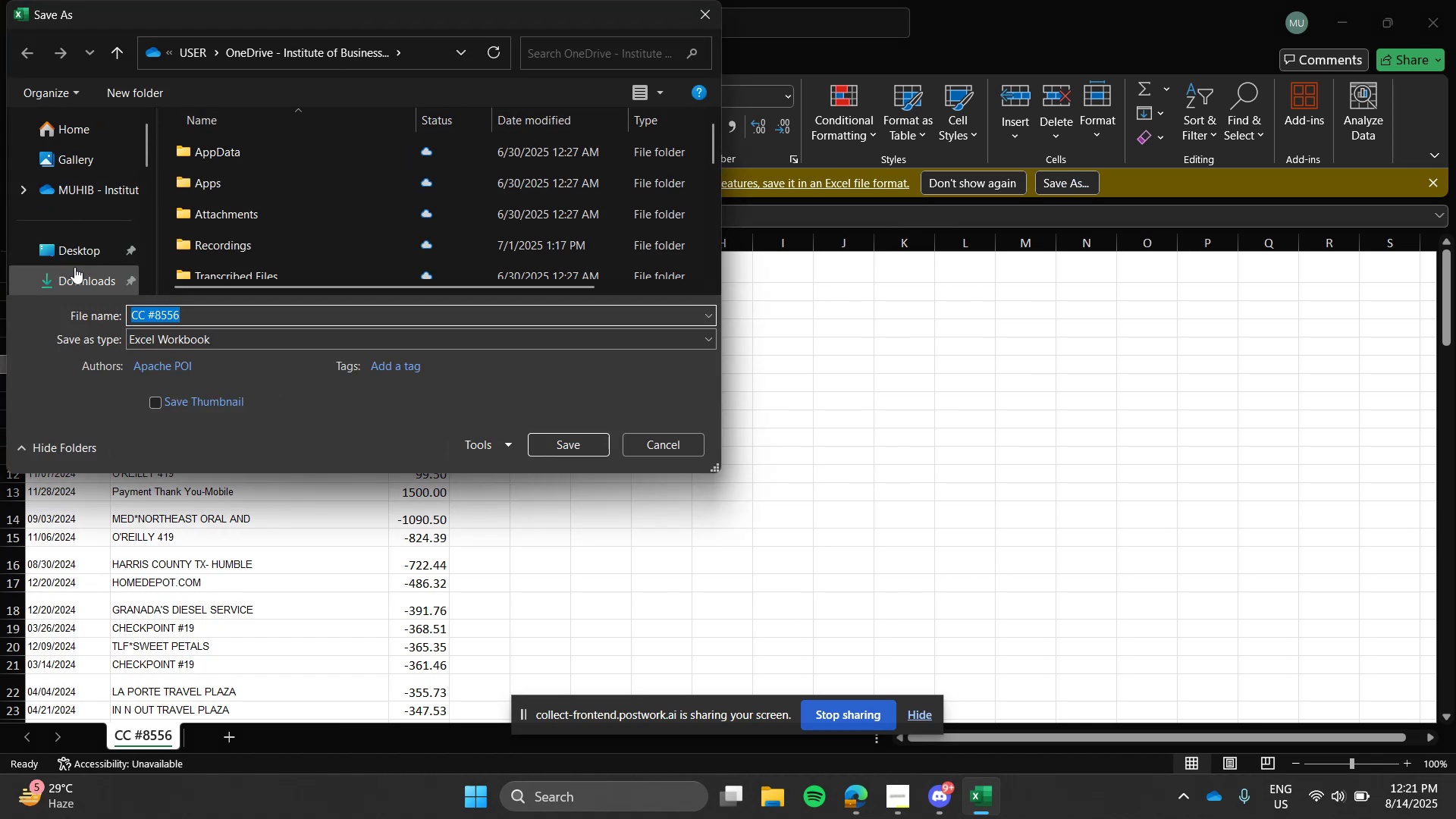 
left_click([74, 268])
 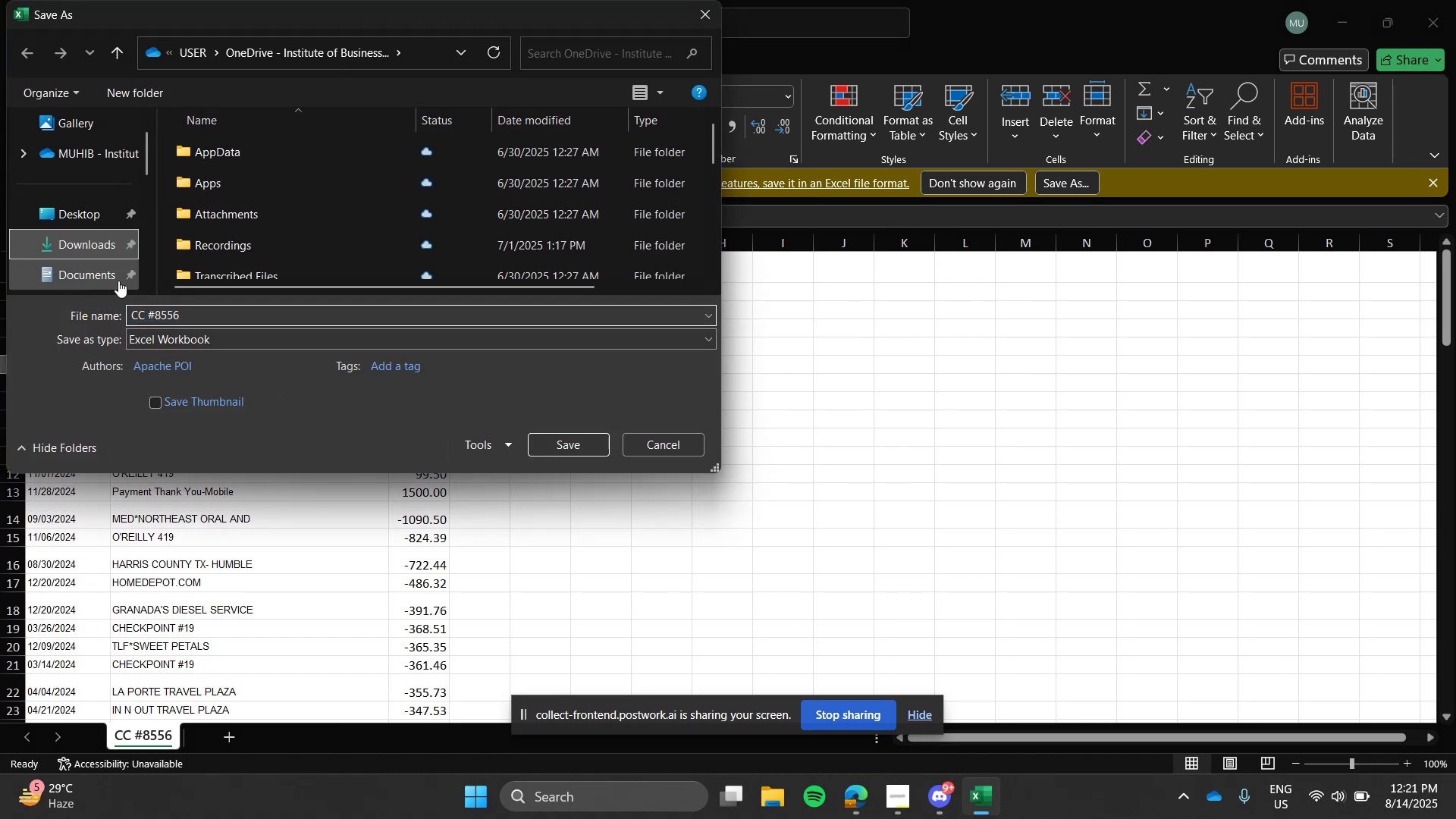 
mouse_move([224, 334])
 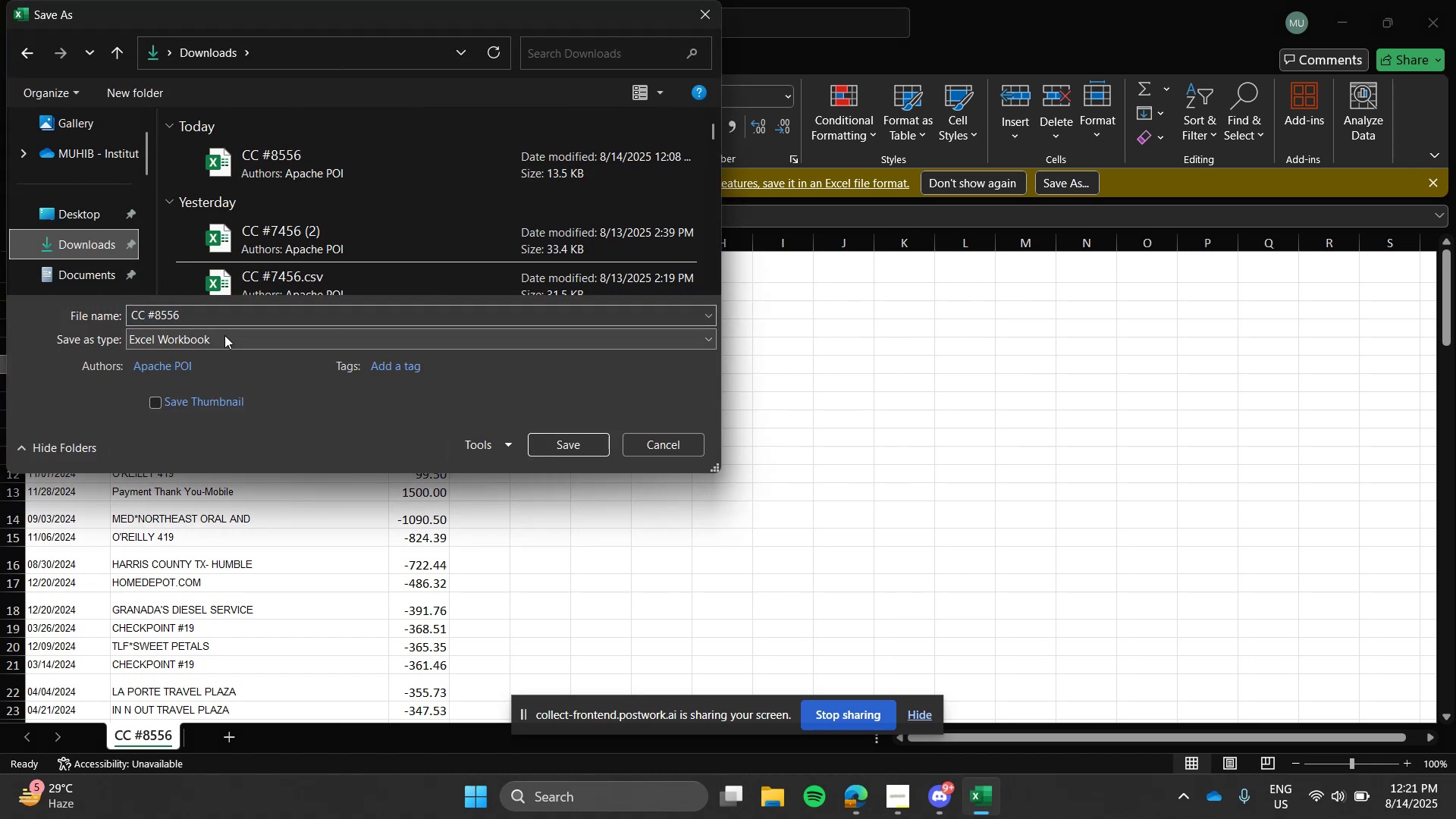 
left_click([224, 335])
 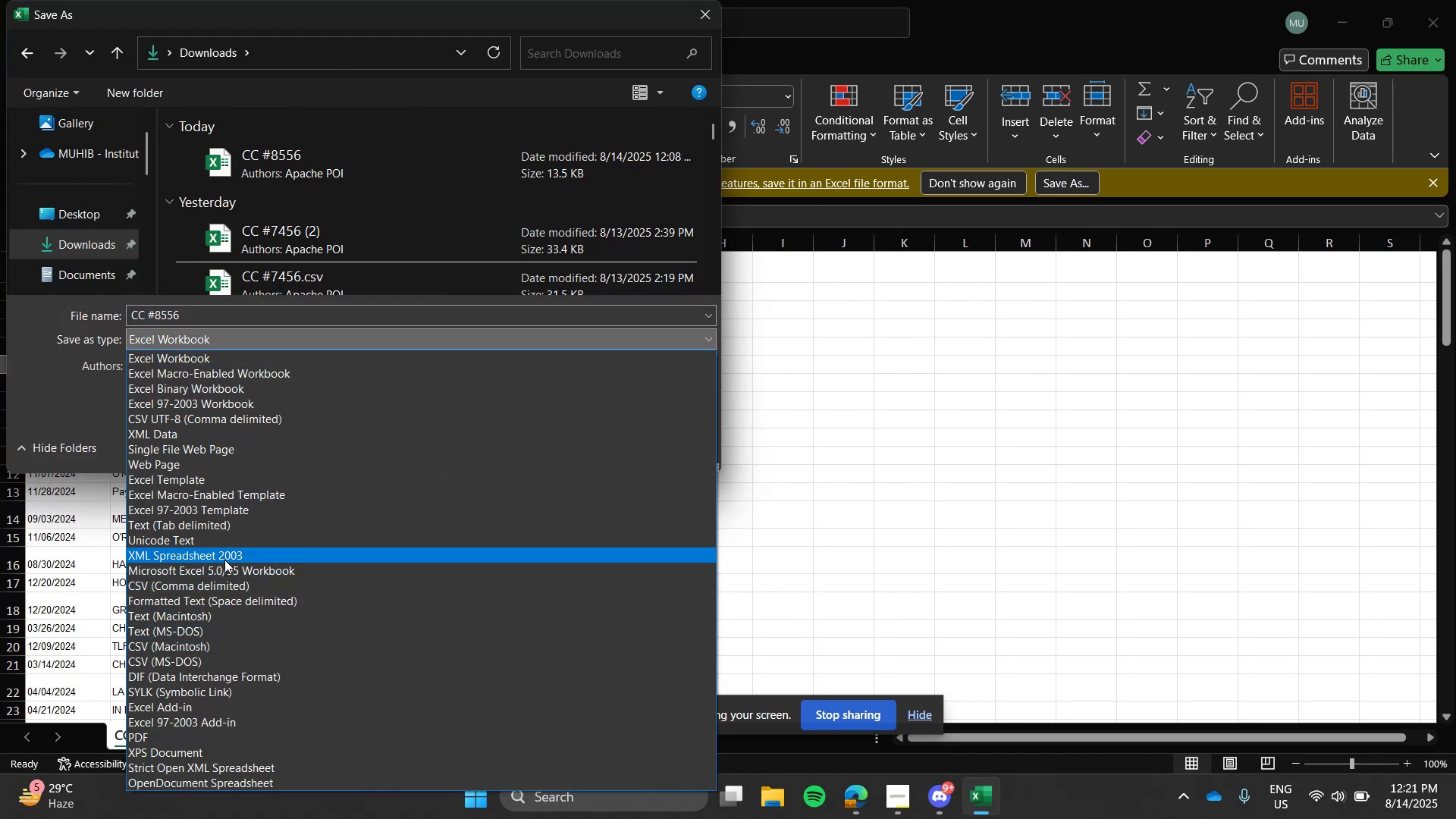 
left_click([224, 580])
 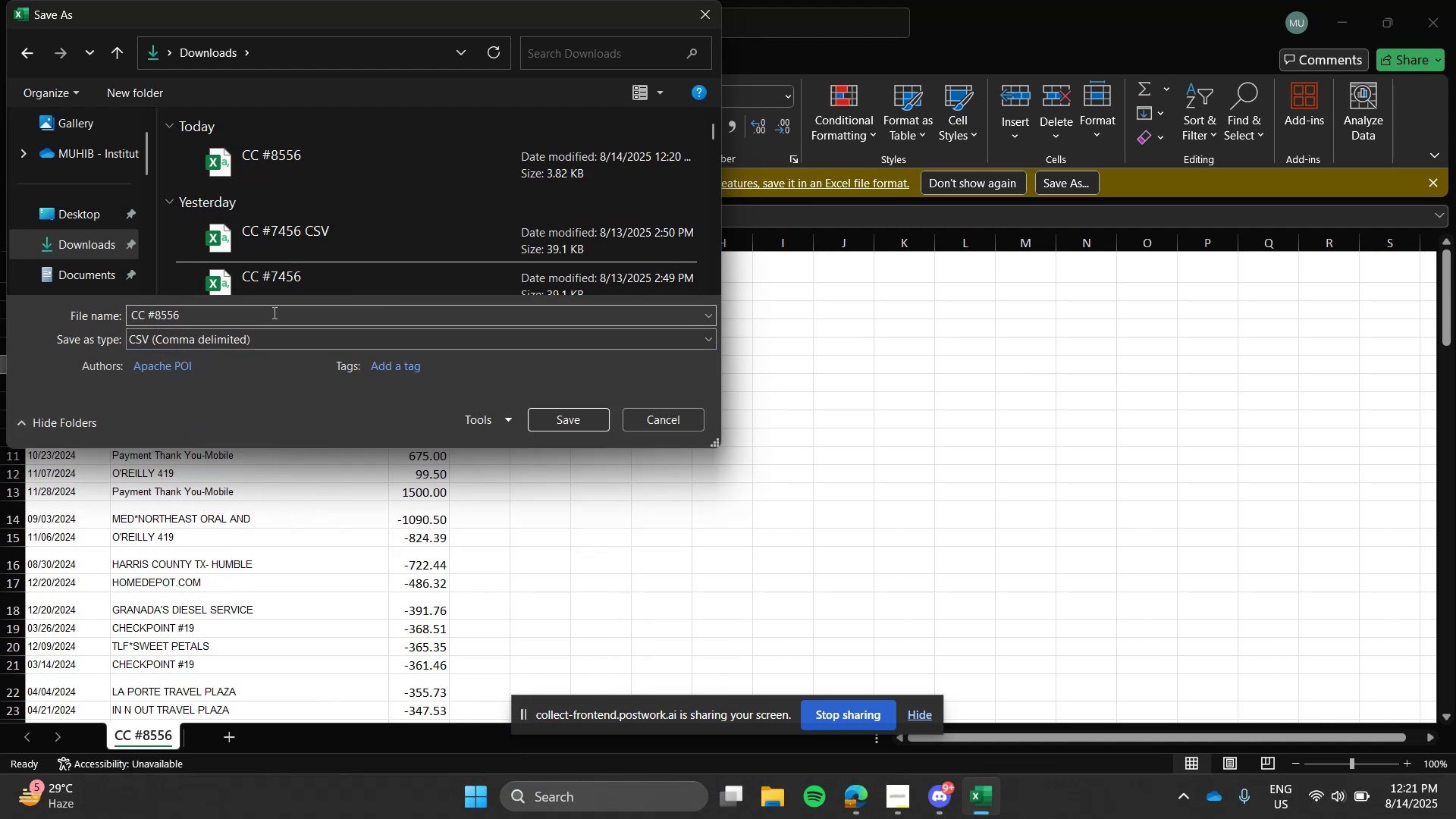 
left_click([273, 312])
 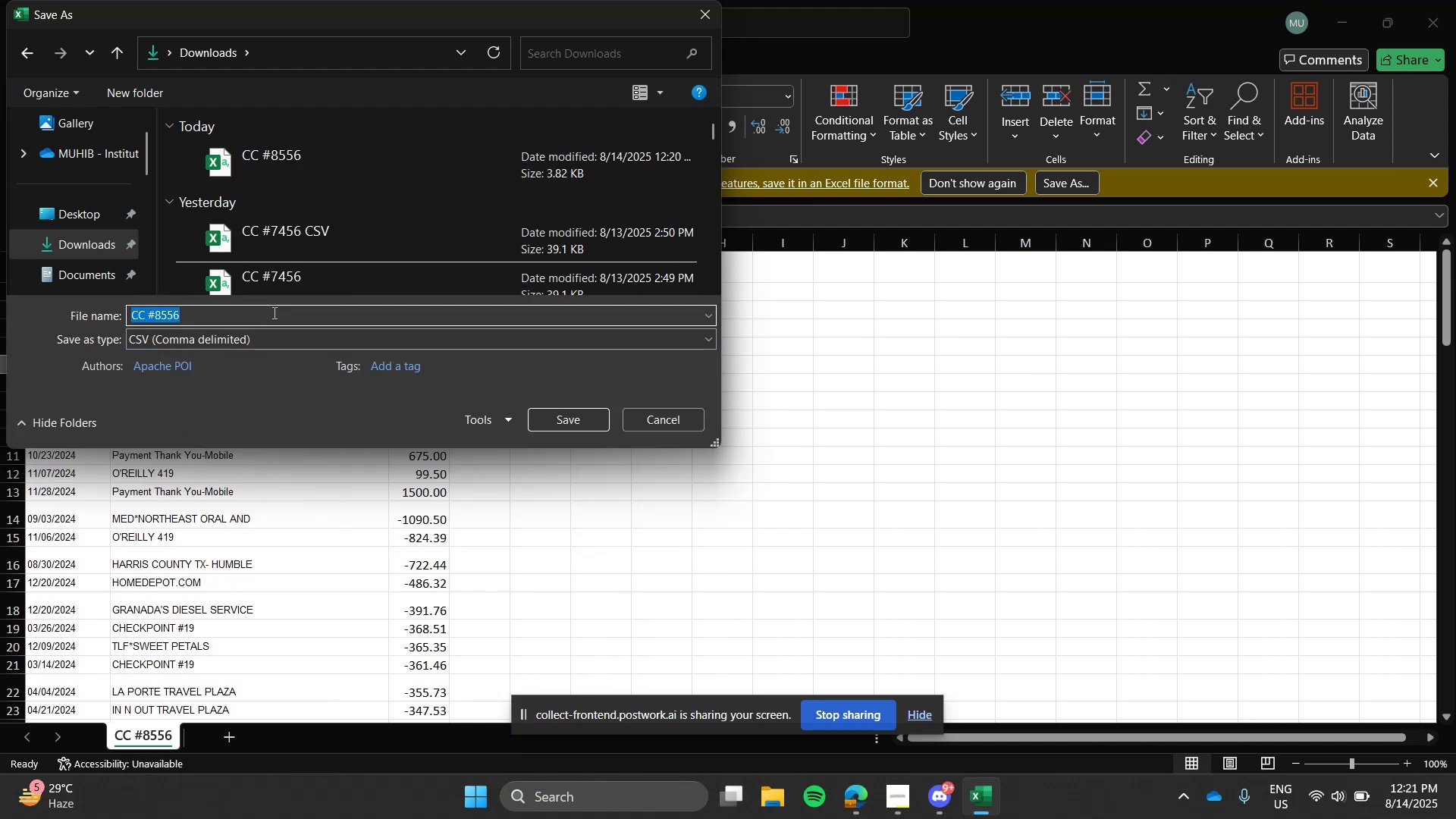 
left_click([273, 312])
 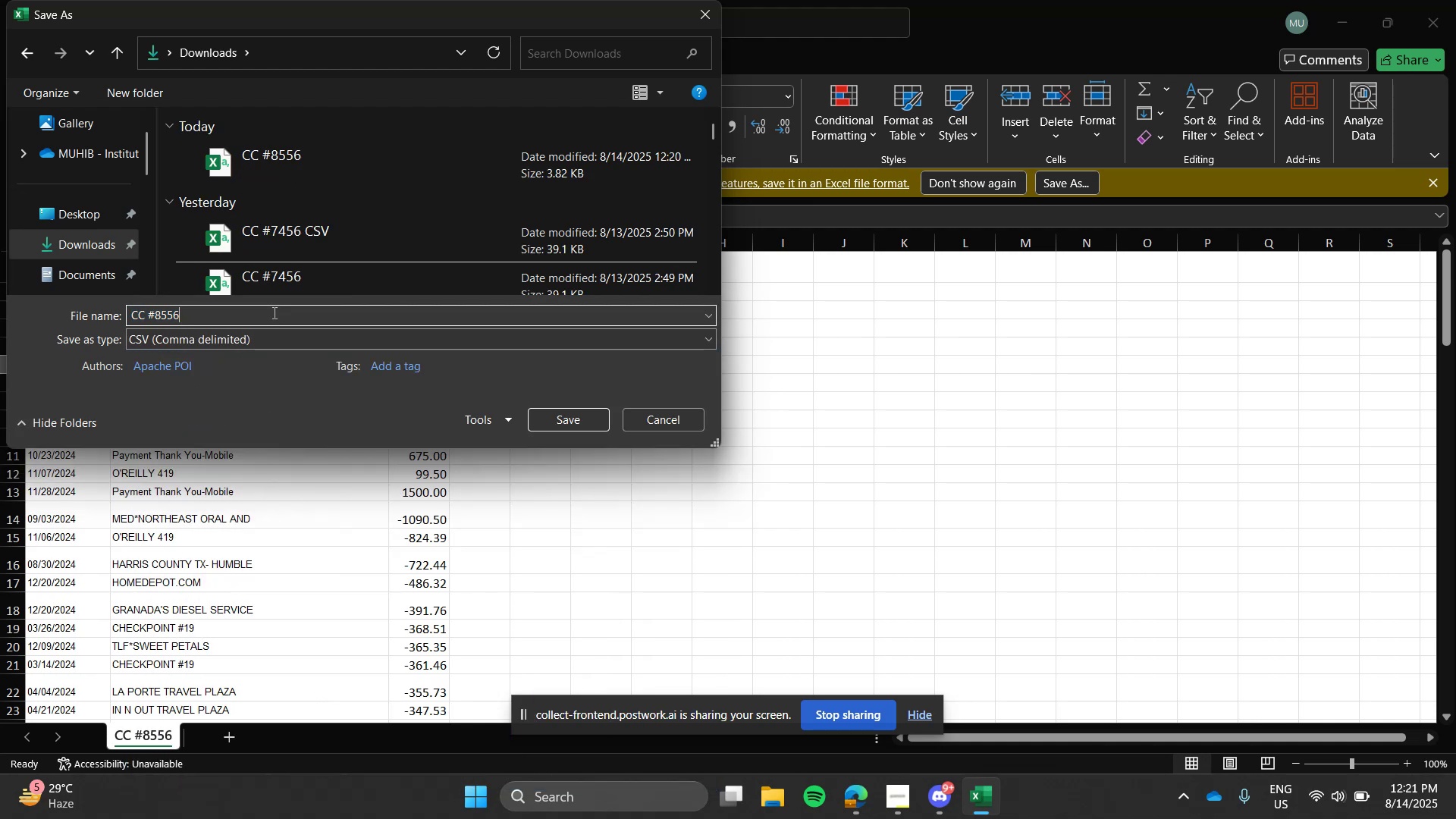 
type( CSV)
 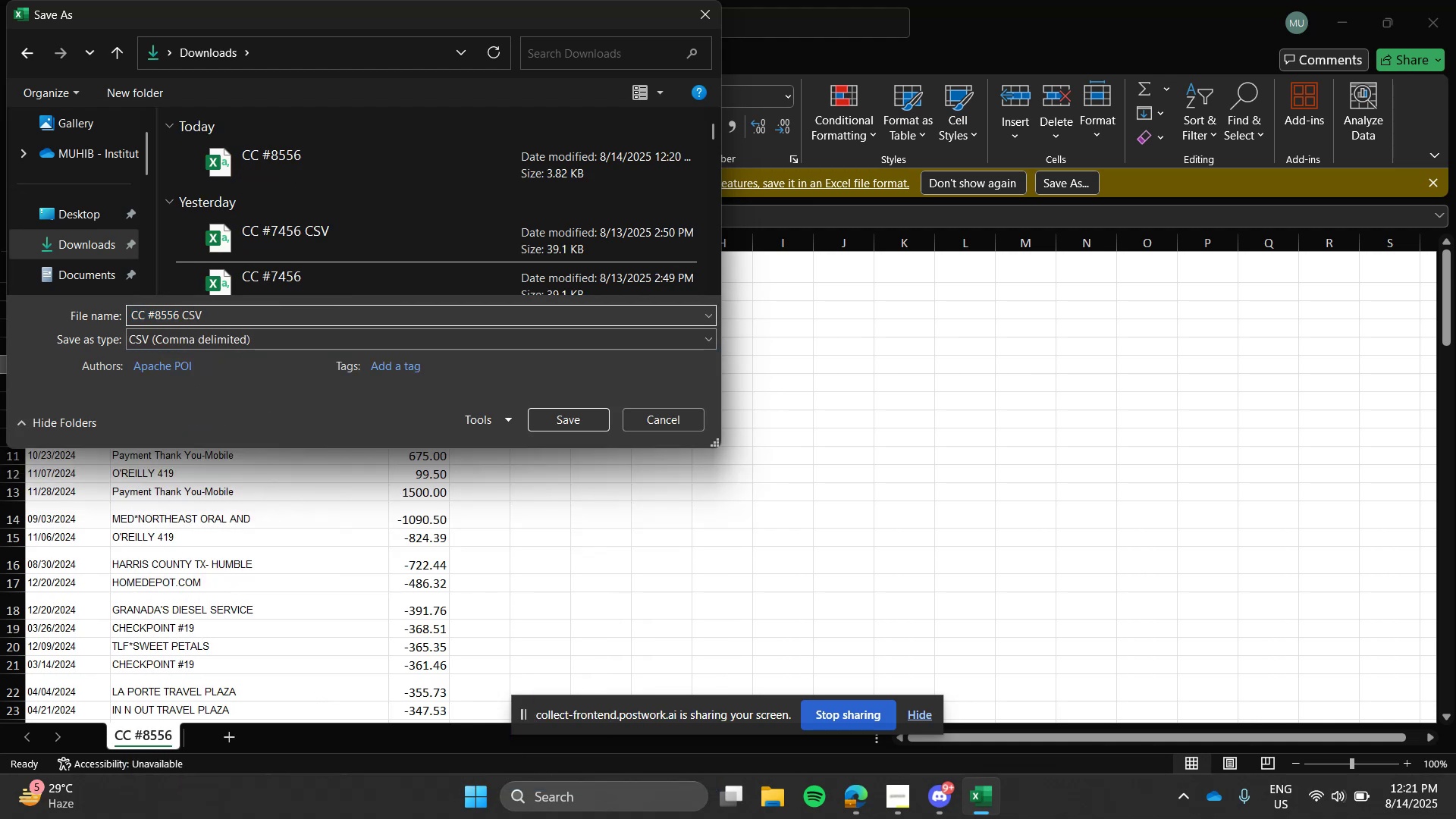 
 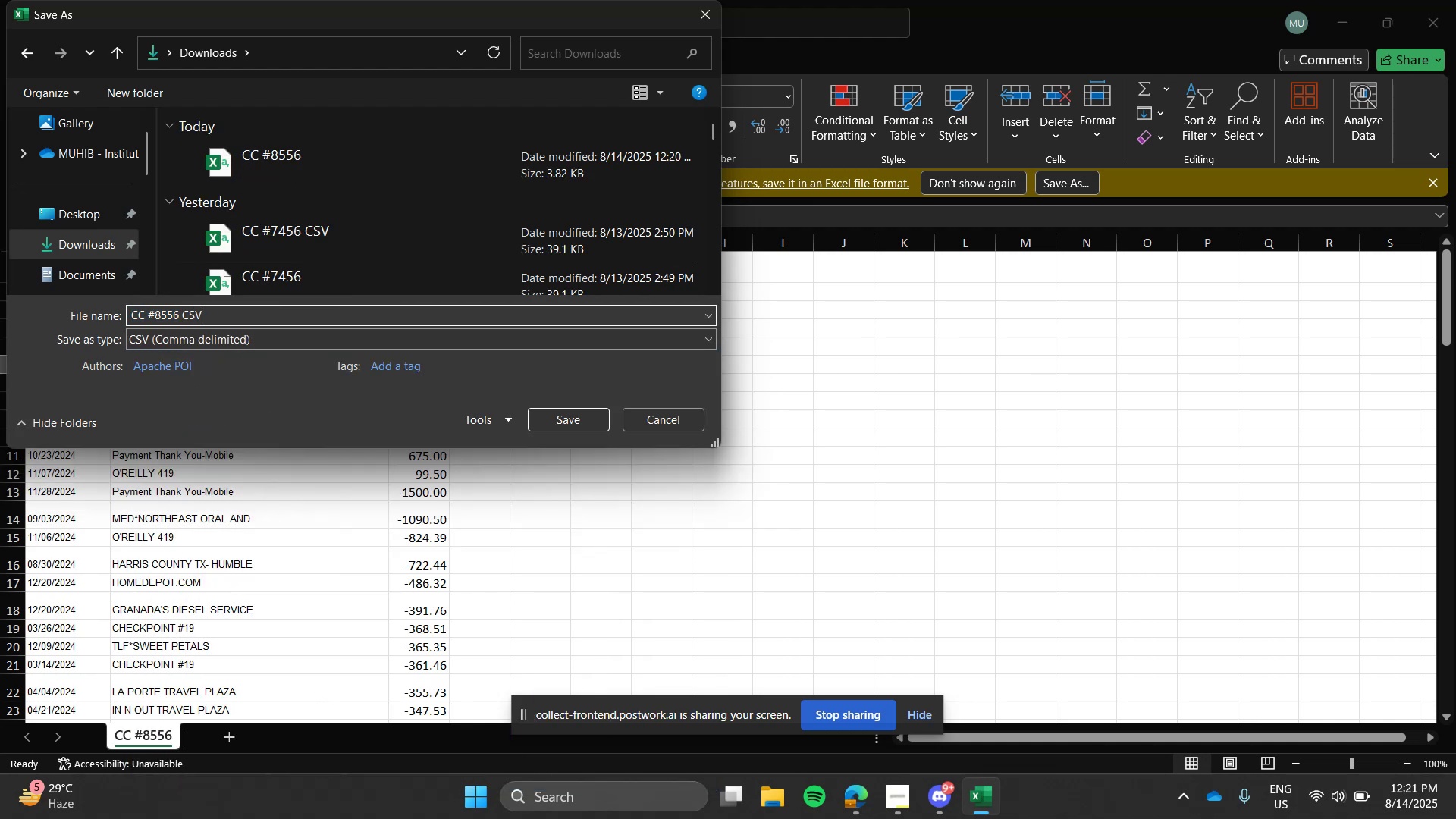 
key(Enter)
 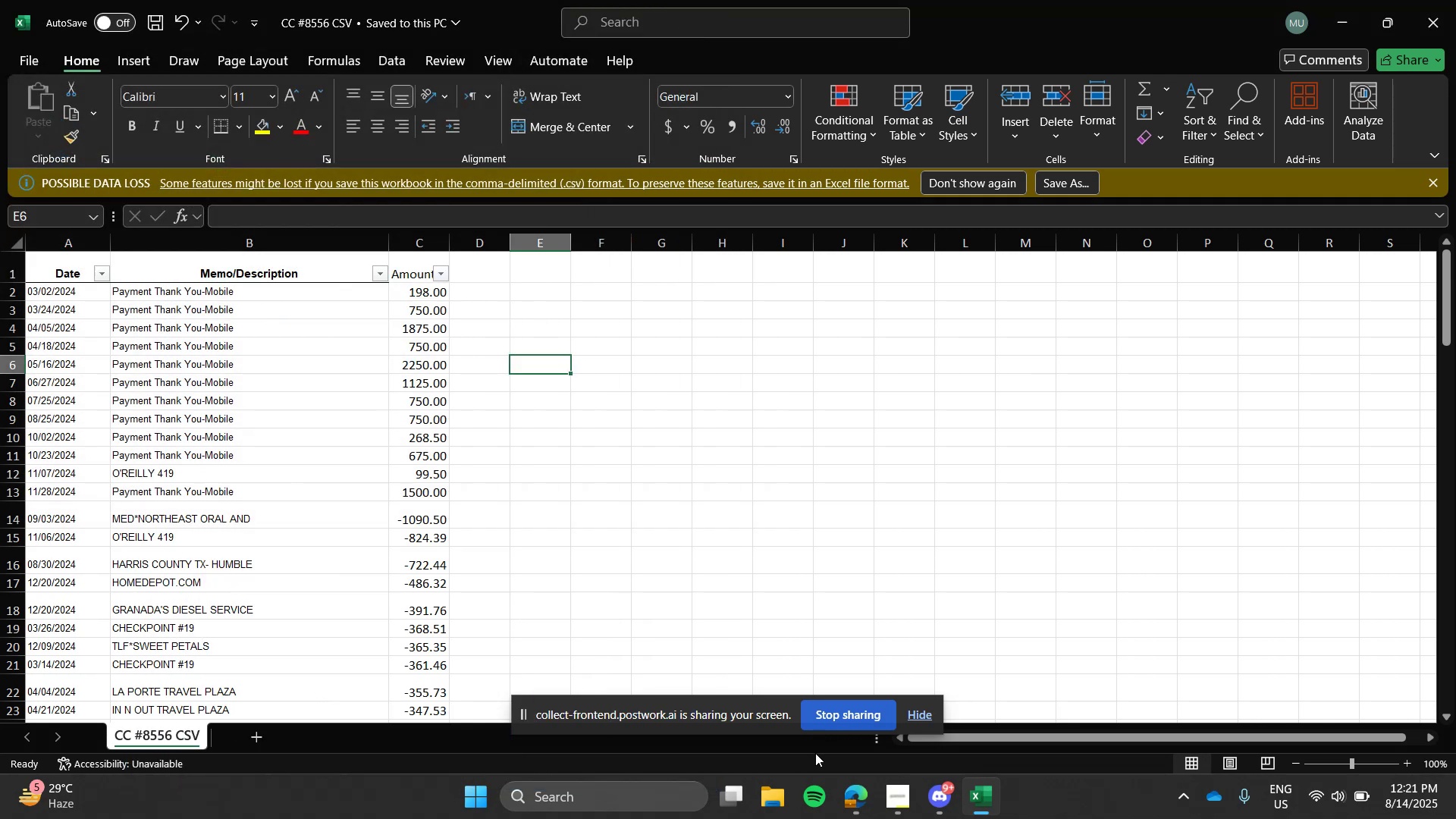 
left_click([784, 803])
 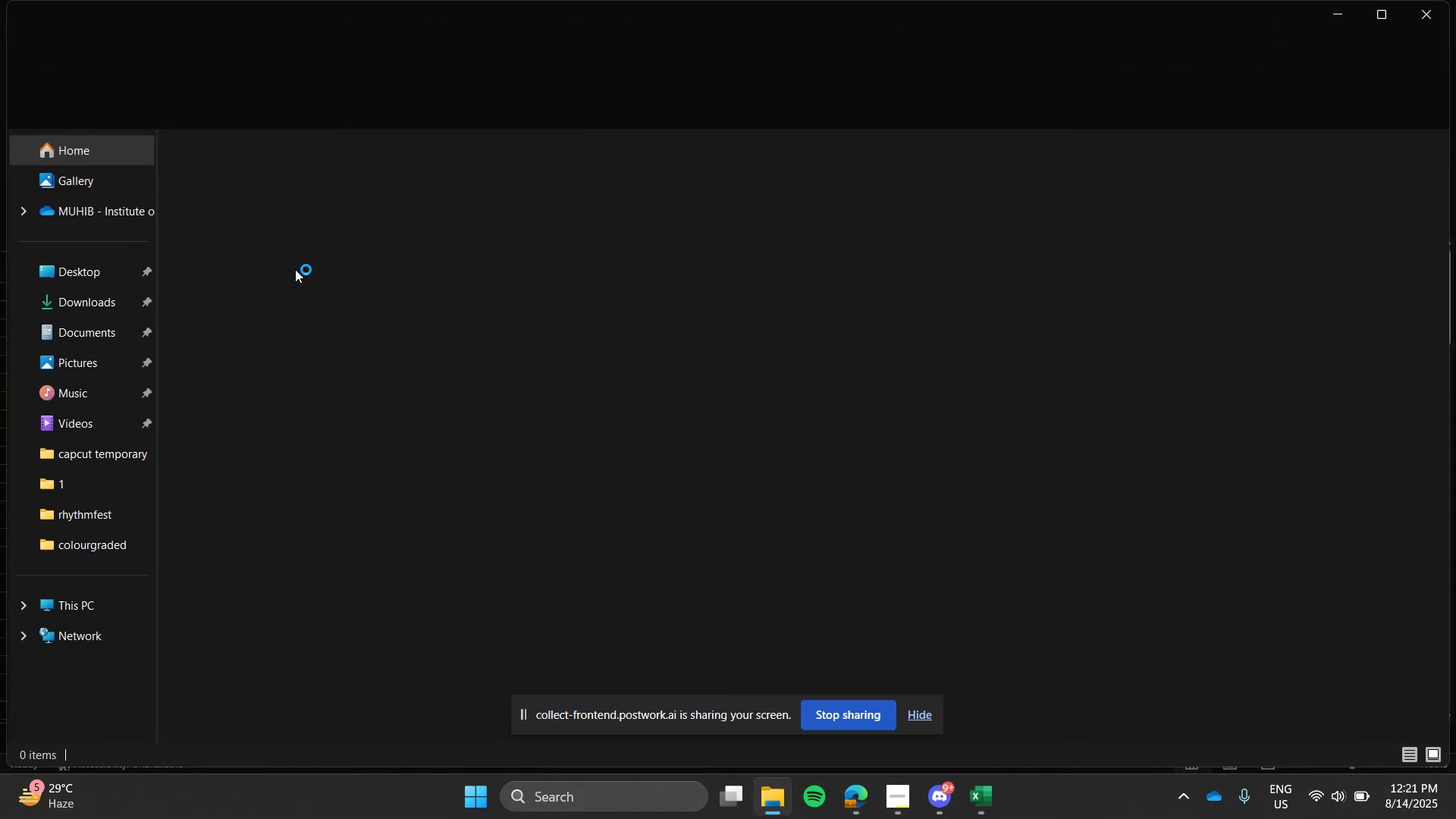 
left_click([74, 287])
 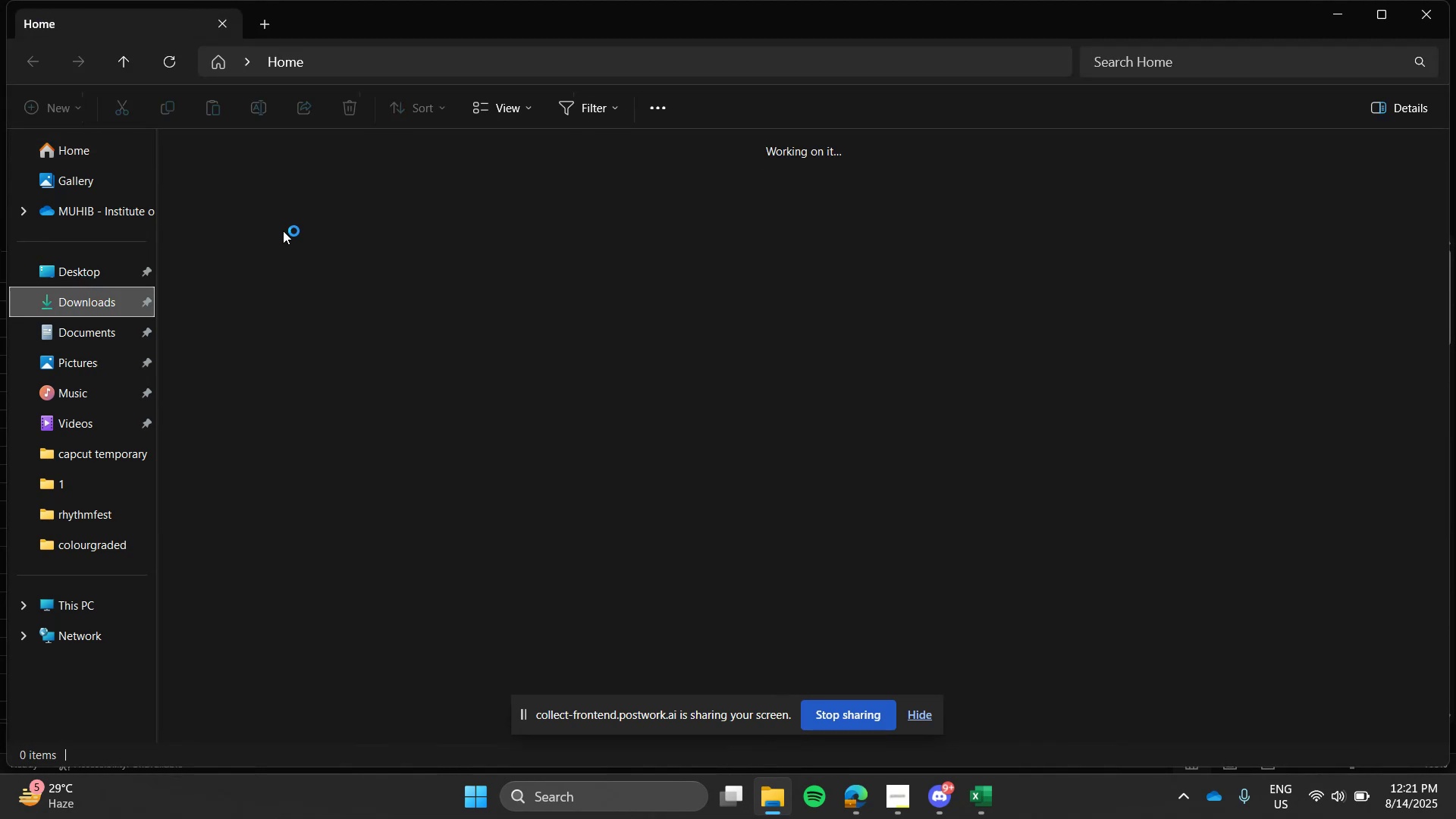 
mouse_move([271, 211])
 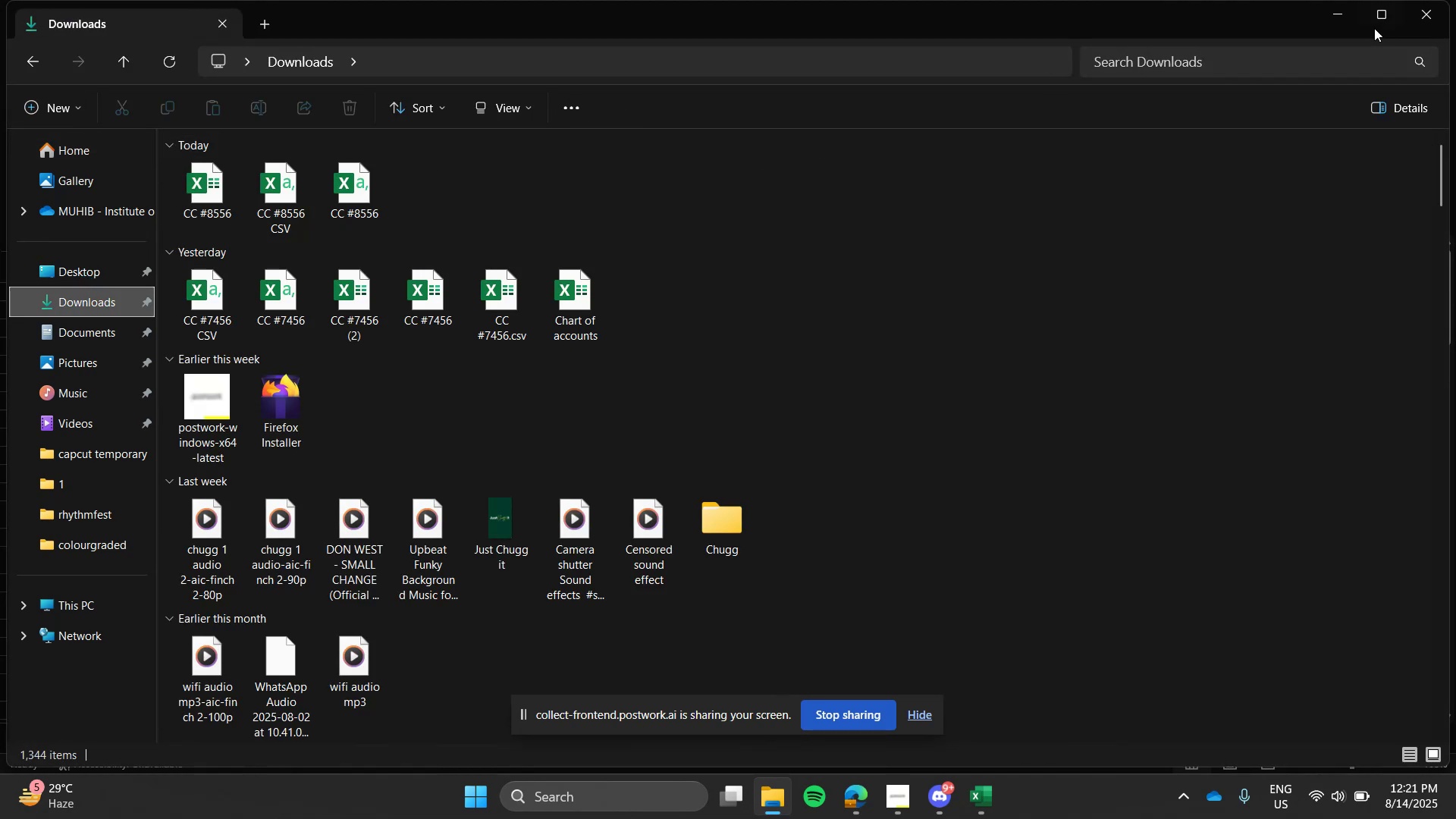 
left_click([1350, 20])
 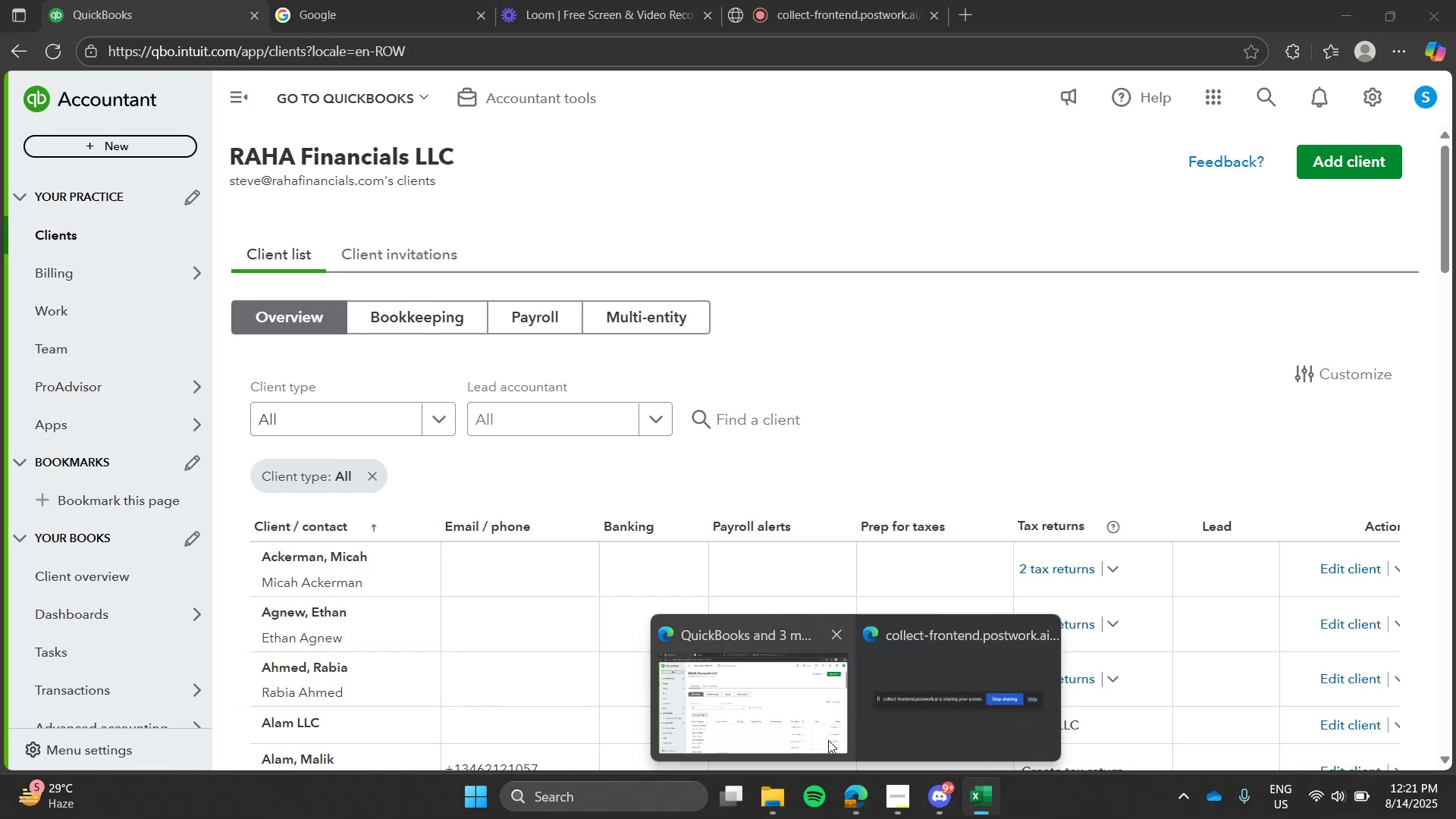 
left_click([828, 740])
 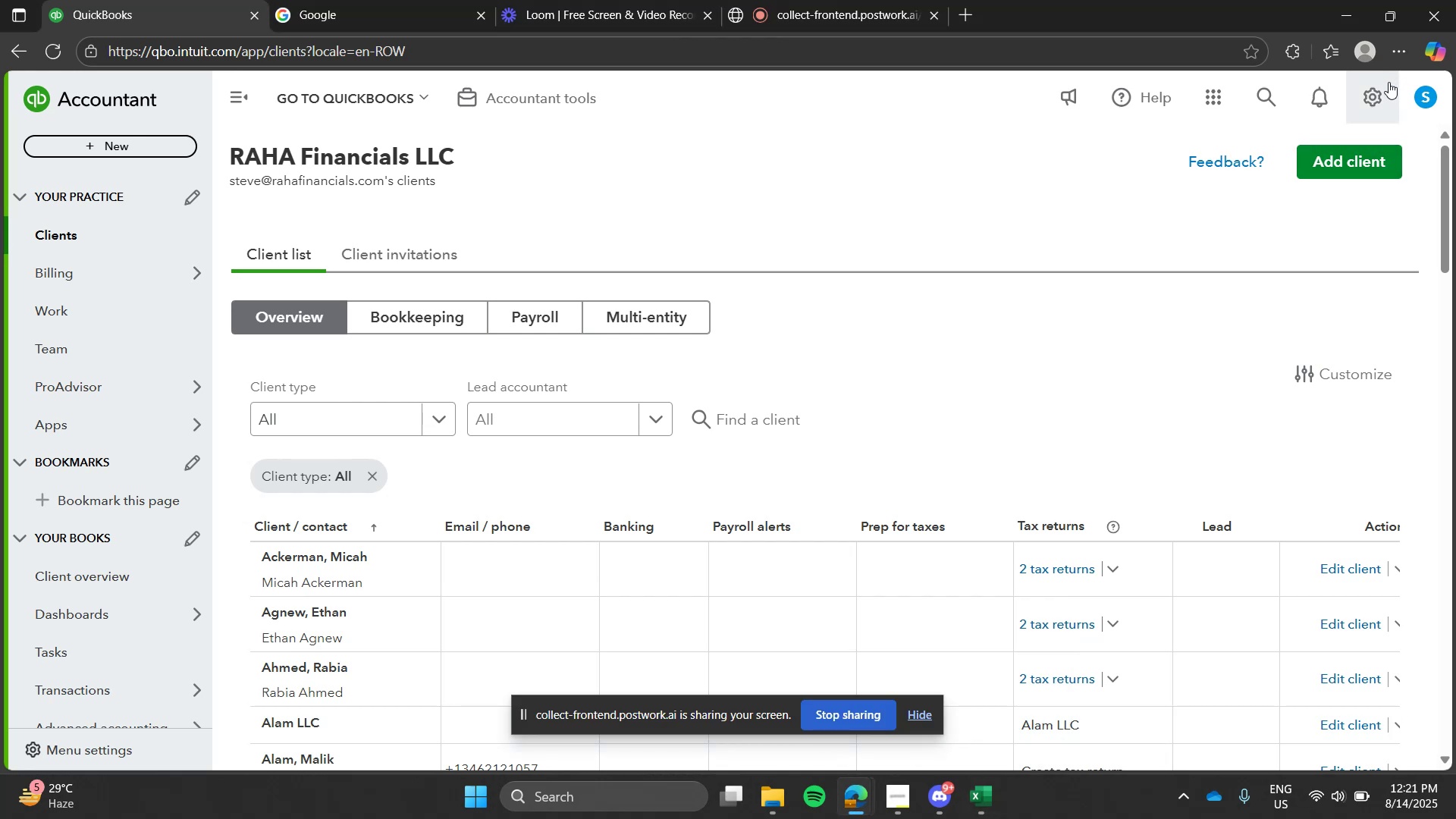 
left_click([1382, 100])
 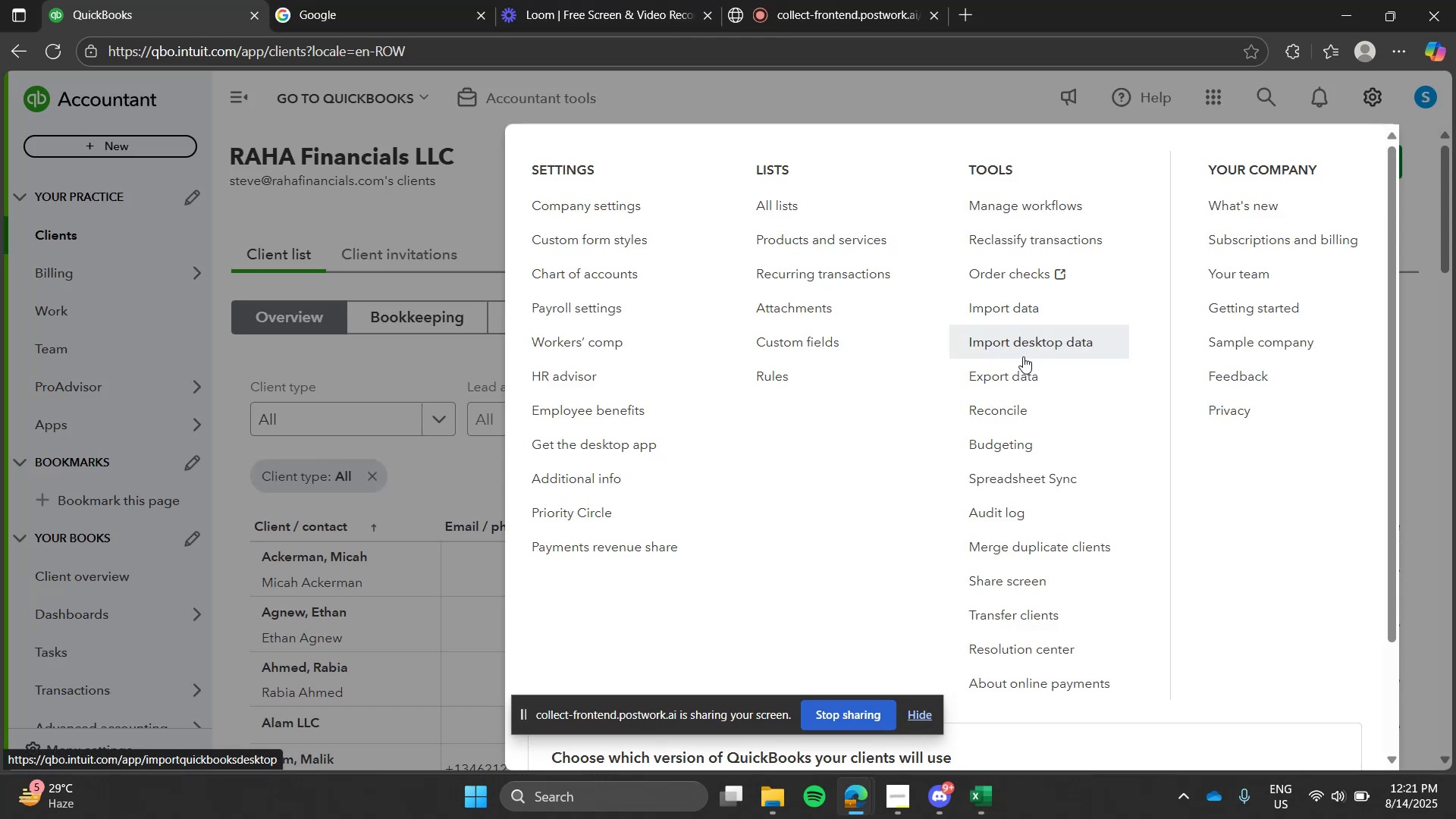 
left_click([1002, 318])
 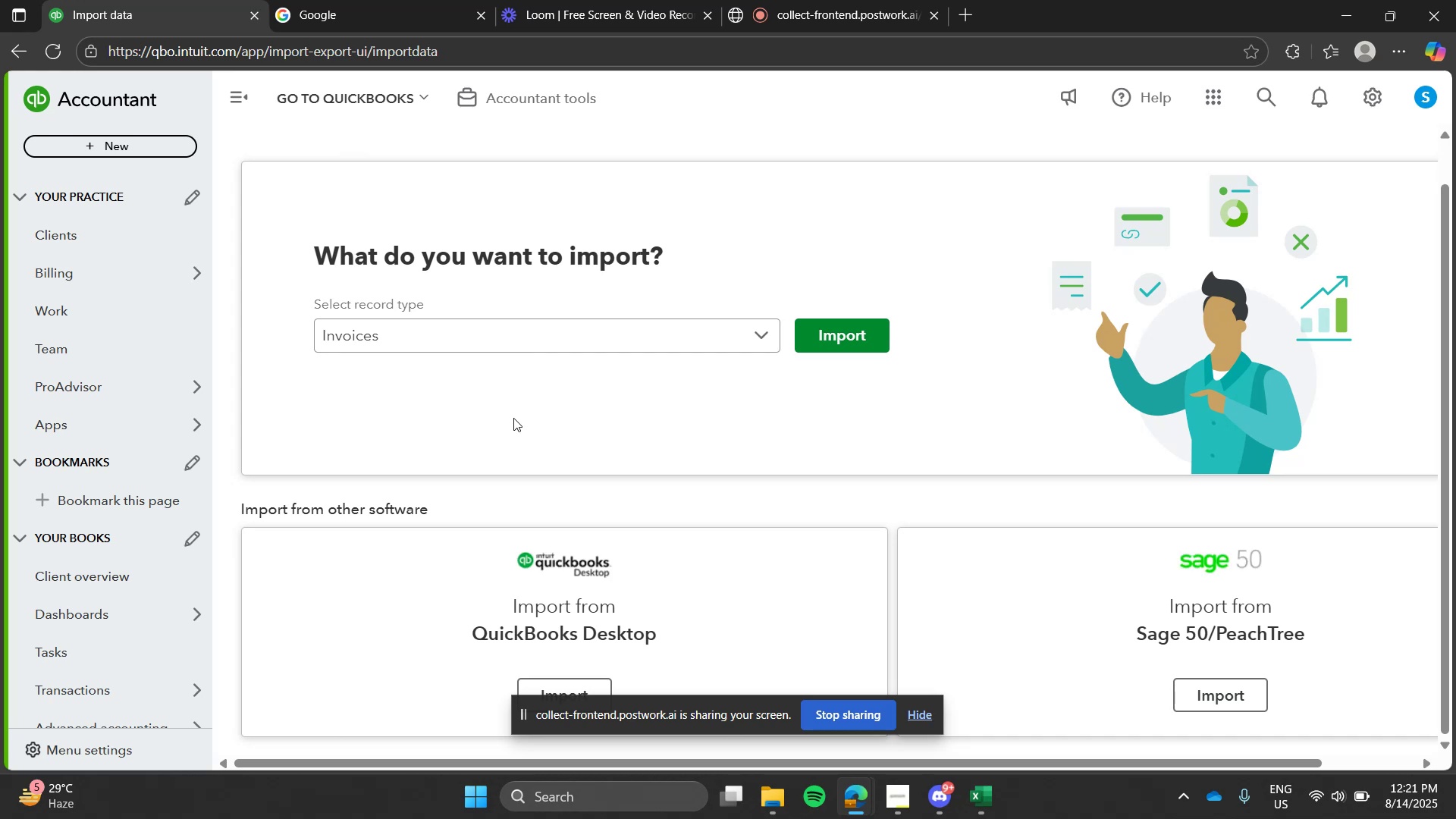 
wait(5.94)
 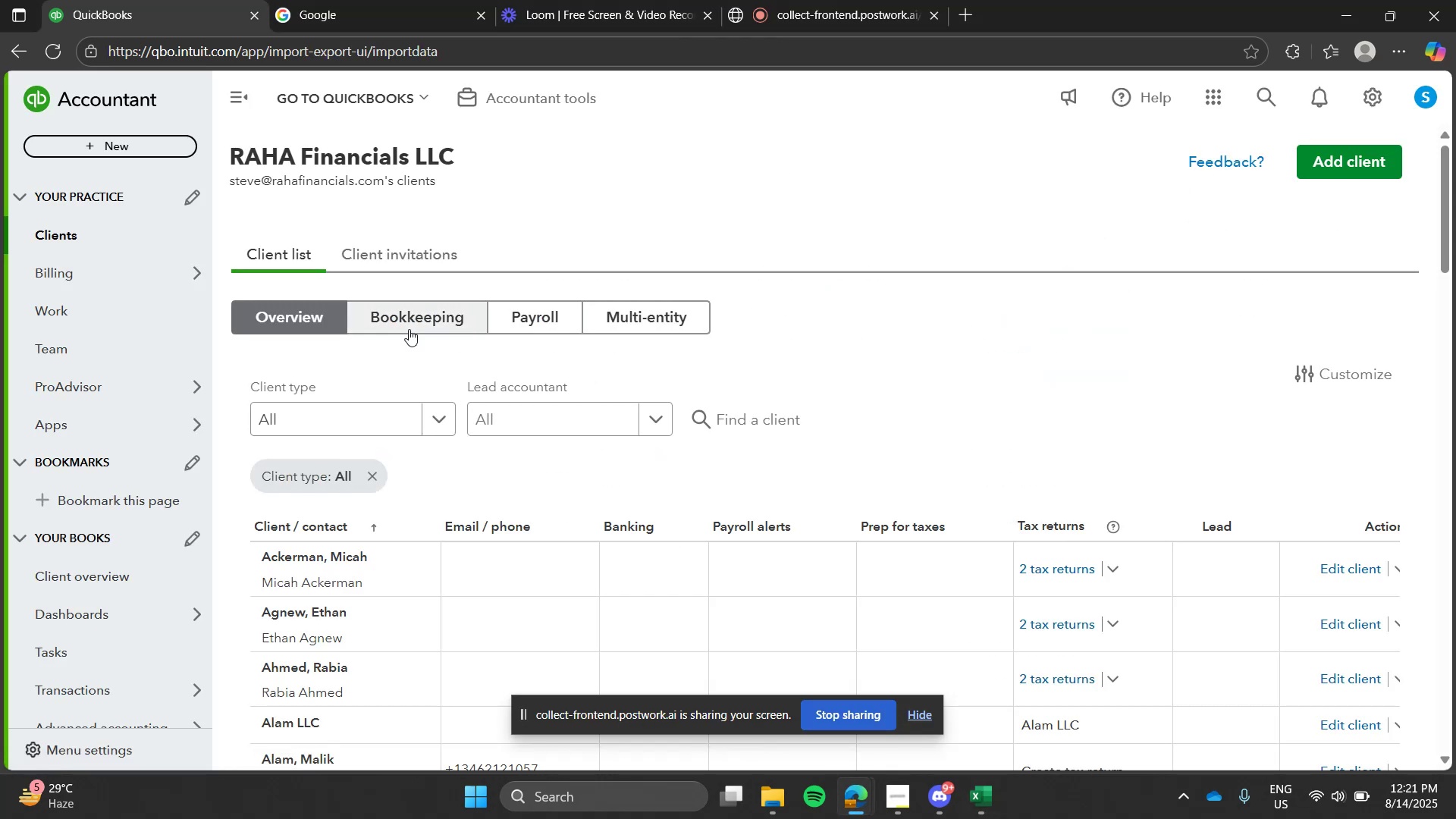 
left_click([727, 369])
 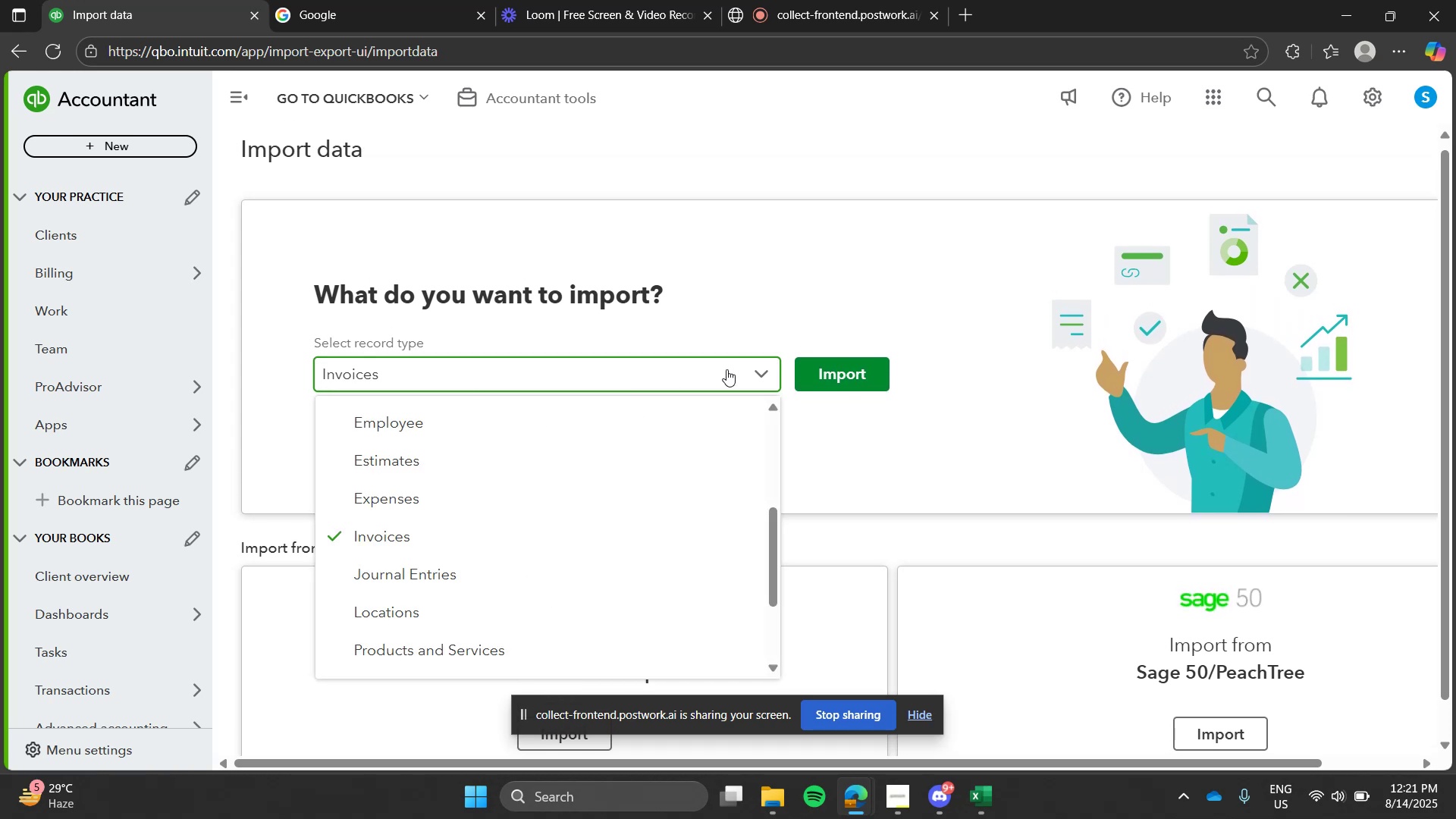 
mouse_move([482, 515])
 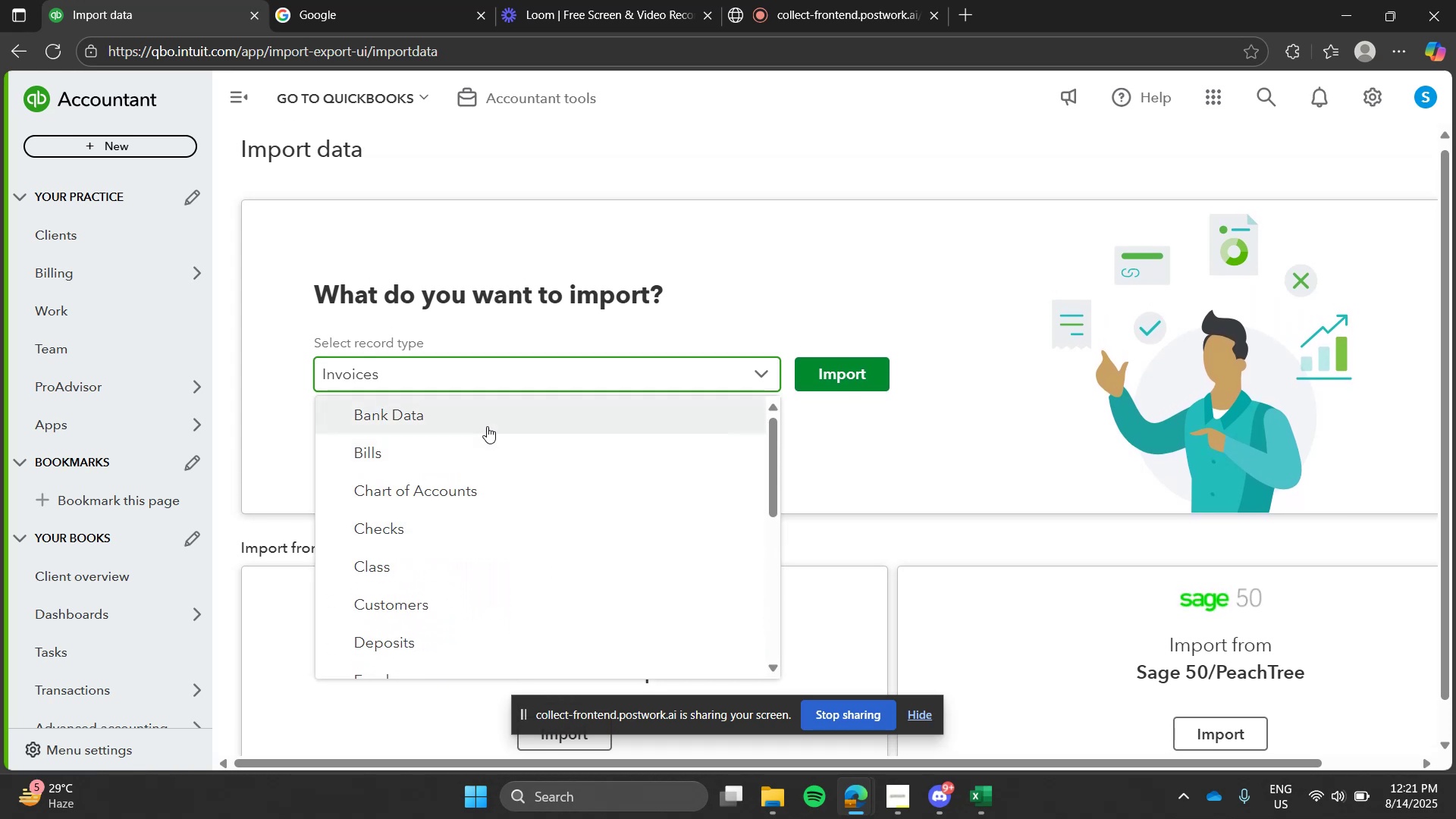 
left_click([487, 426])
 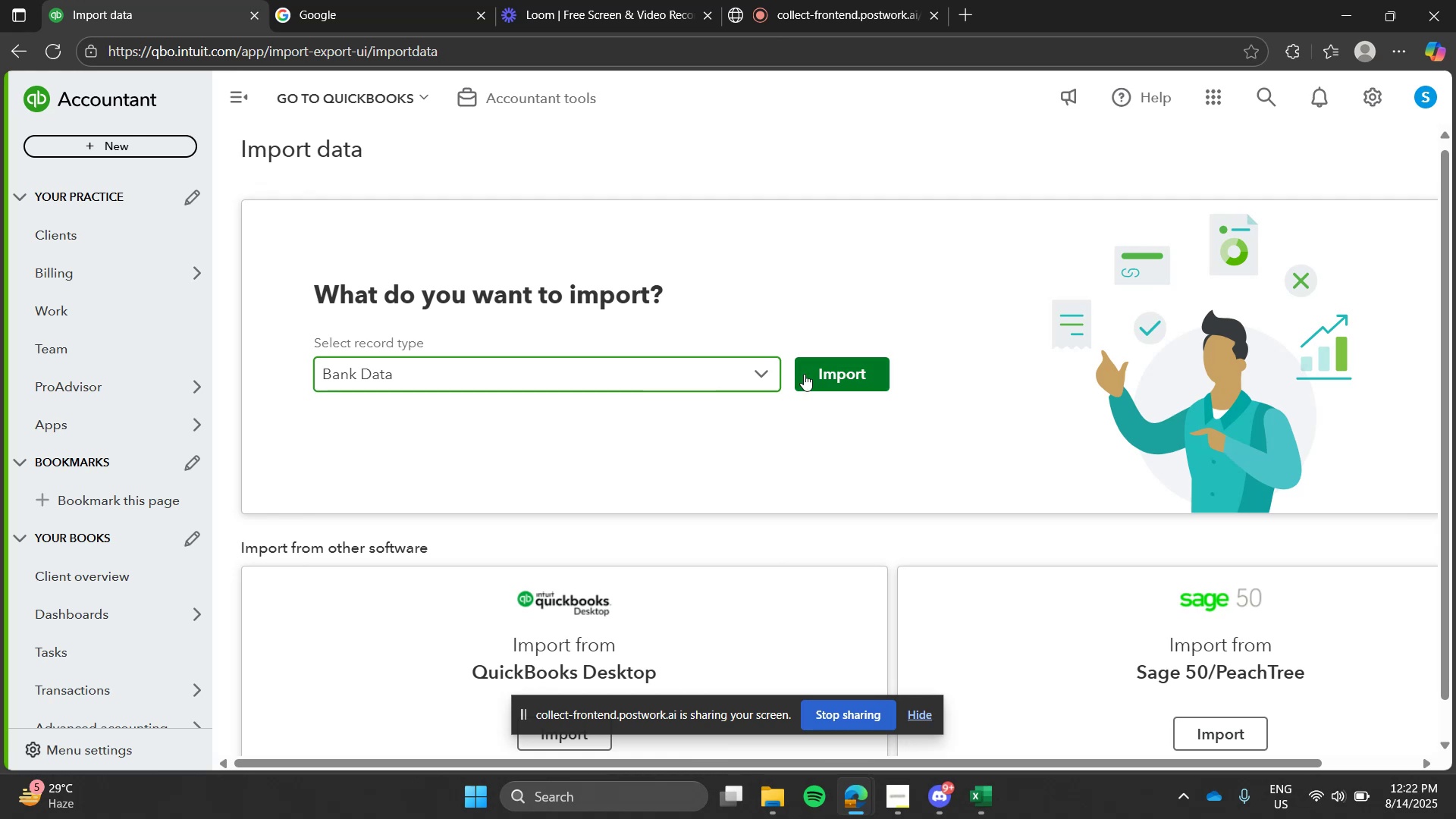 
left_click([804, 374])
 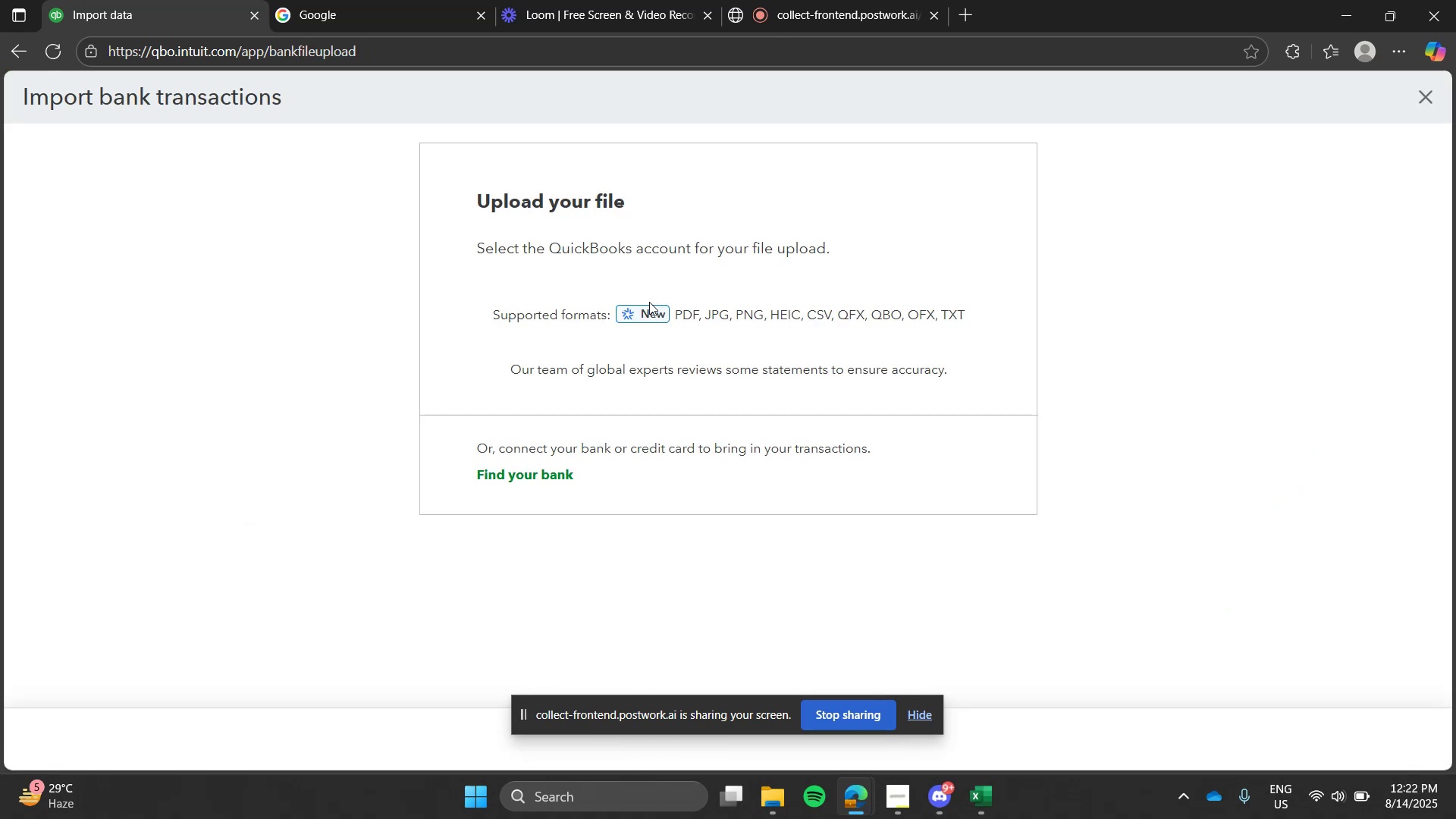 
wait(6.68)
 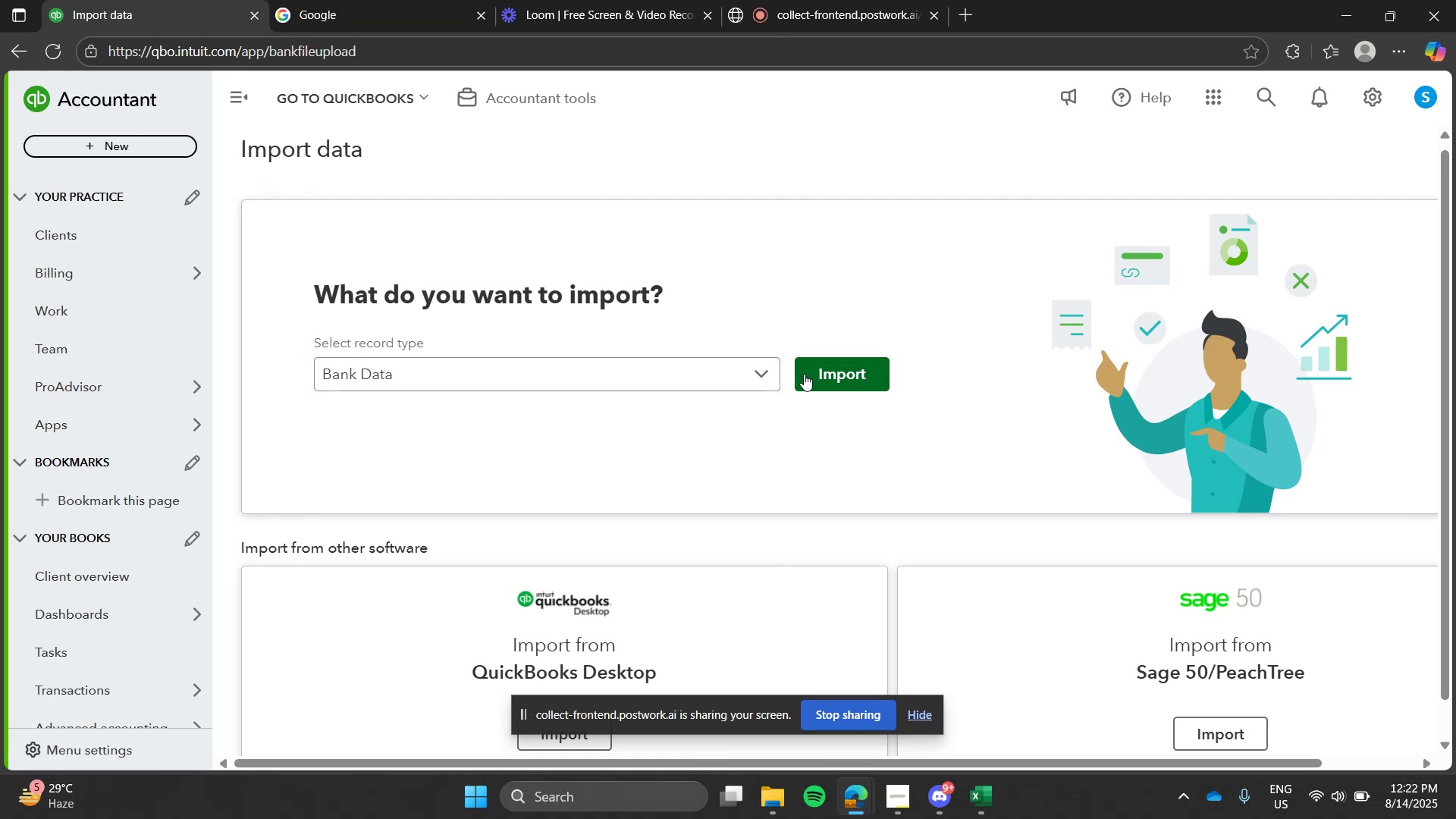 
left_click([653, 299])
 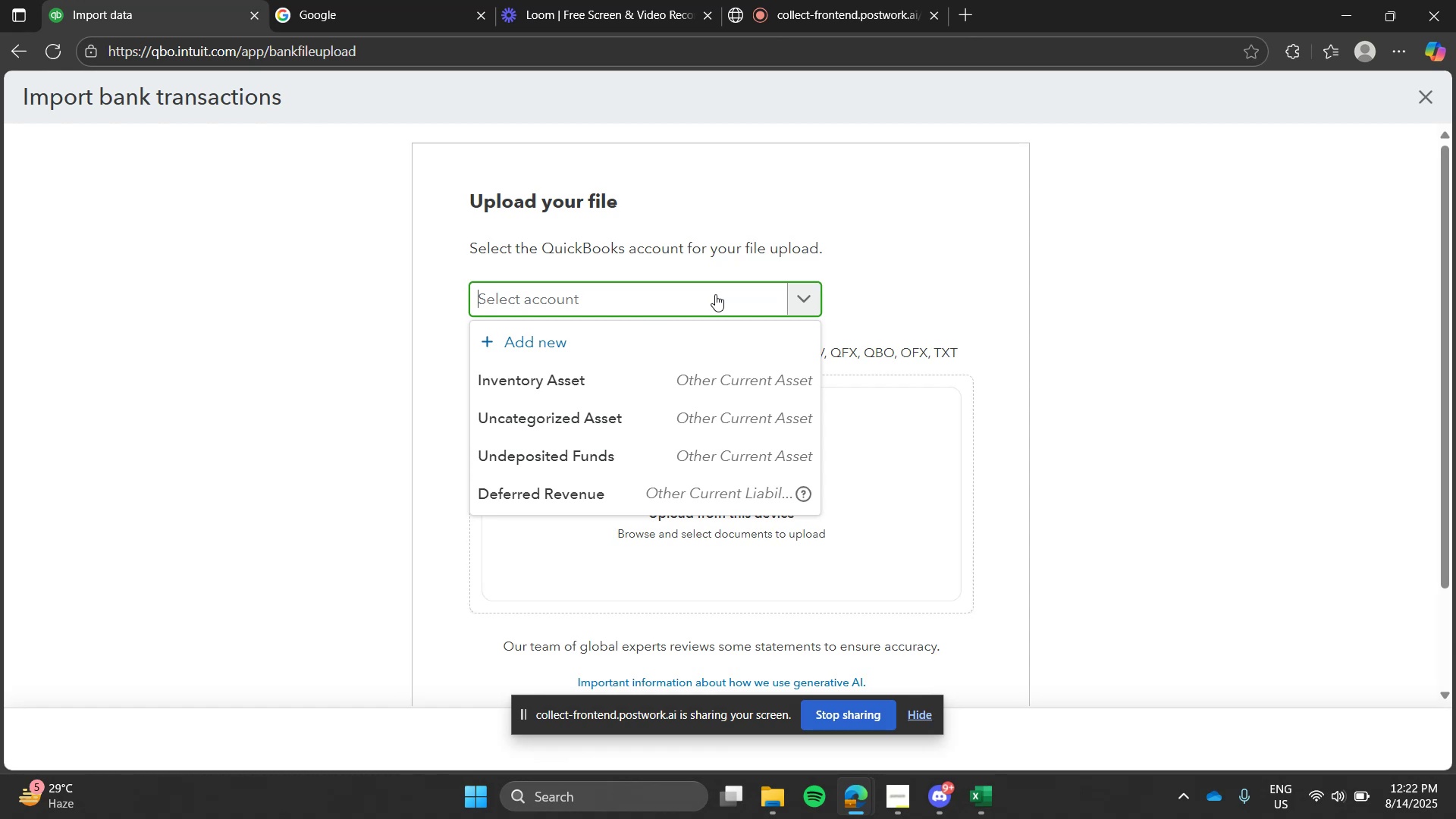 
wait(10.49)
 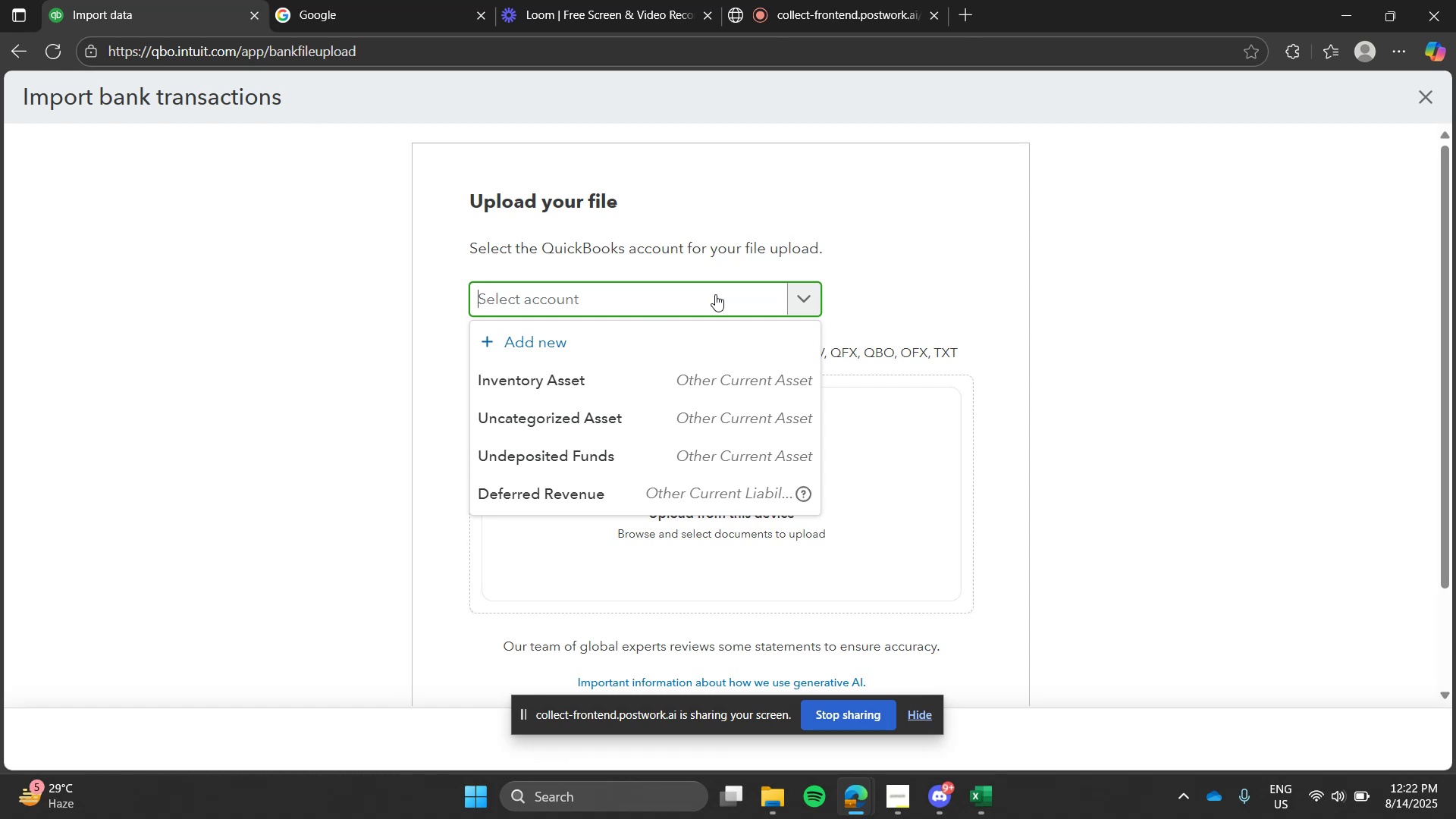 
mouse_move([644, 334])
 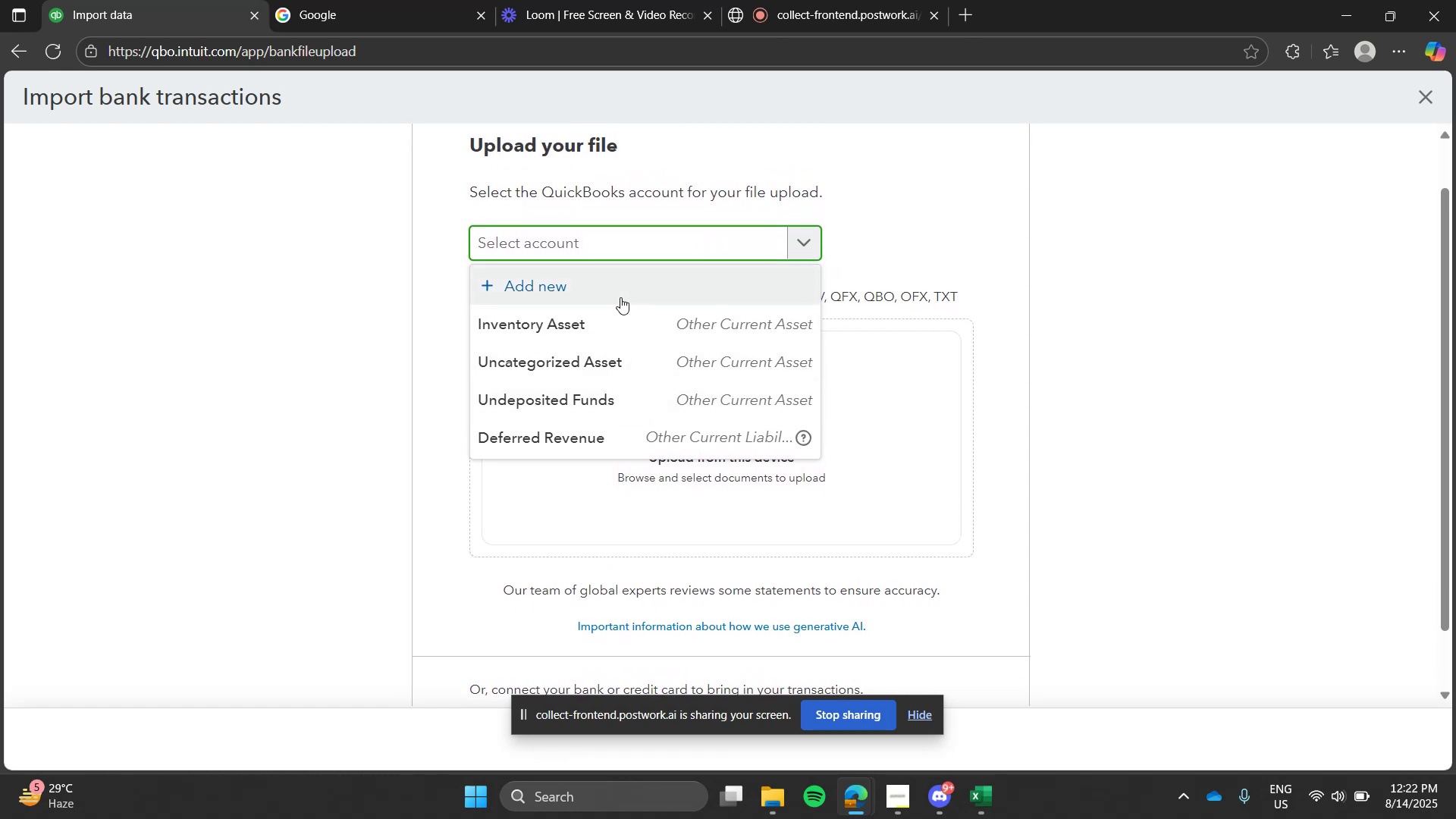 
left_click([620, 297])
 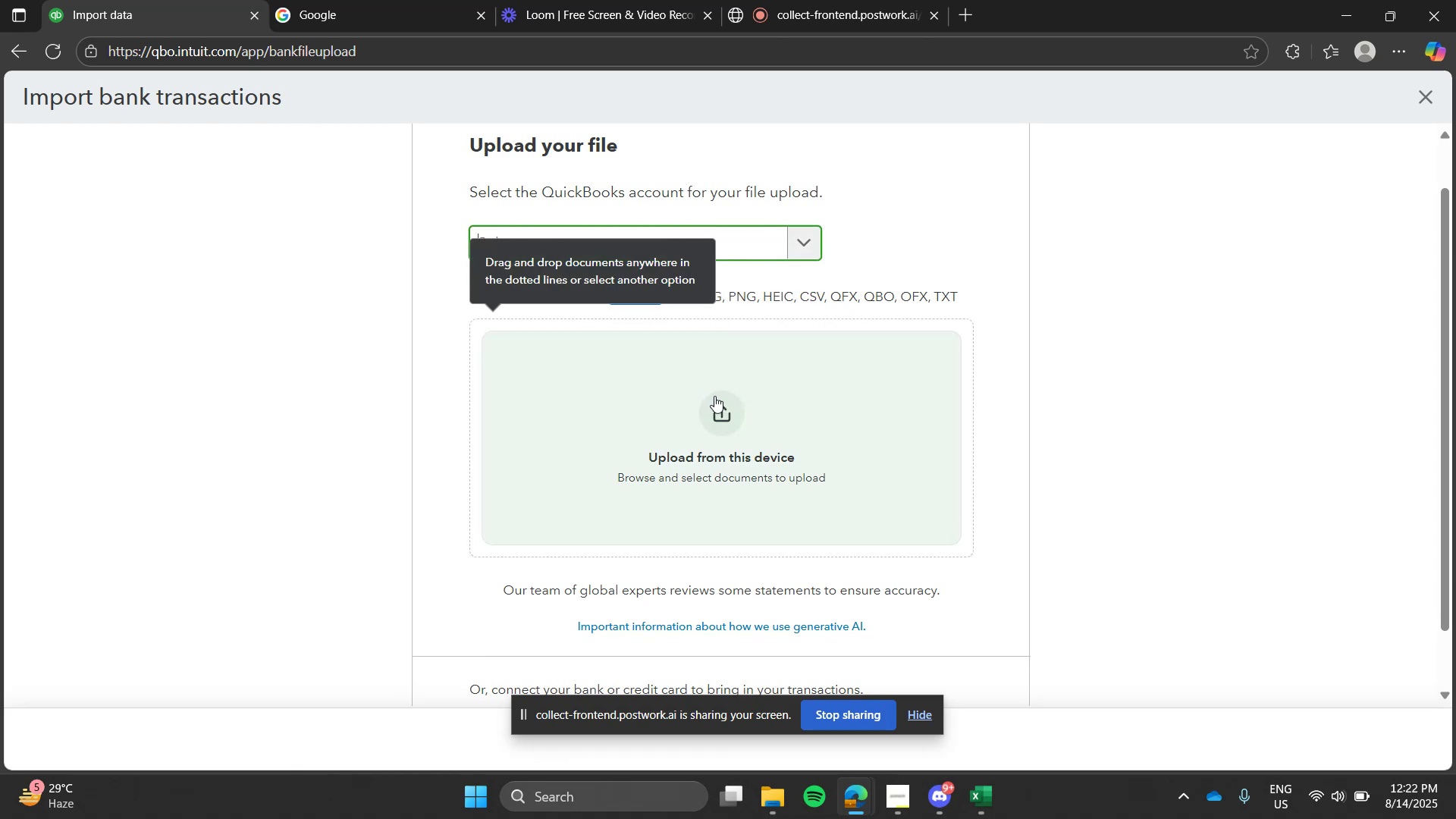 
left_click([720, 399])
 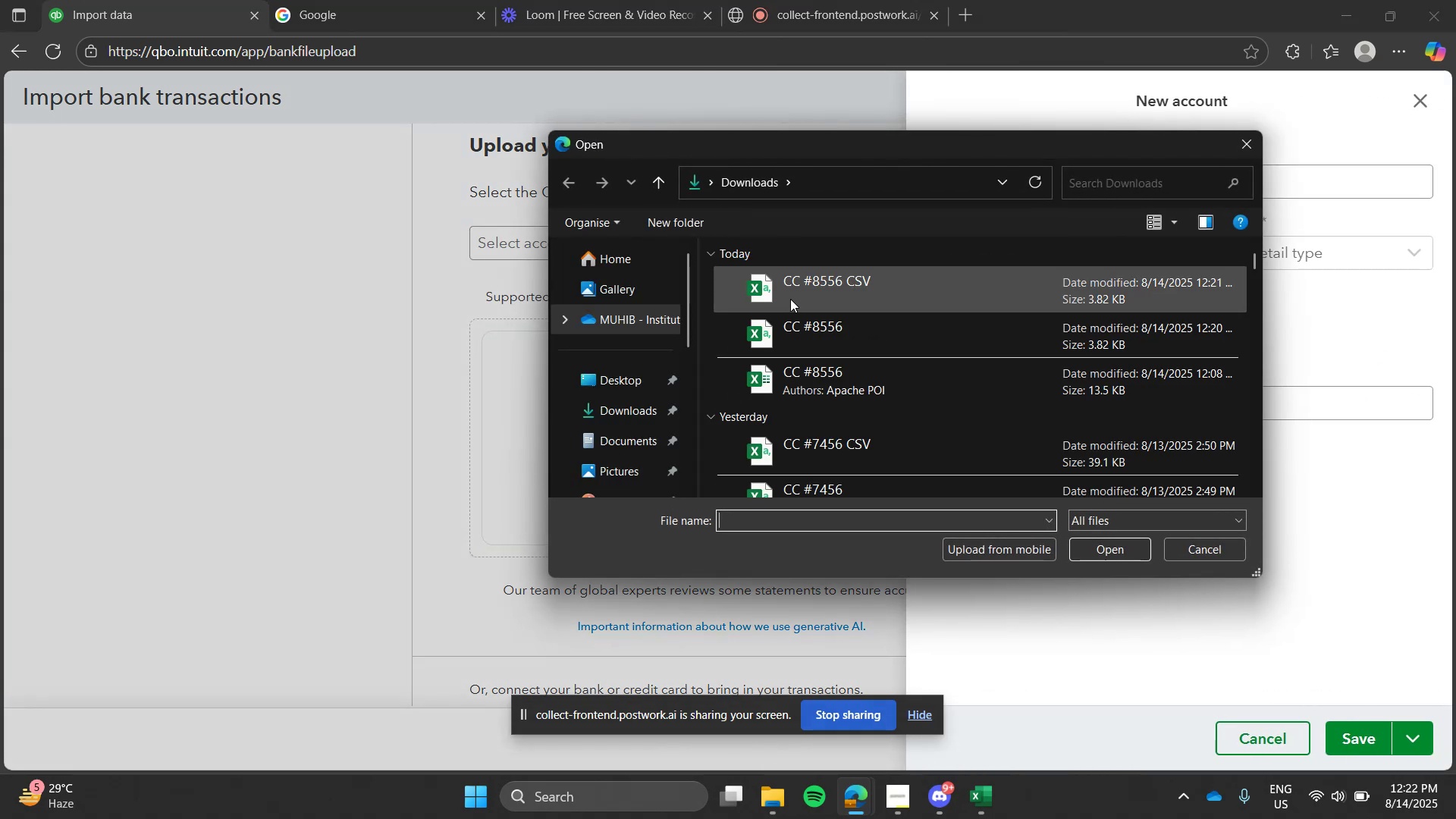 
double_click([805, 295])
 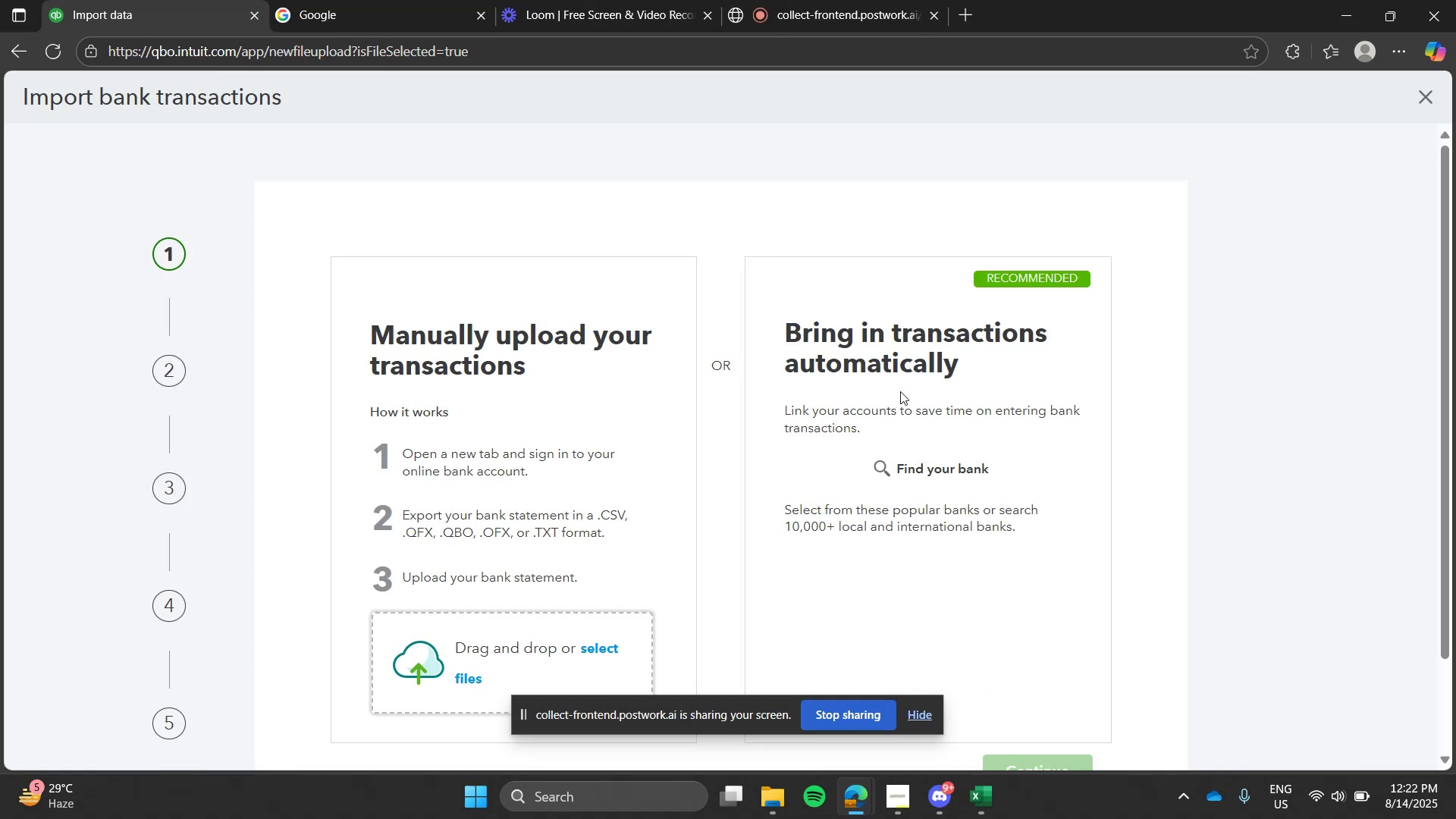 
left_click([500, 578])
 